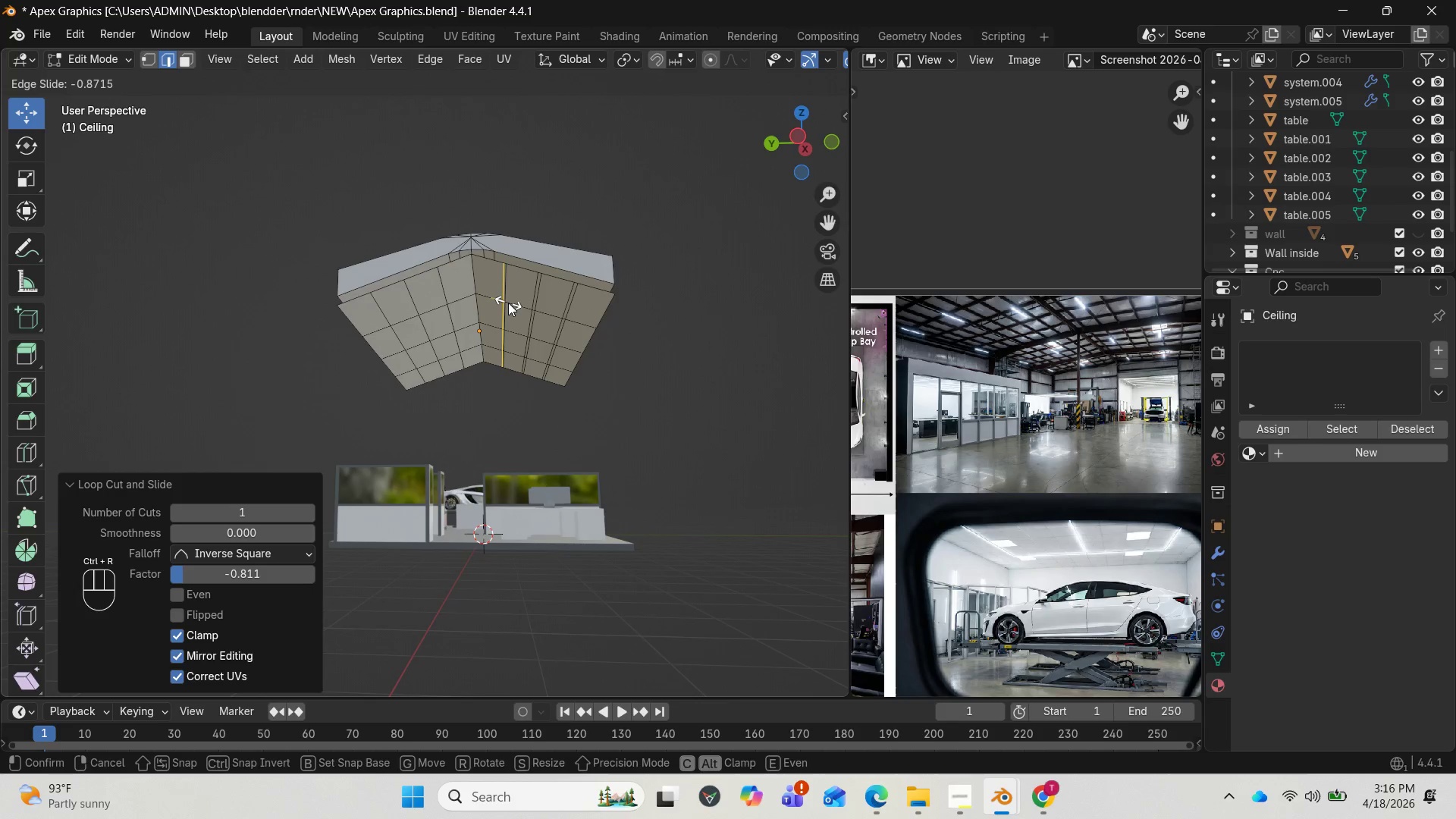 
left_click([508, 303])
 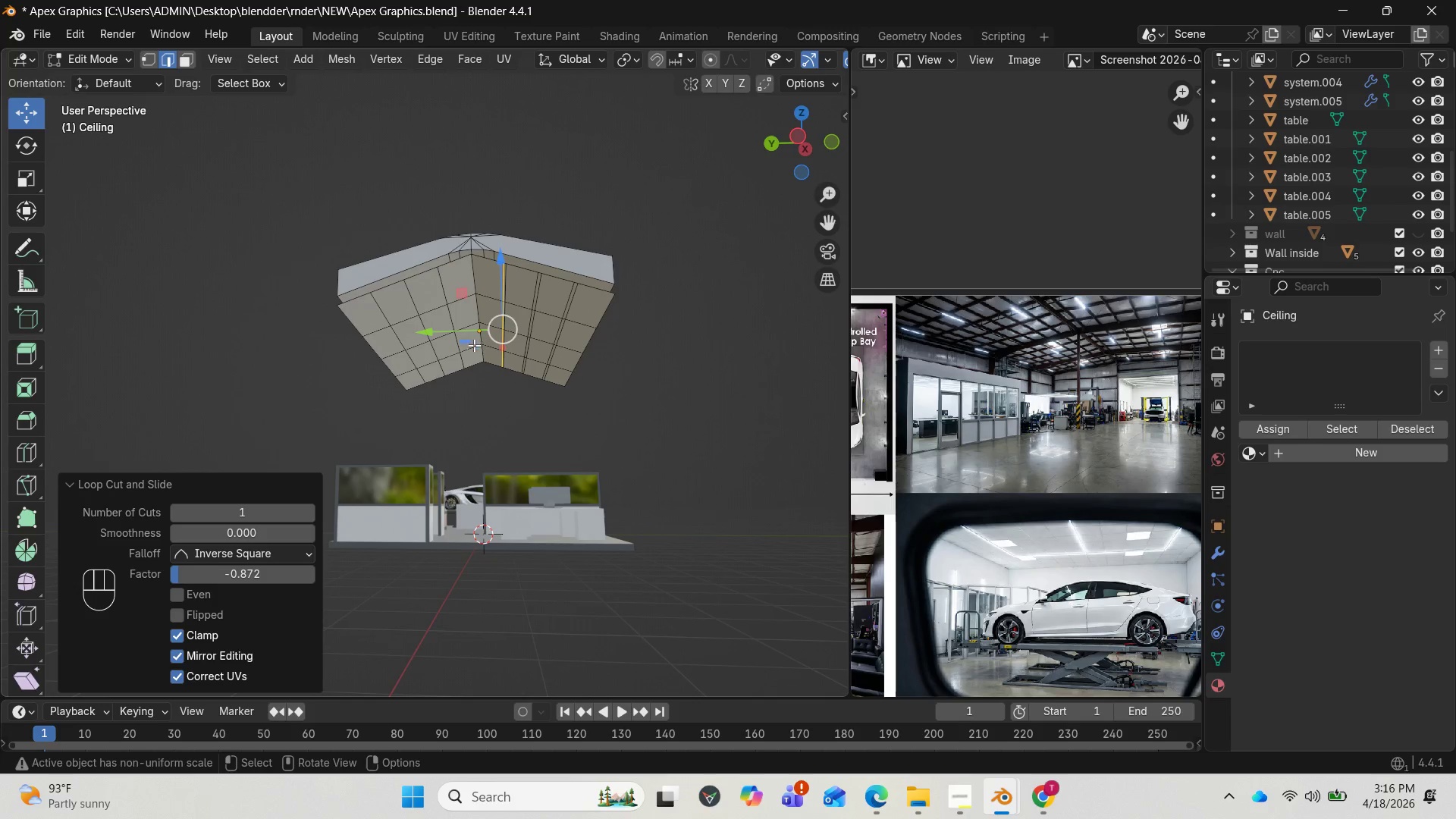 
key(Control+R)
 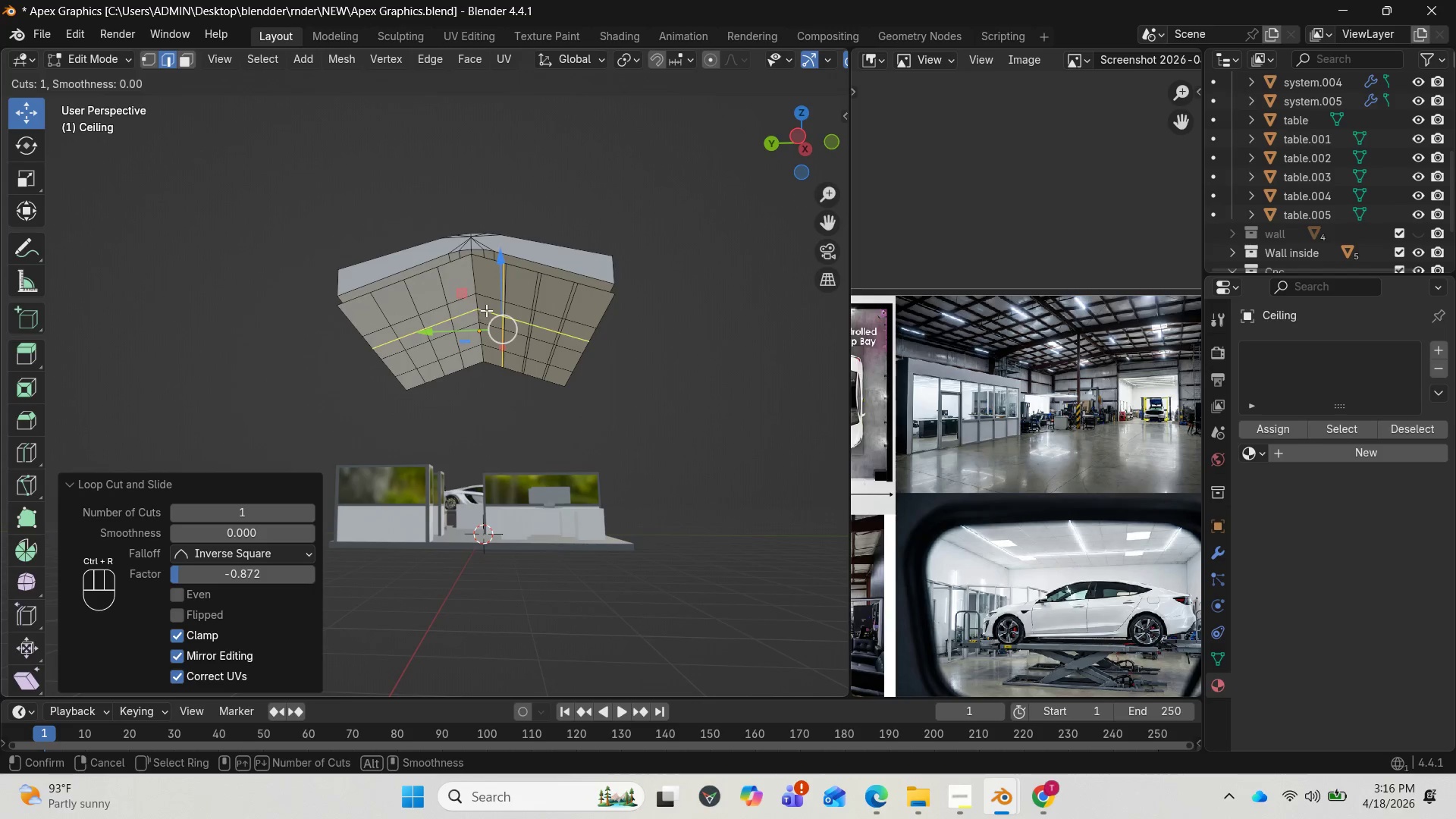 
left_click([489, 292])
 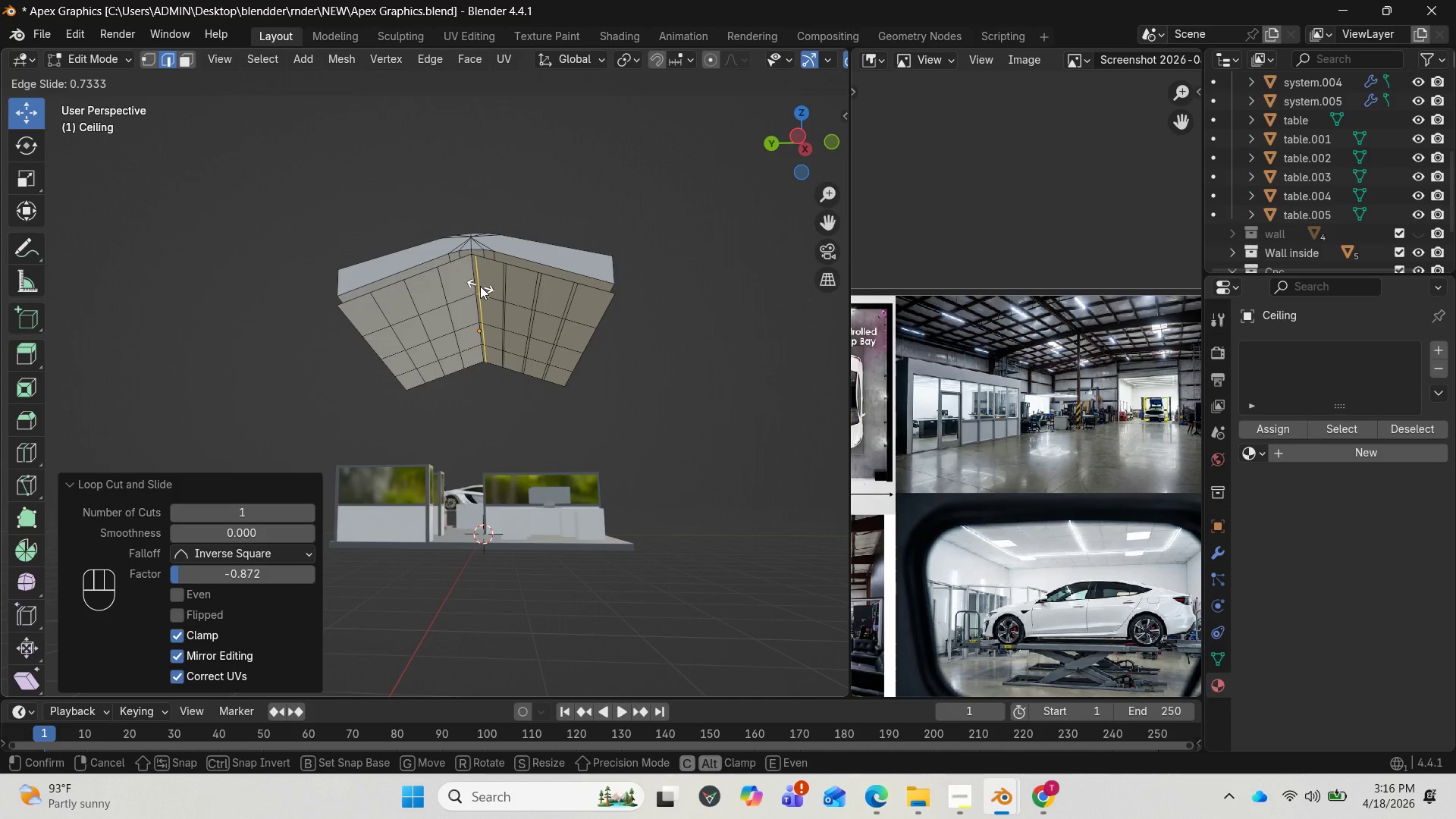 
wait(7.02)
 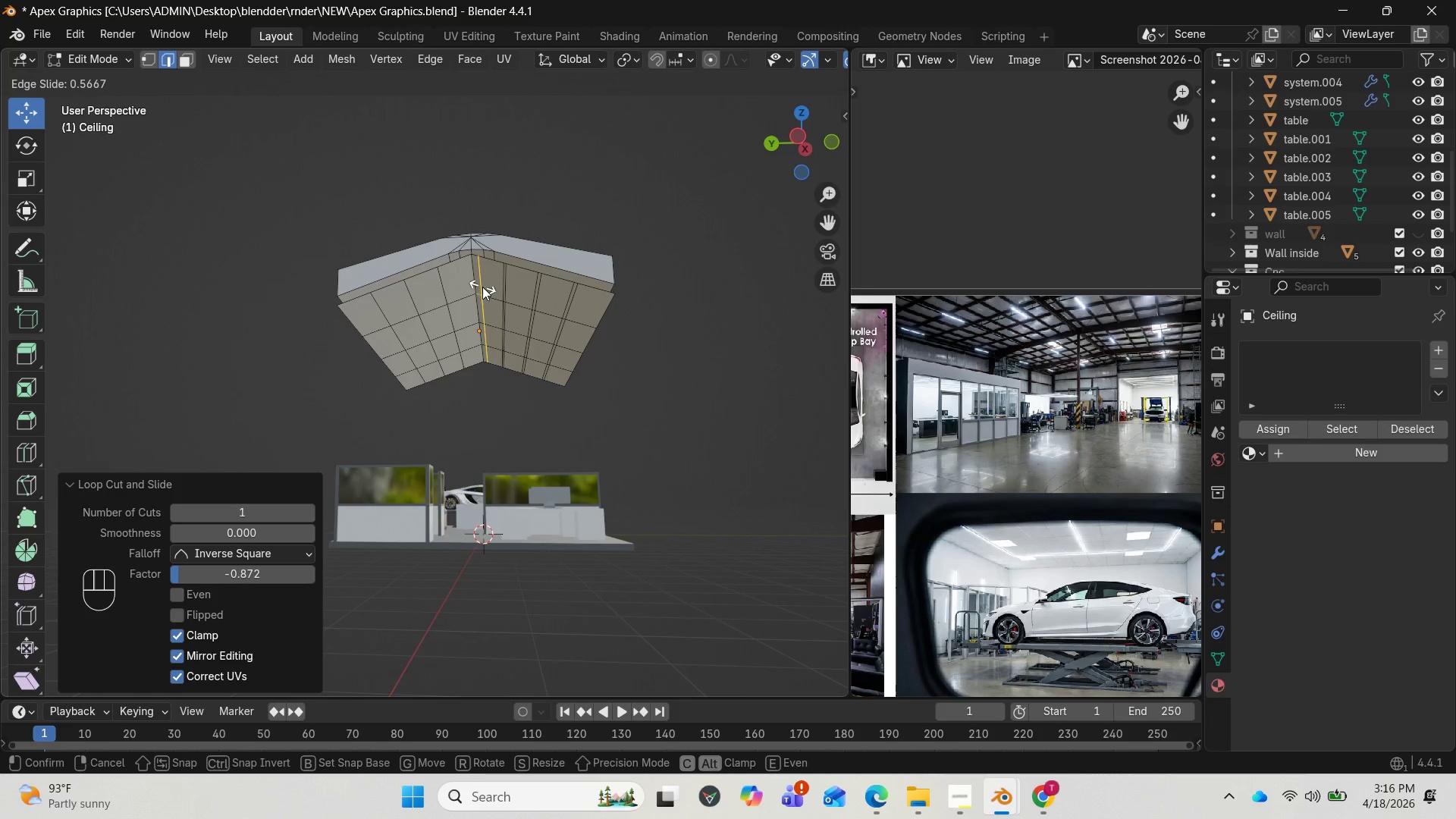 
left_click([480, 286])
 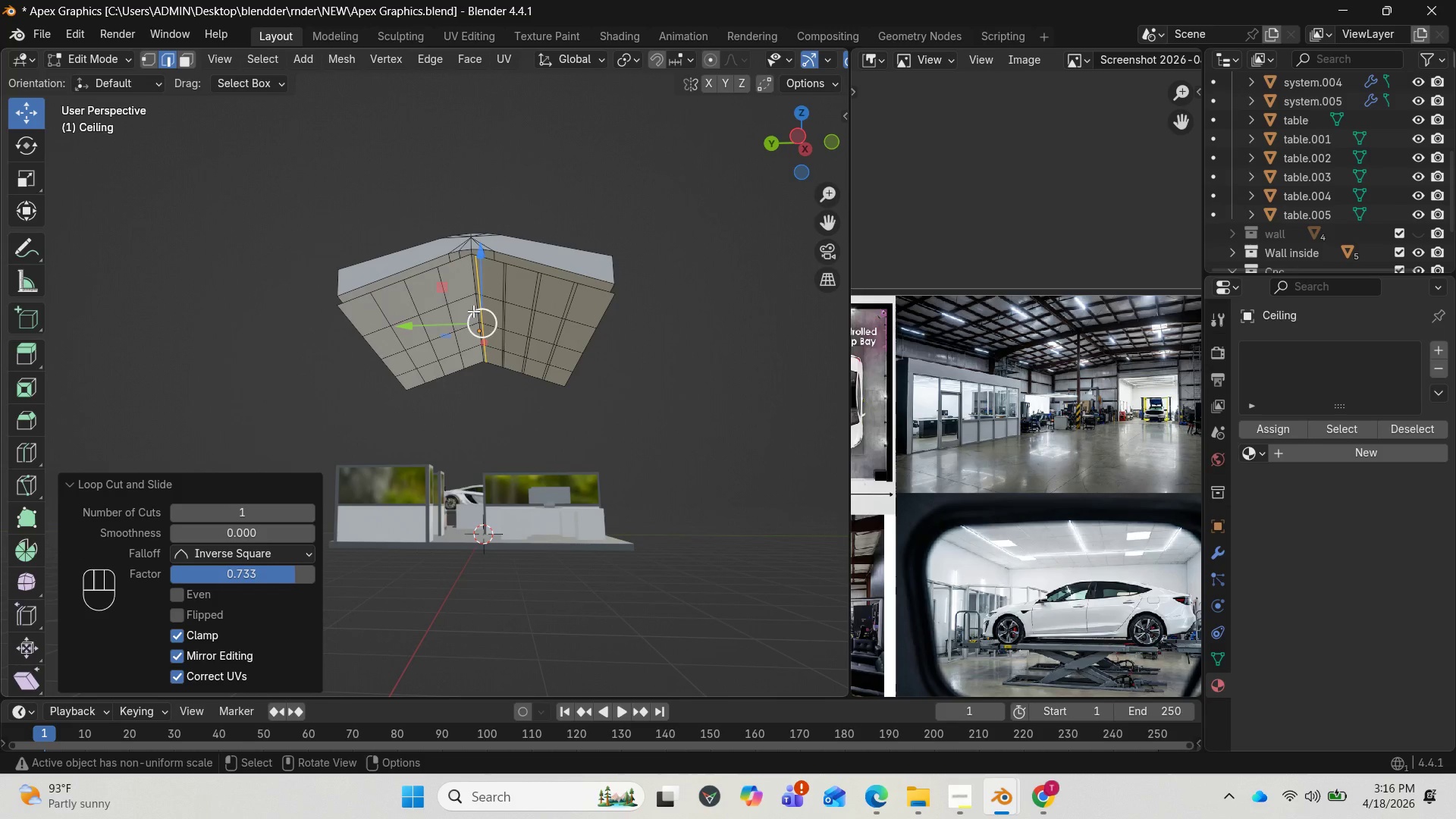 
scroll: coordinate [463, 371], scroll_direction: up, amount: 2.0
 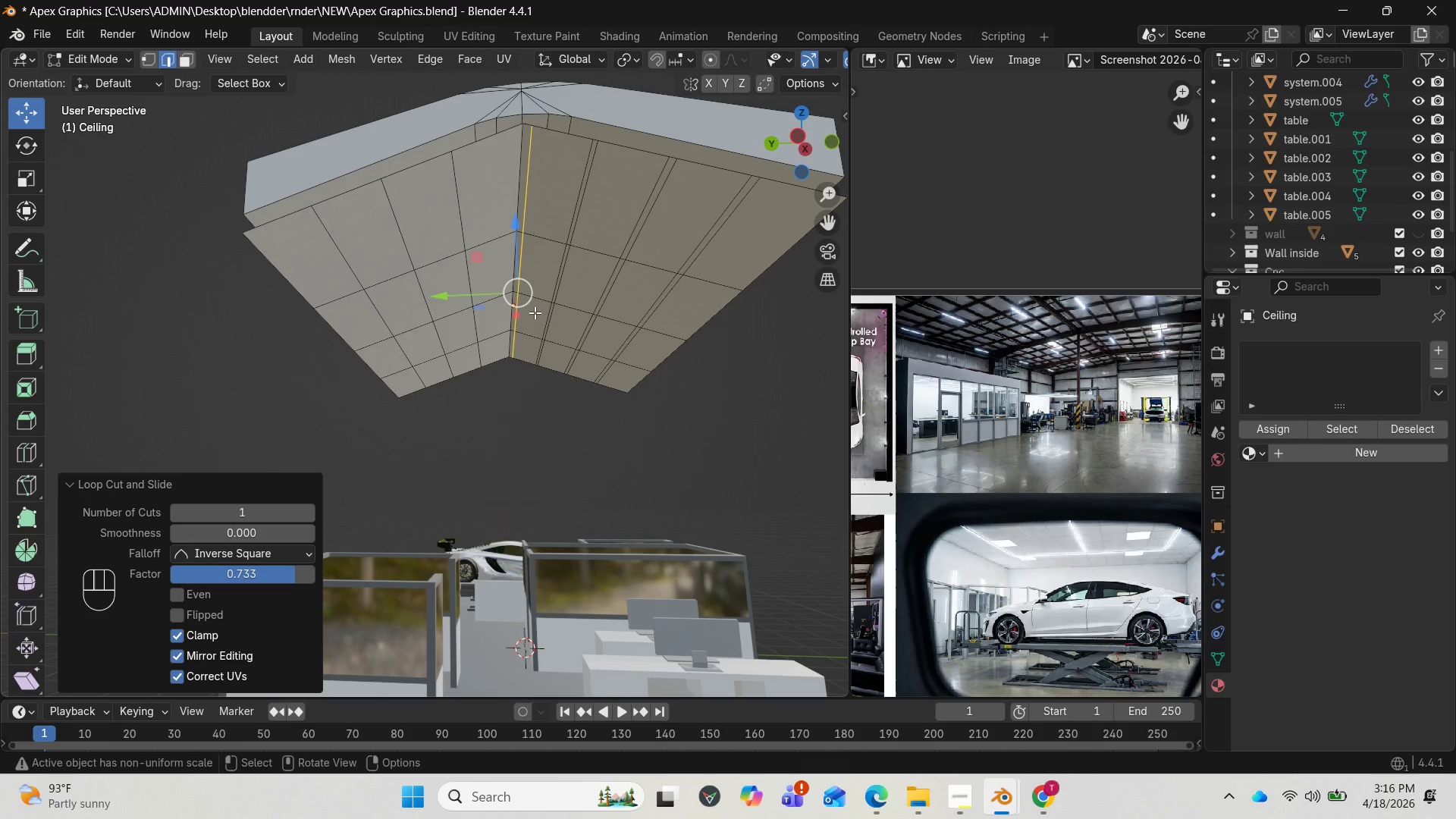 
type(gg)
 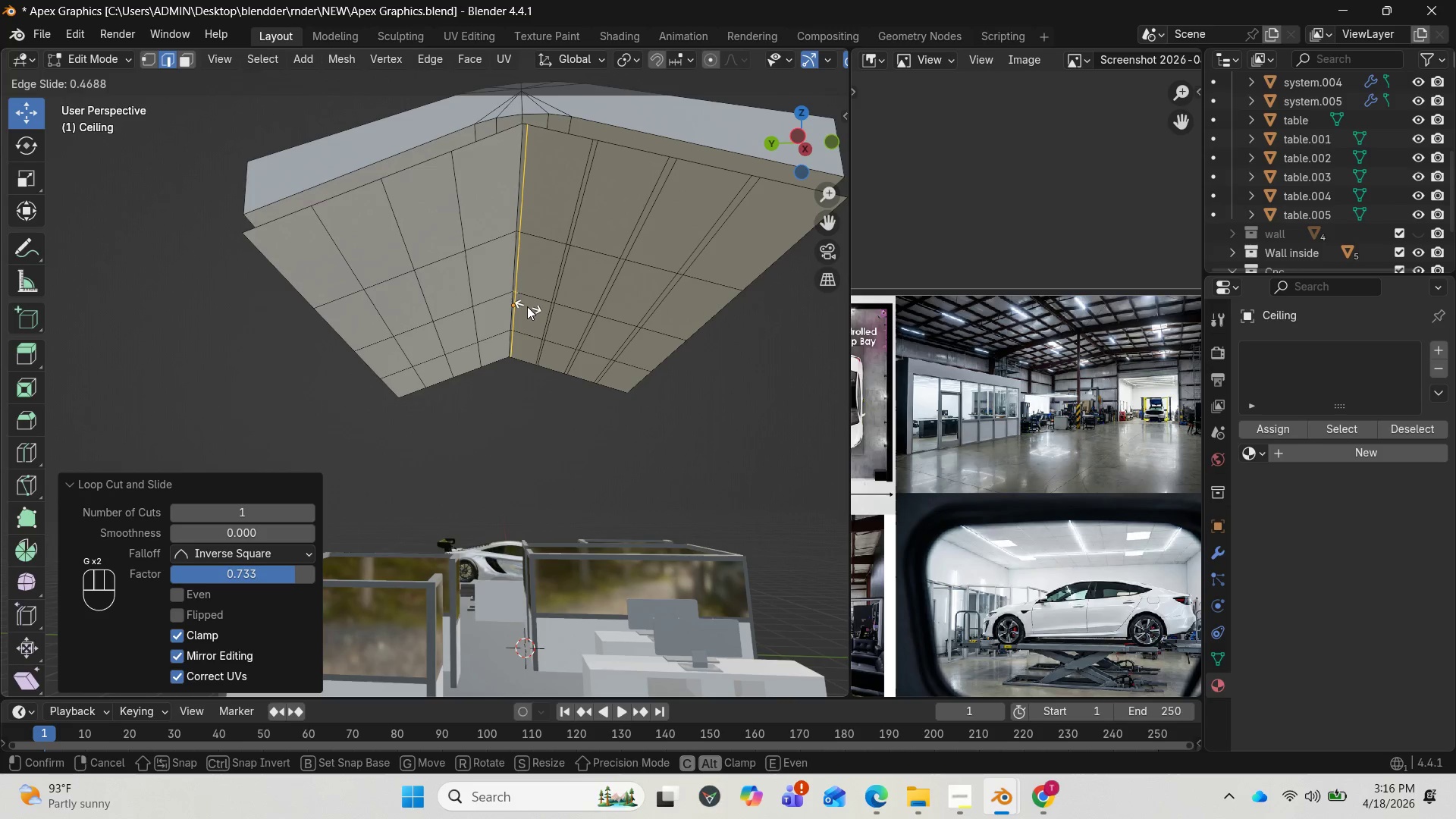 
left_click([526, 306])
 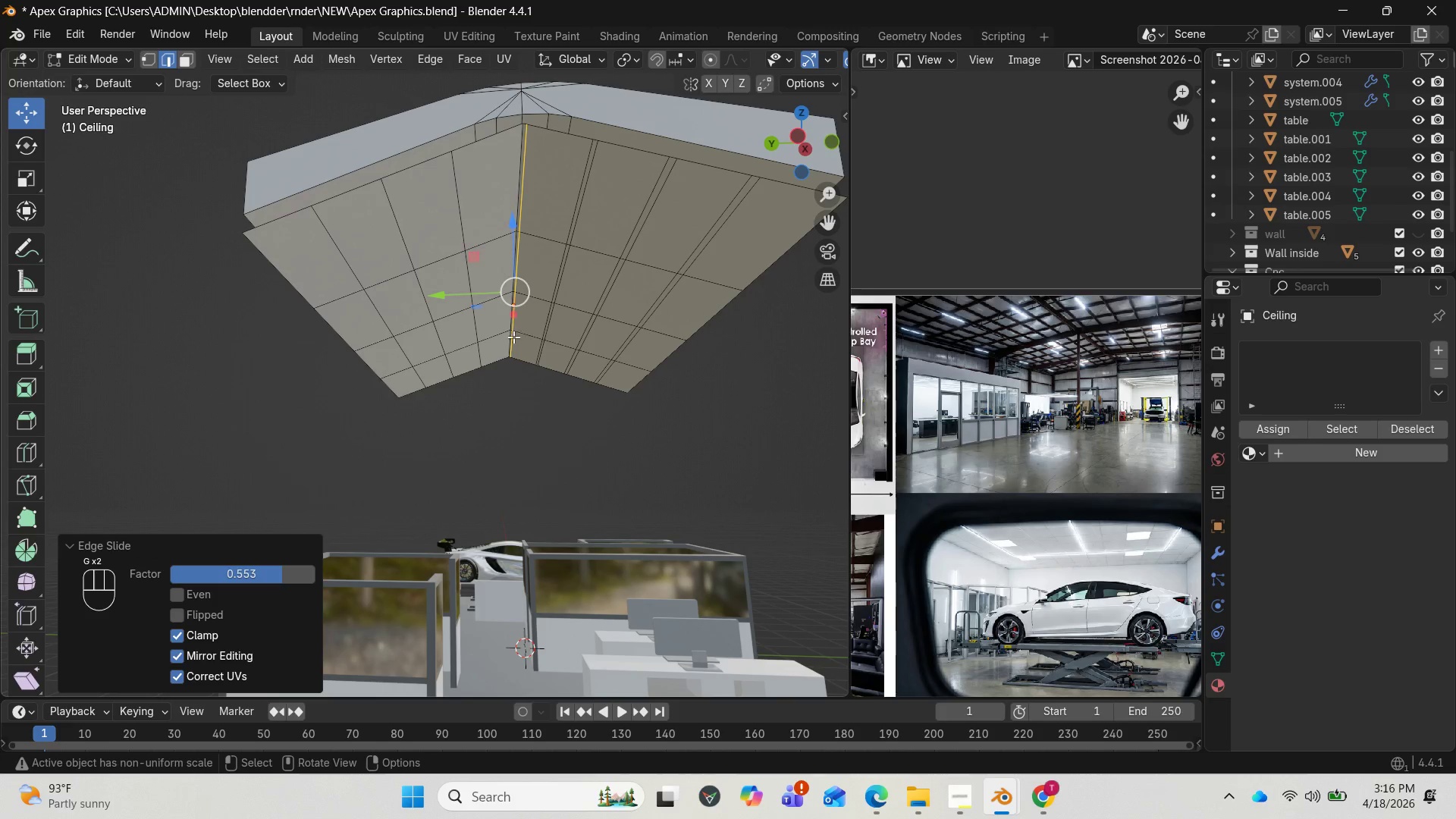 
key(Control+R)
 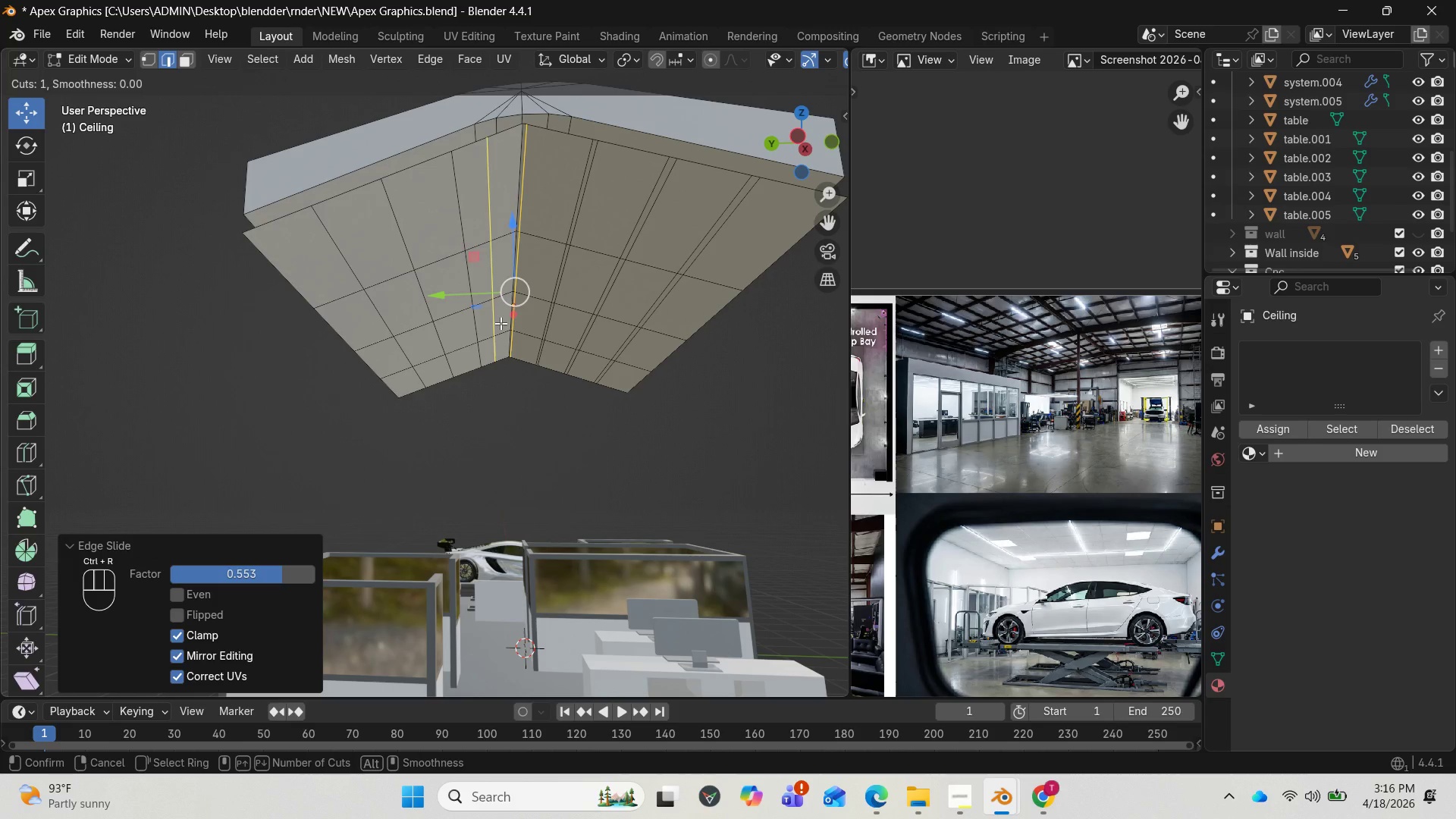 
left_click([500, 322])
 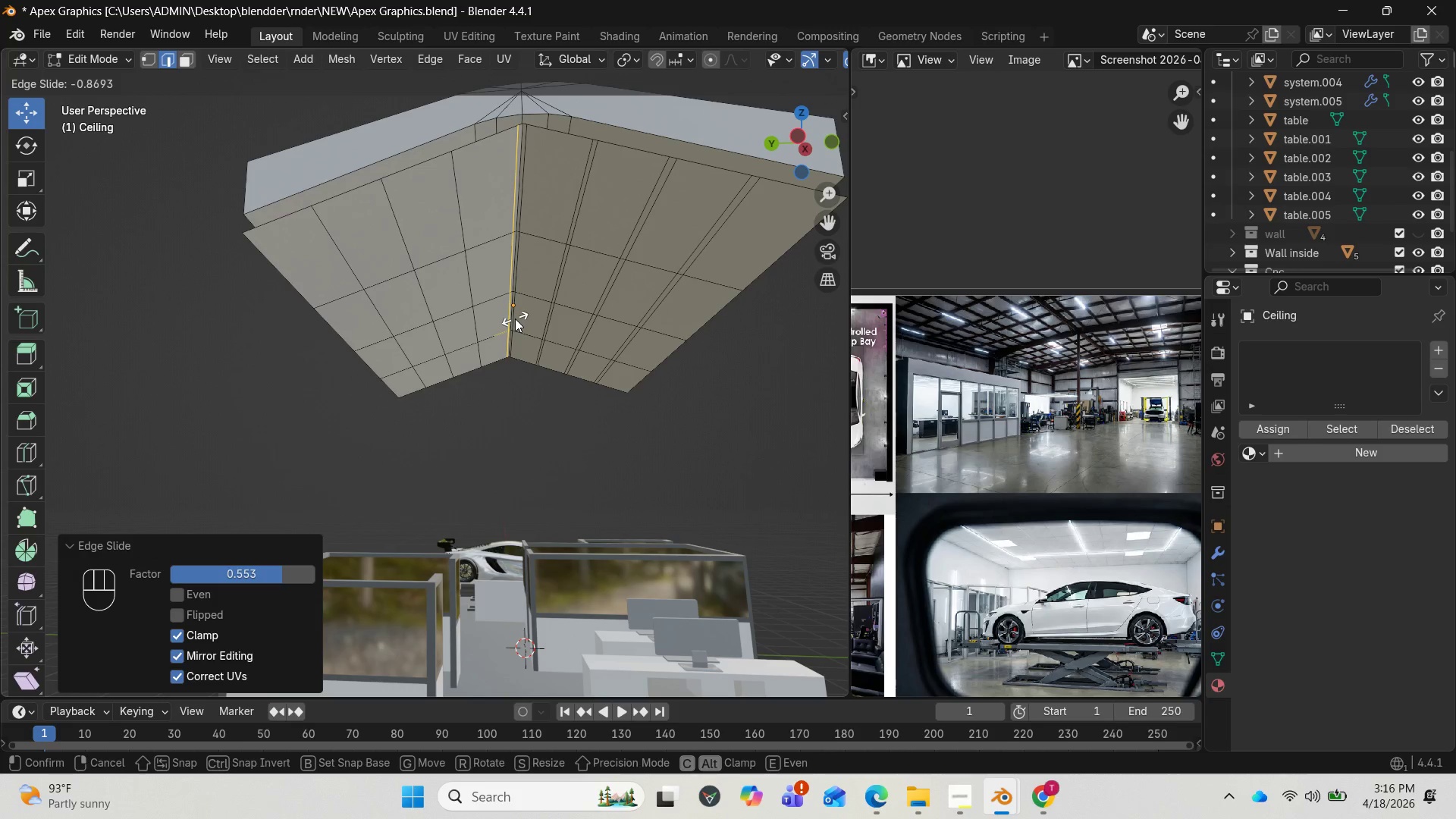 
left_click([515, 318])
 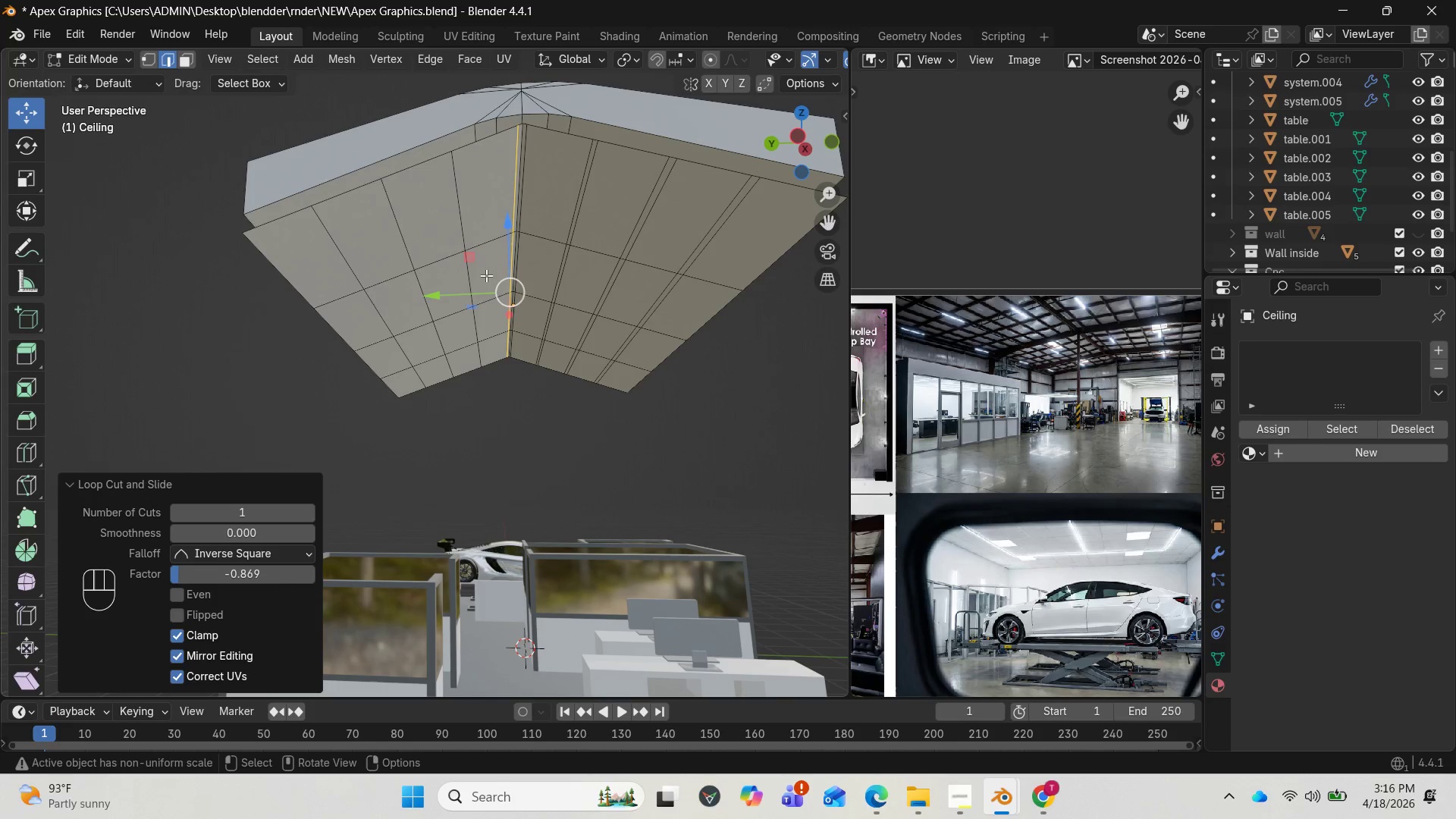 
key(Control+R)
 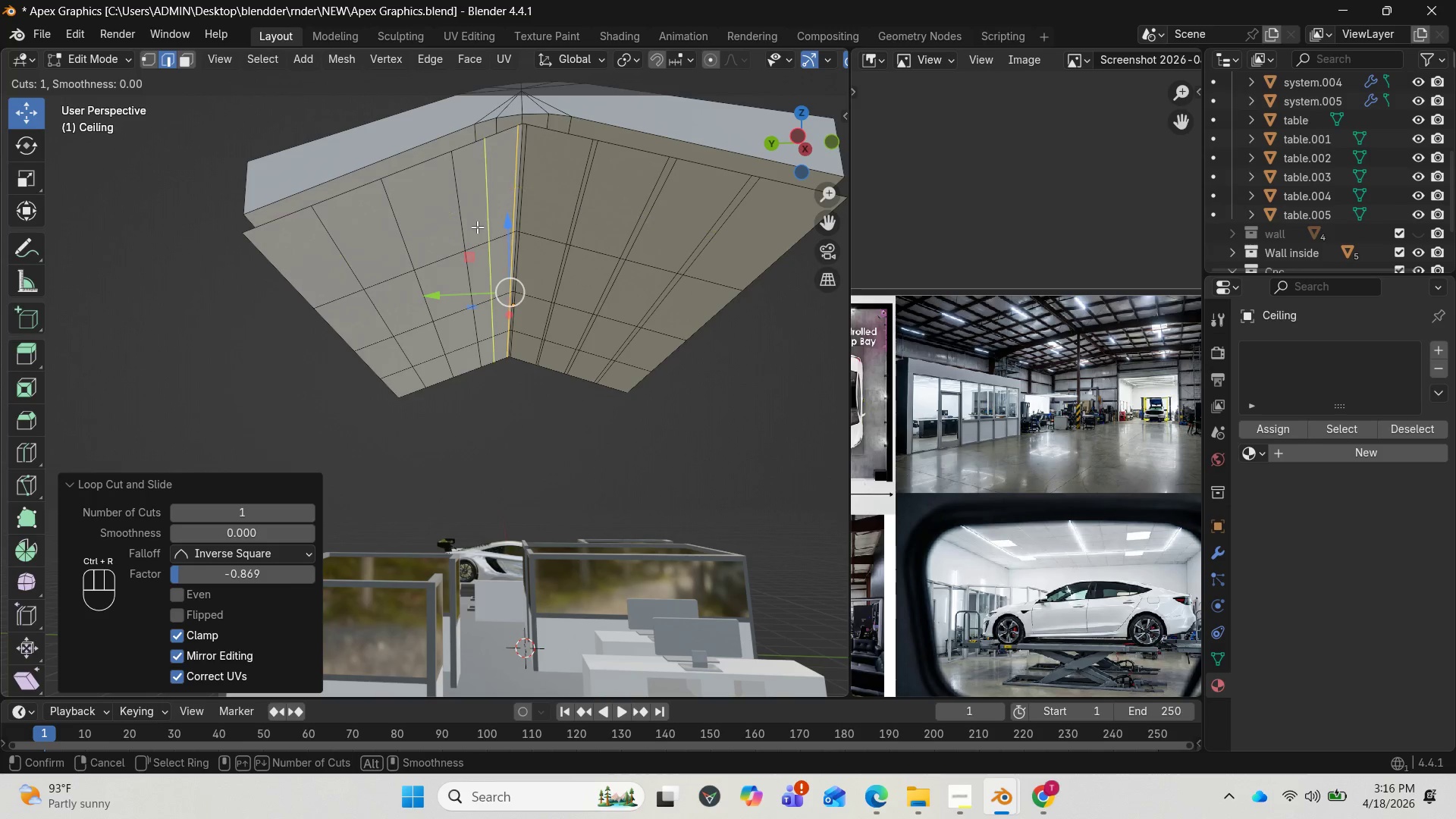 
left_click([478, 228])
 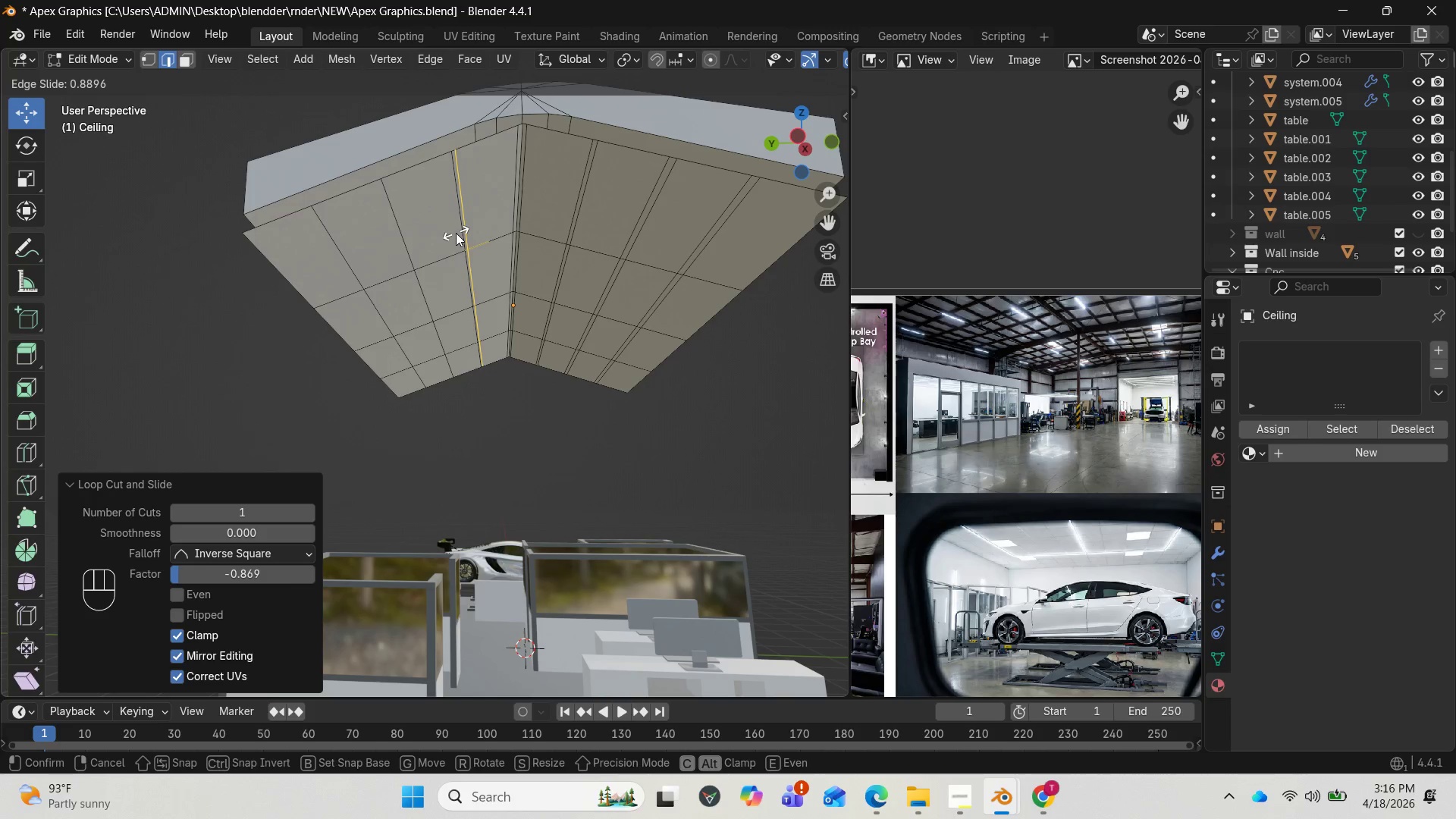 
left_click([457, 233])
 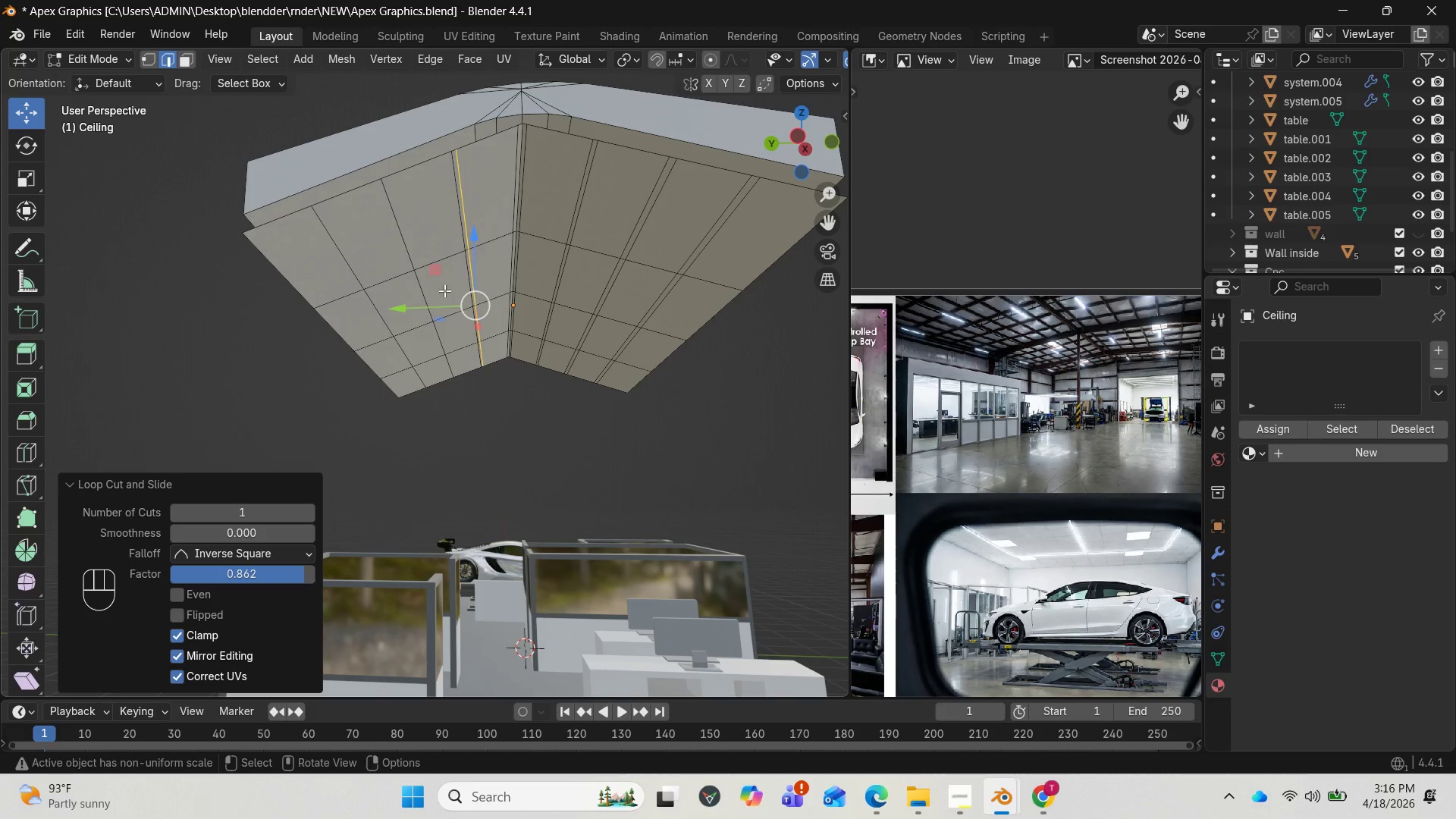 
key(Control+R)
 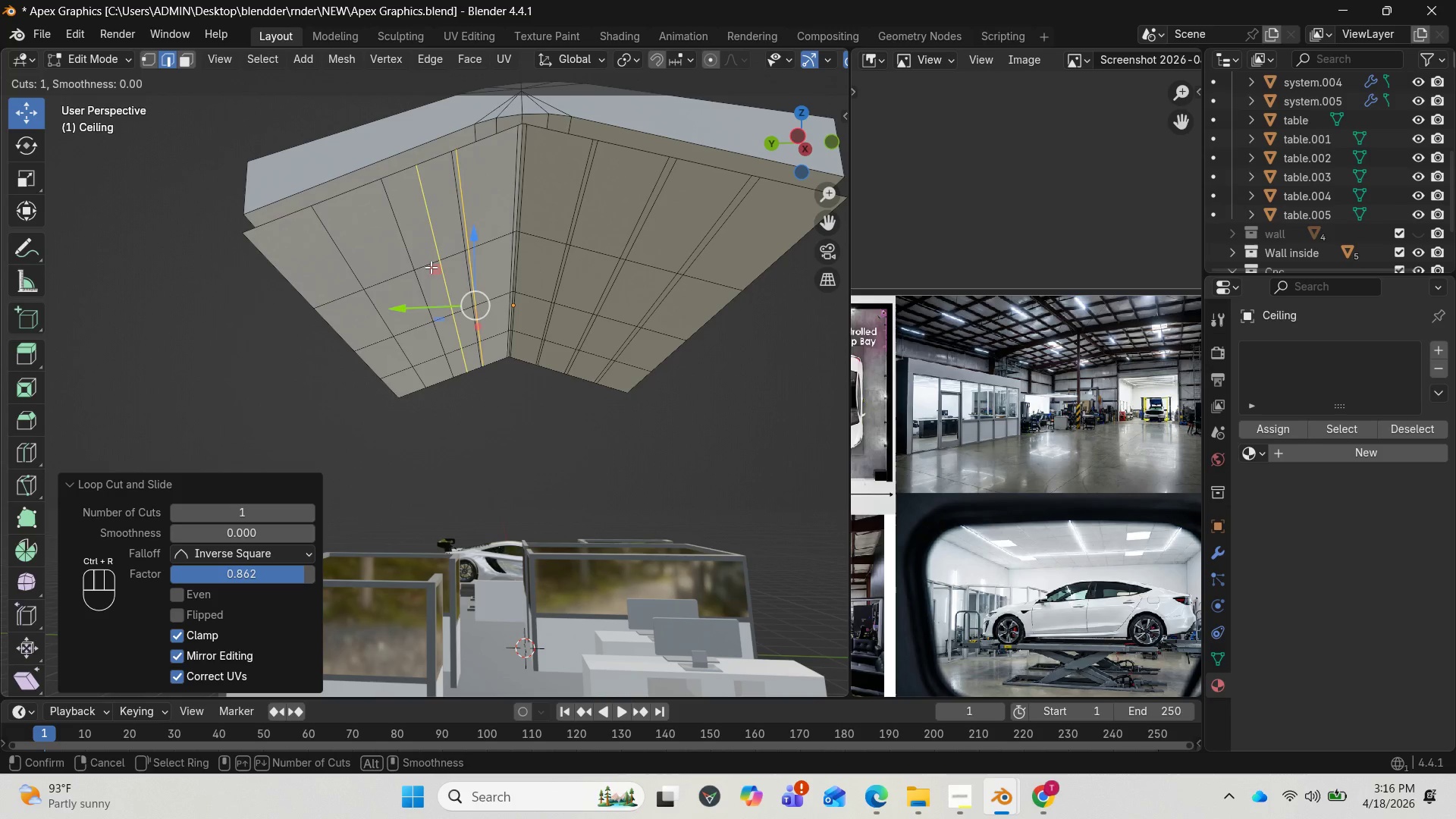 
left_click([429, 265])
 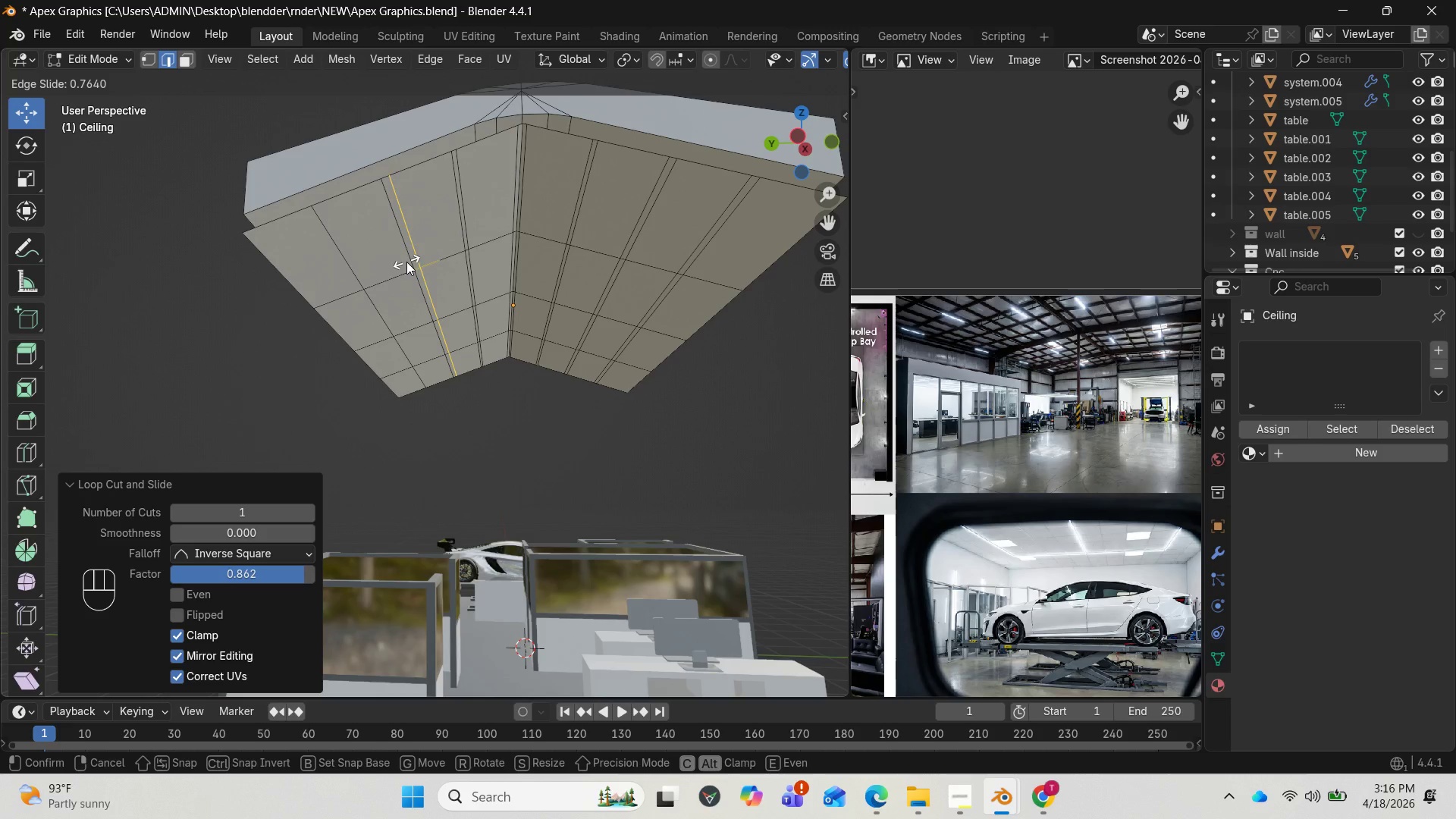 
left_click([403, 262])
 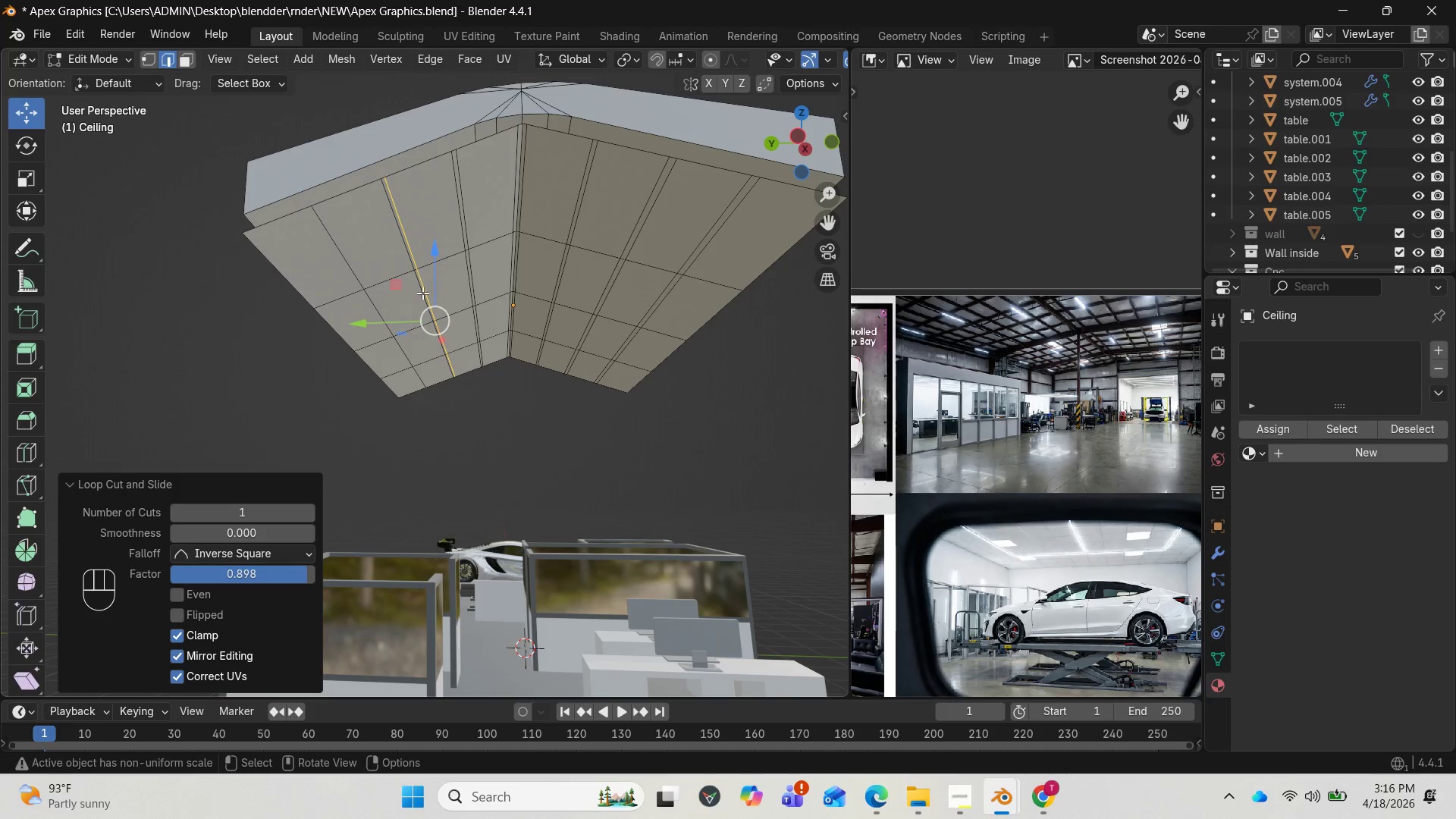 
key(Control+Z)
 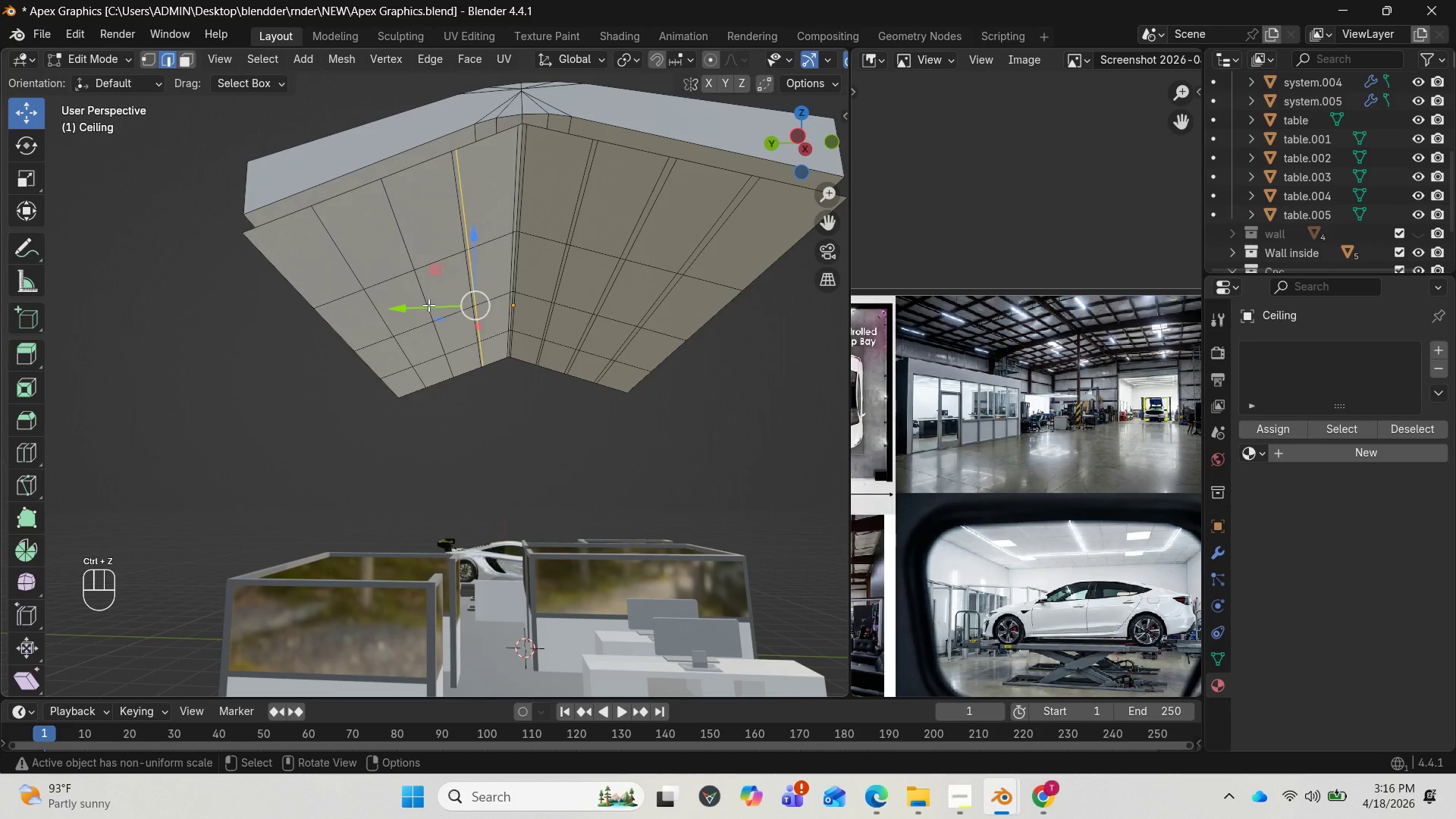 
key(Control+R)
 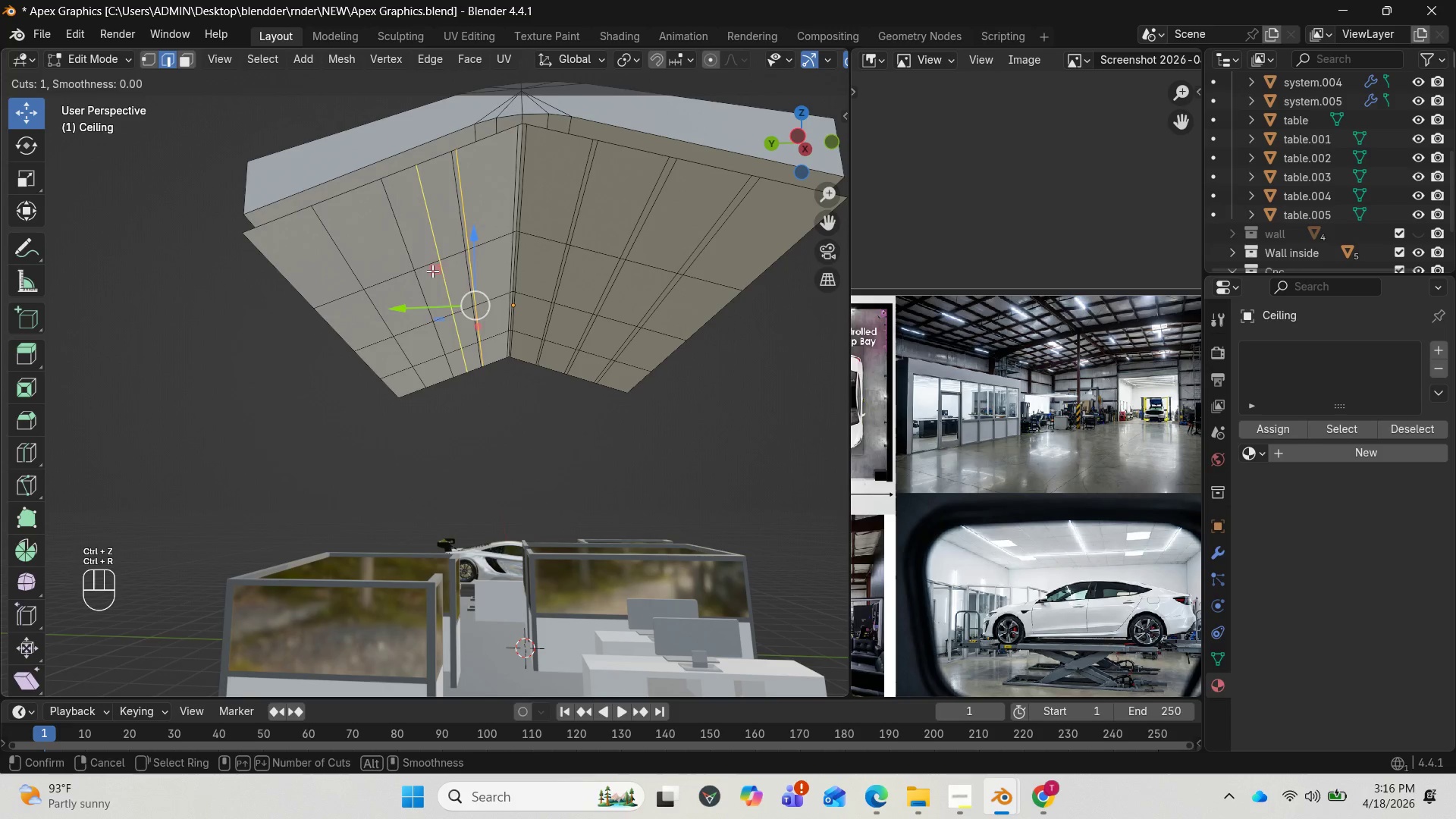 
left_click([431, 269])
 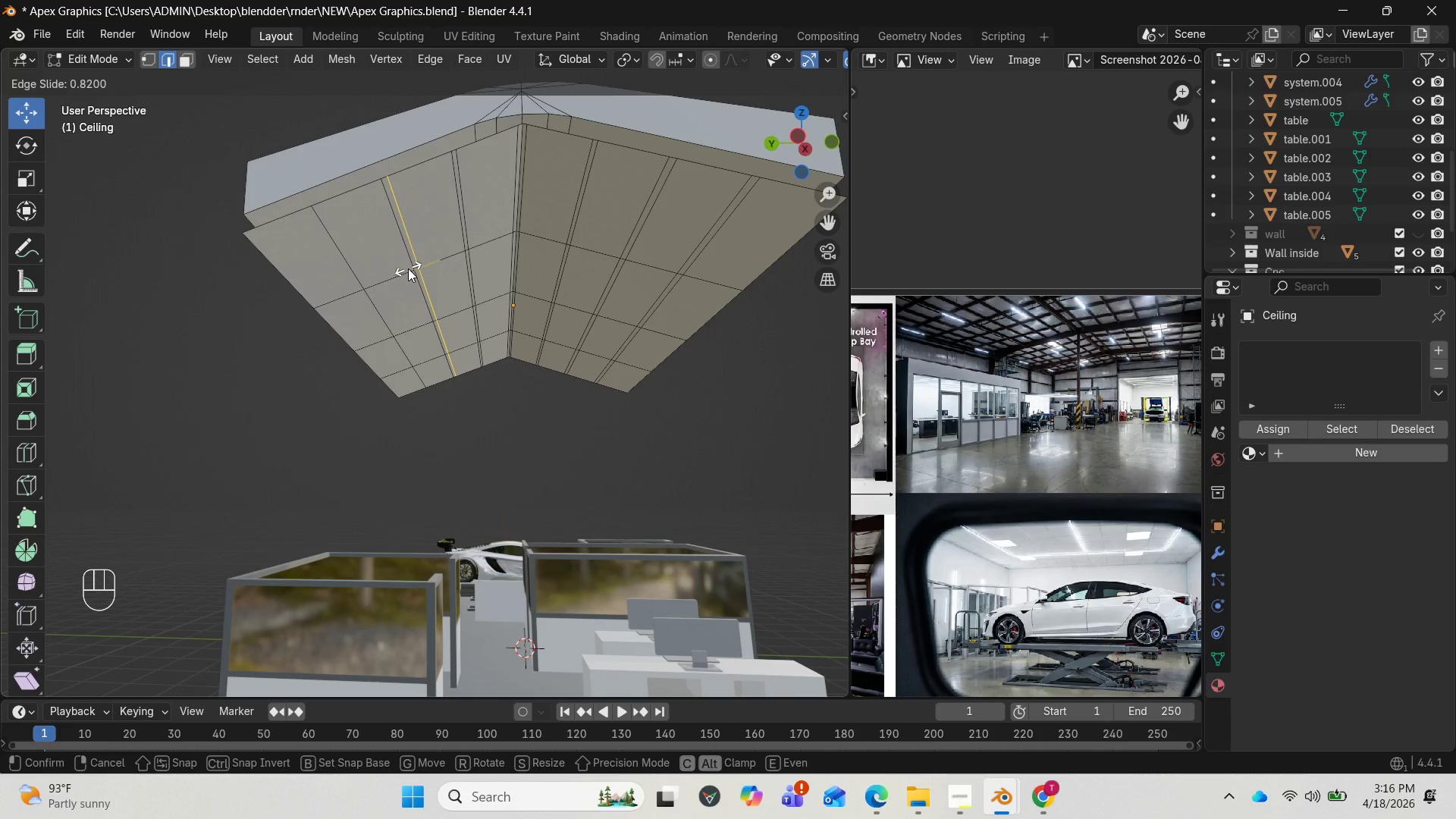 
left_click([407, 268])
 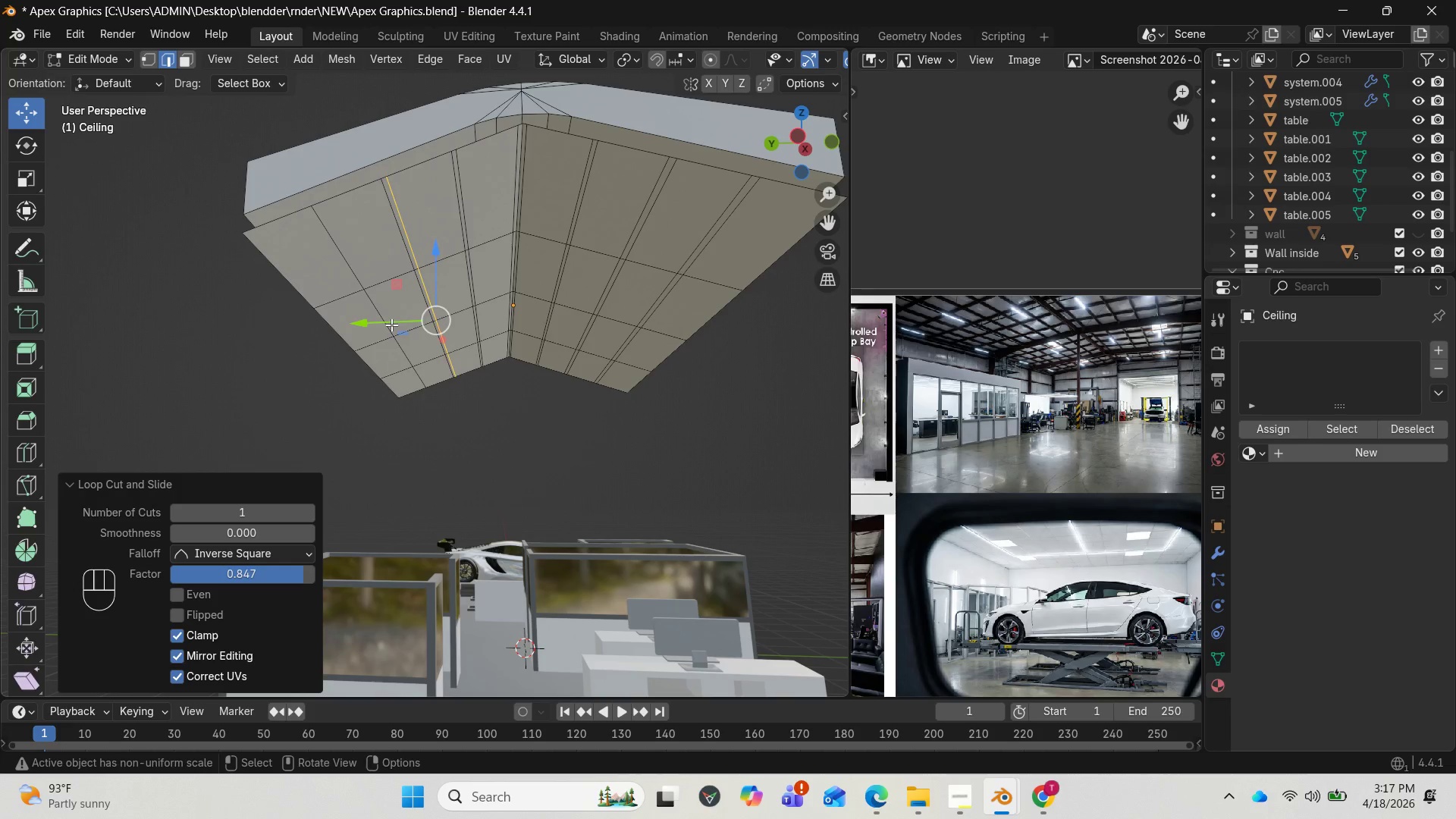 
key(Control+R)
 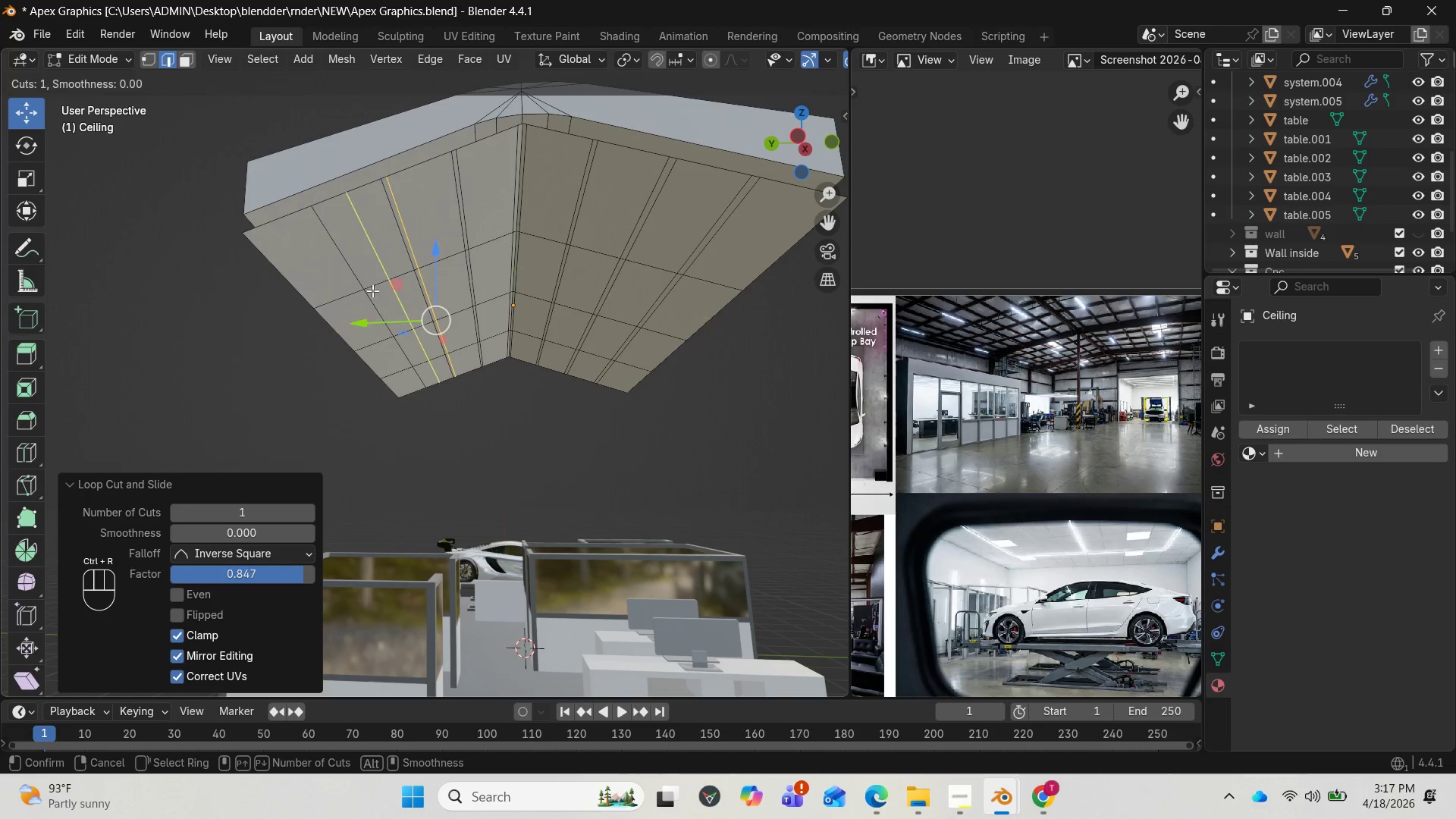 
left_click([367, 283])
 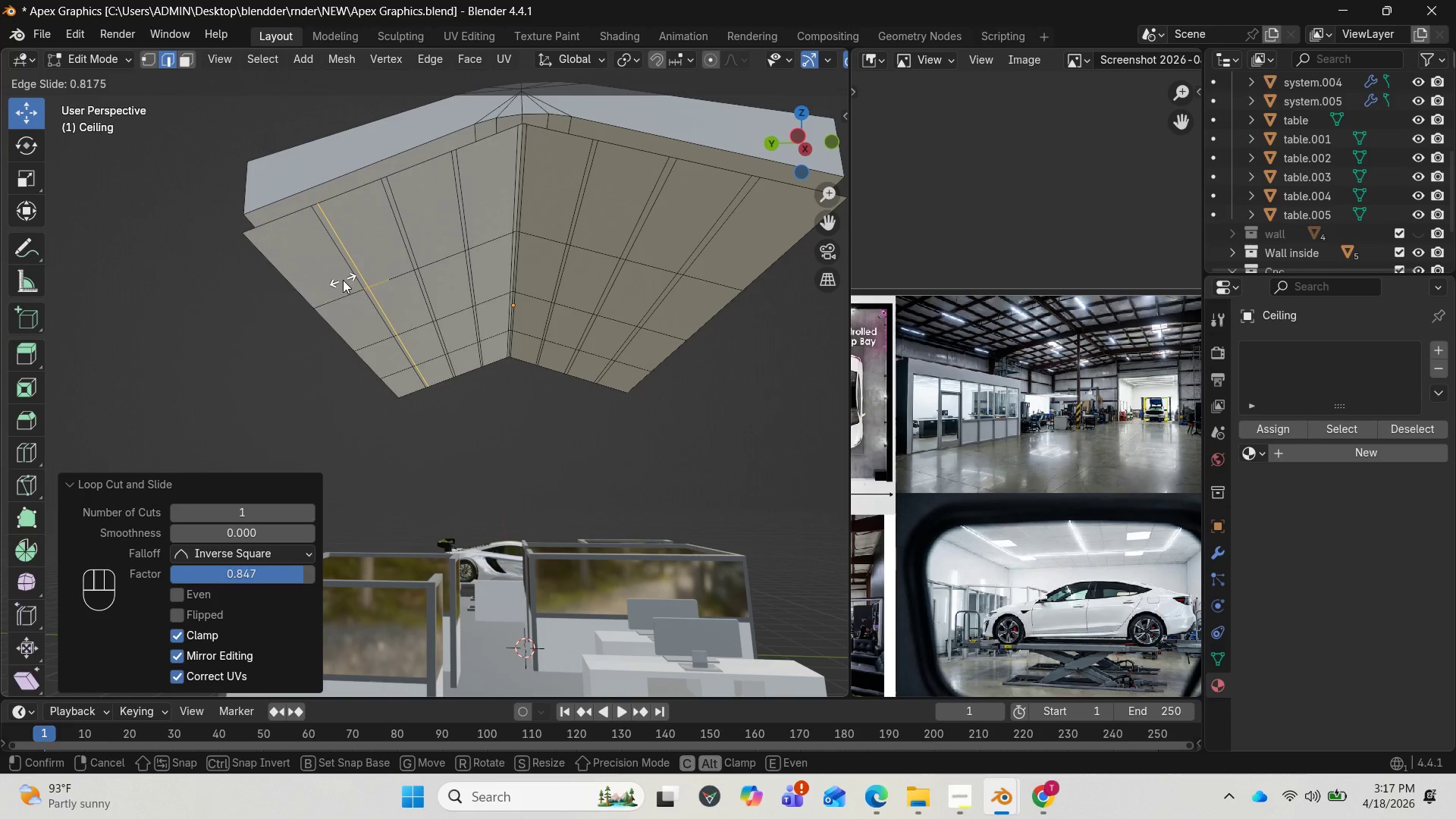 
wait(6.73)
 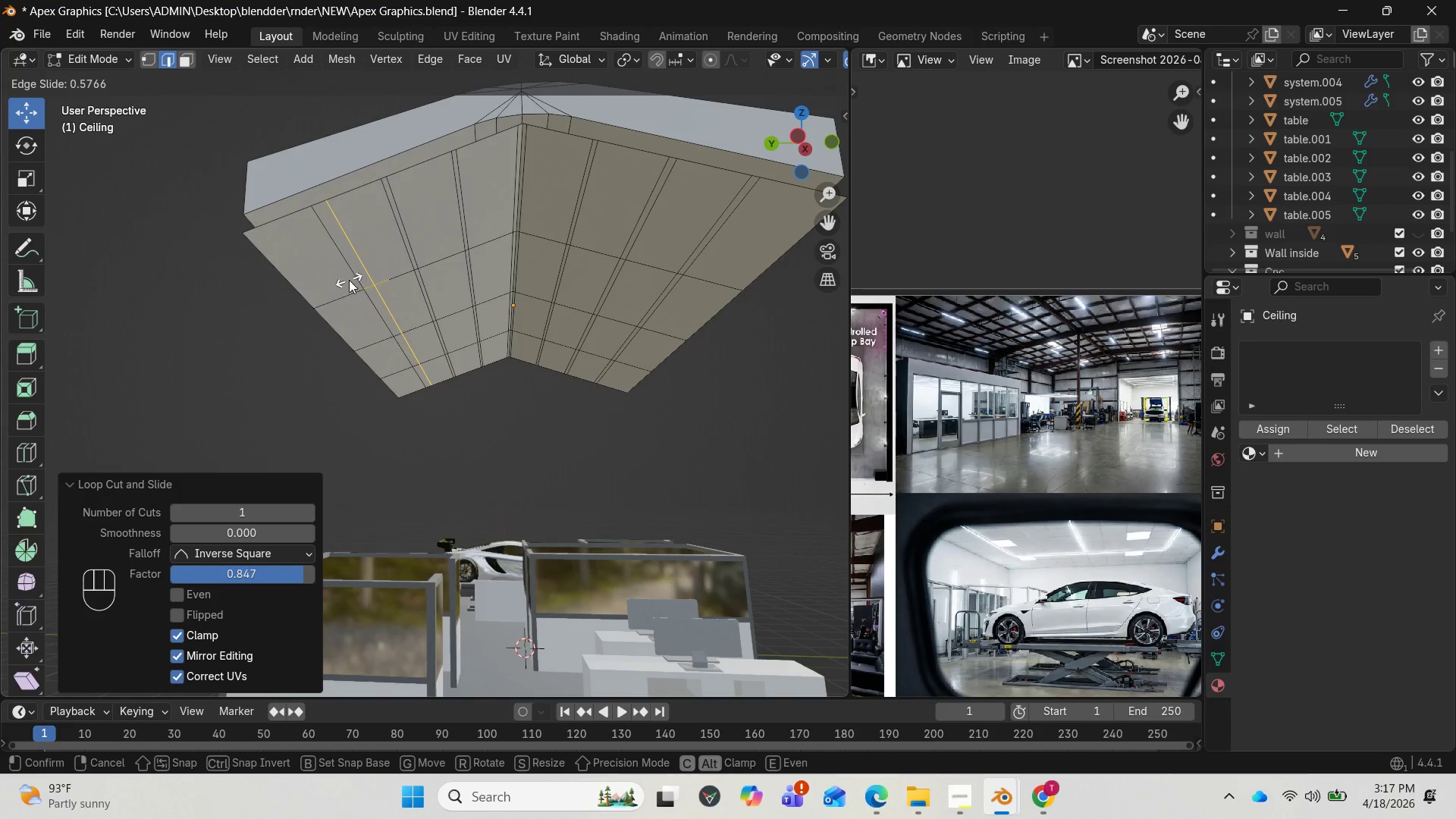 
left_click([341, 280])
 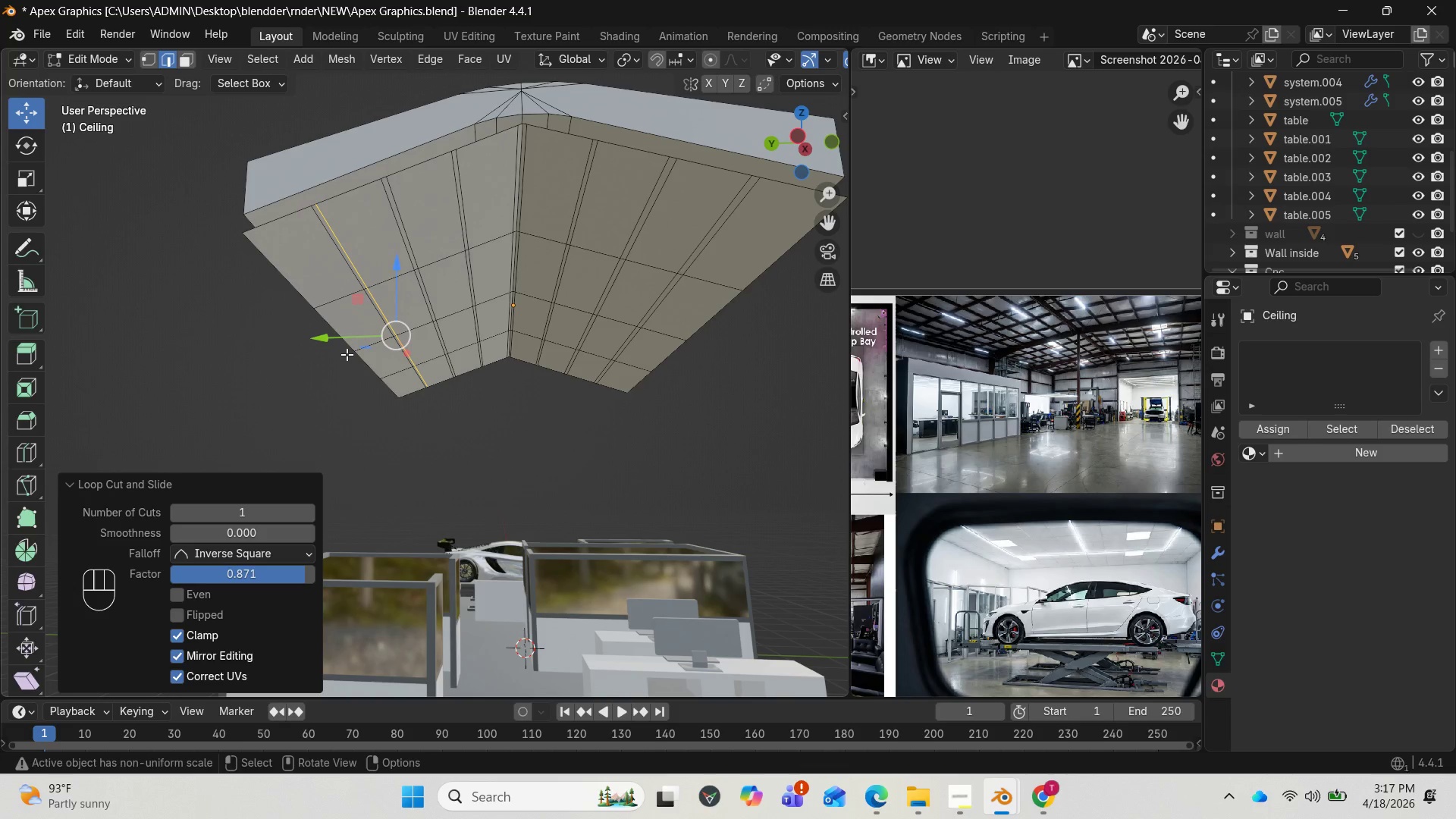 
key(Control+R)
 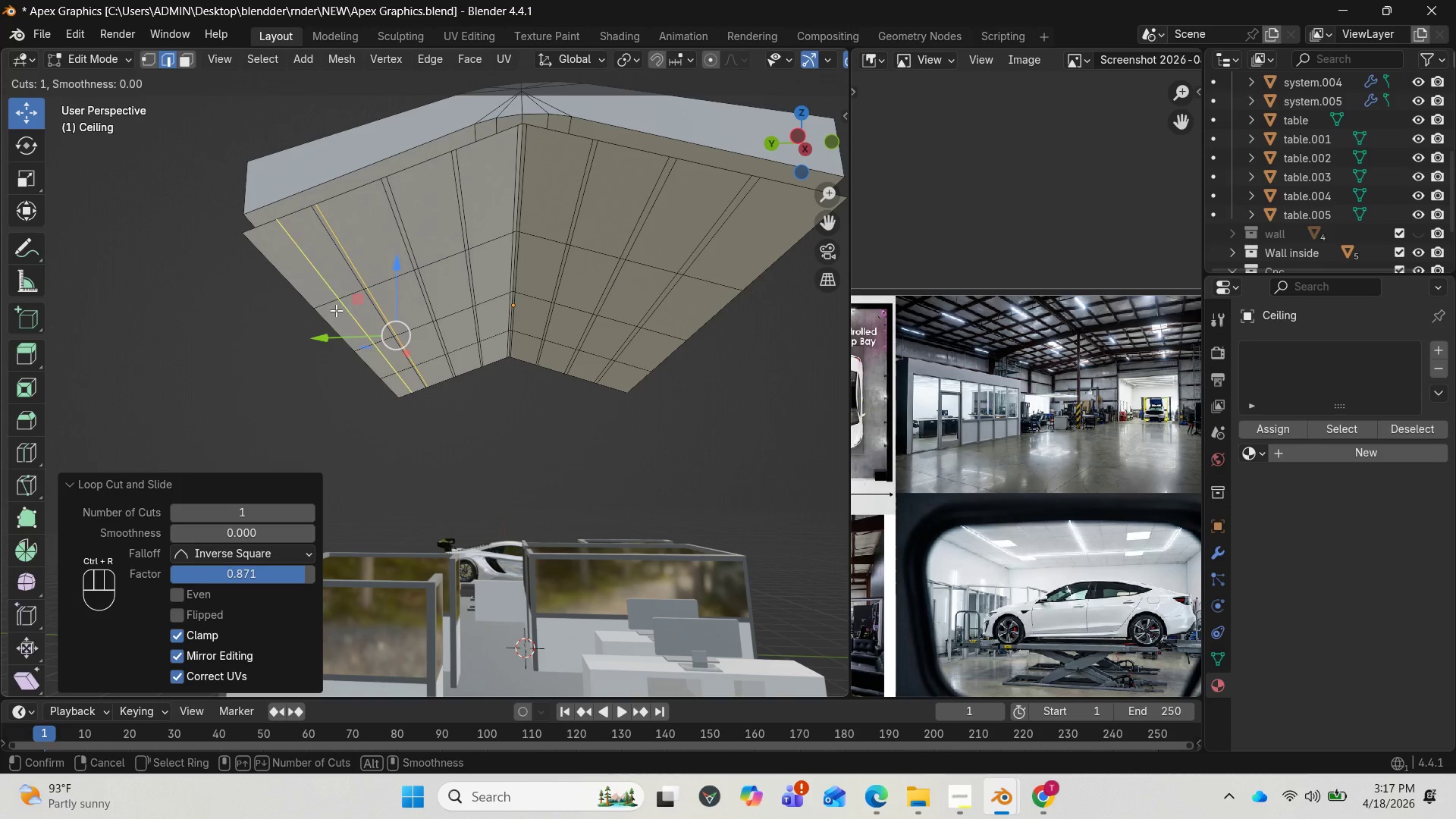 
left_click([331, 303])
 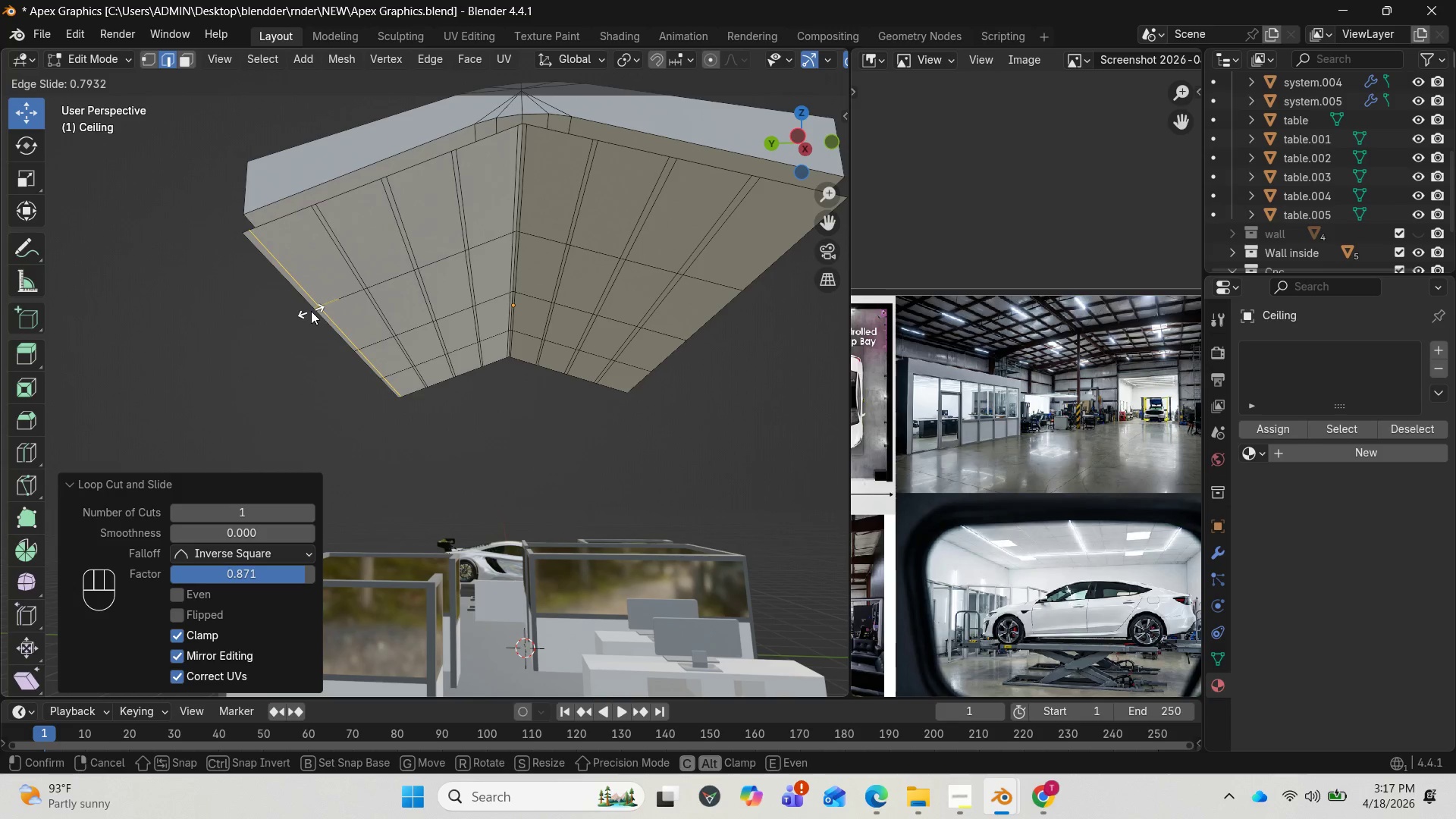 
left_click([311, 311])
 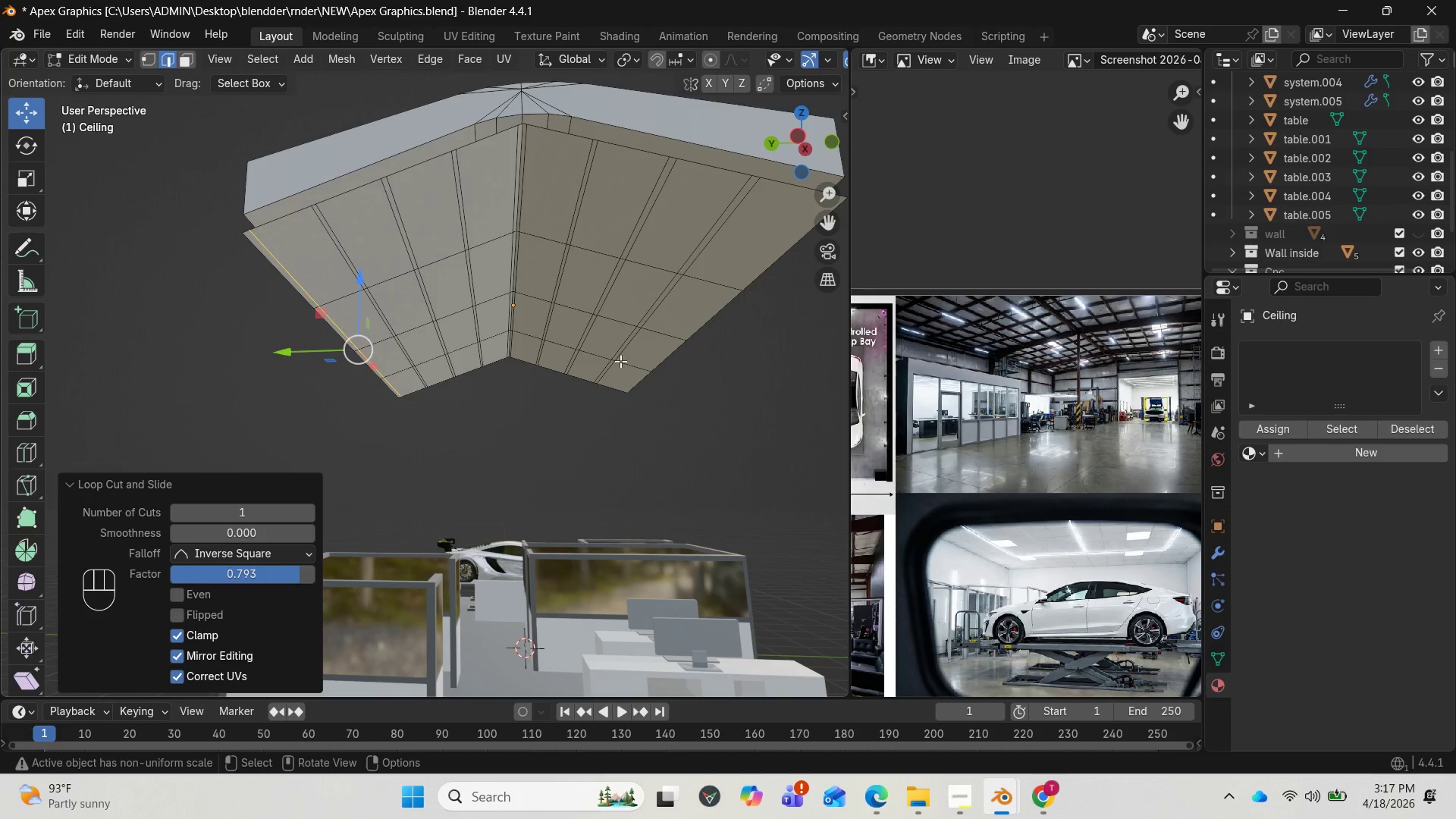 
key(Control+R)
 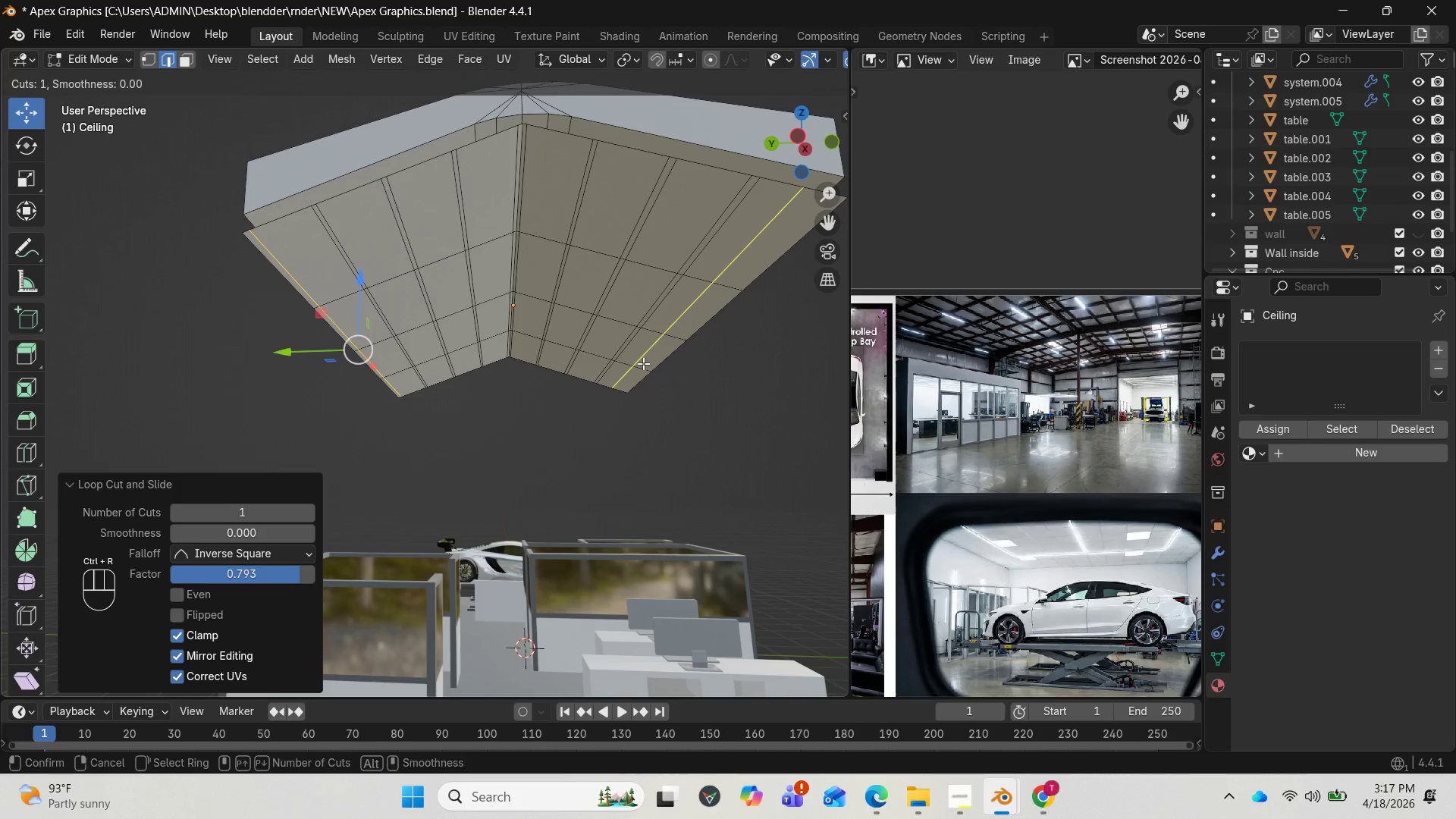 
left_click([643, 362])
 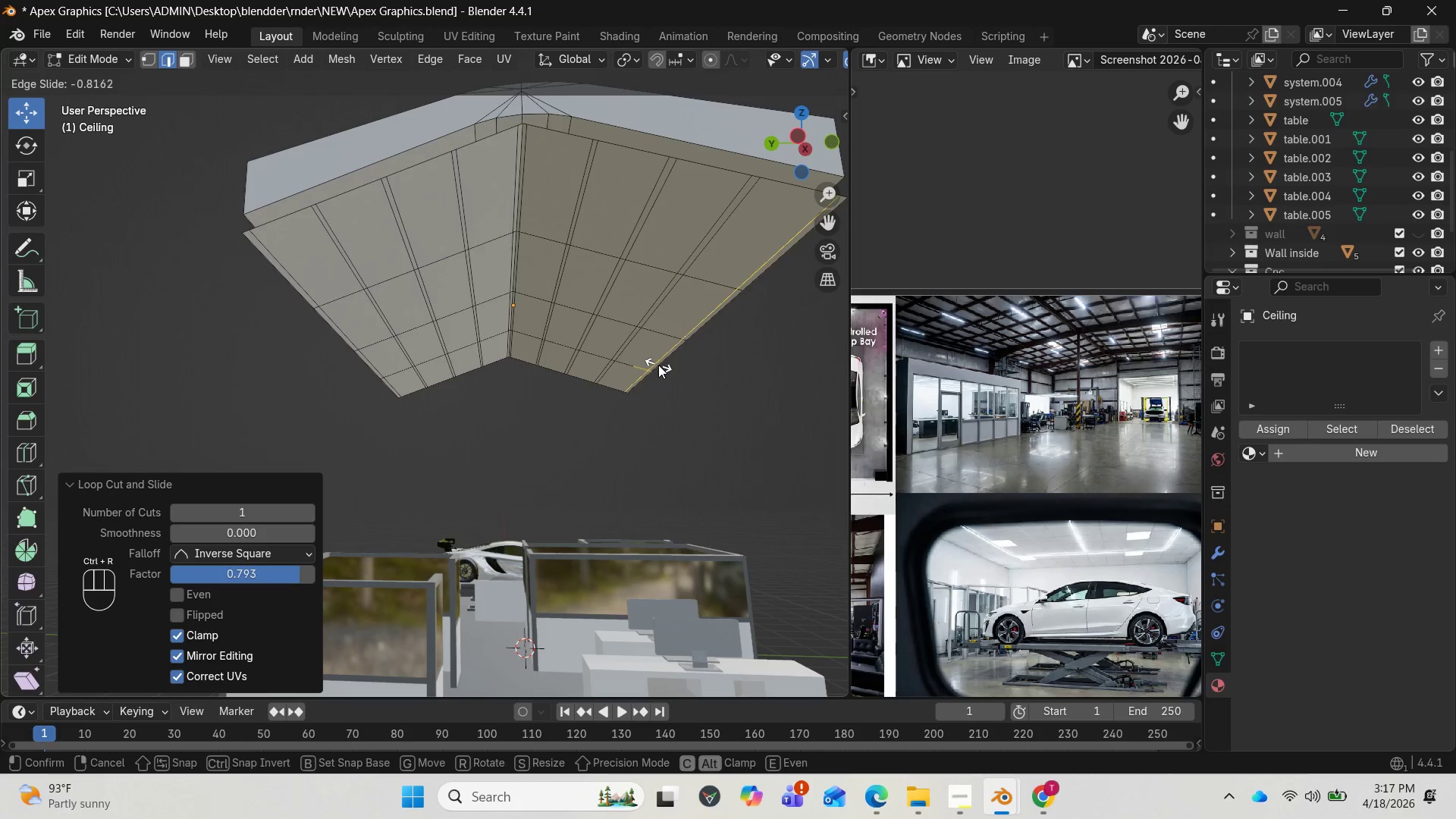 
left_click([658, 365])
 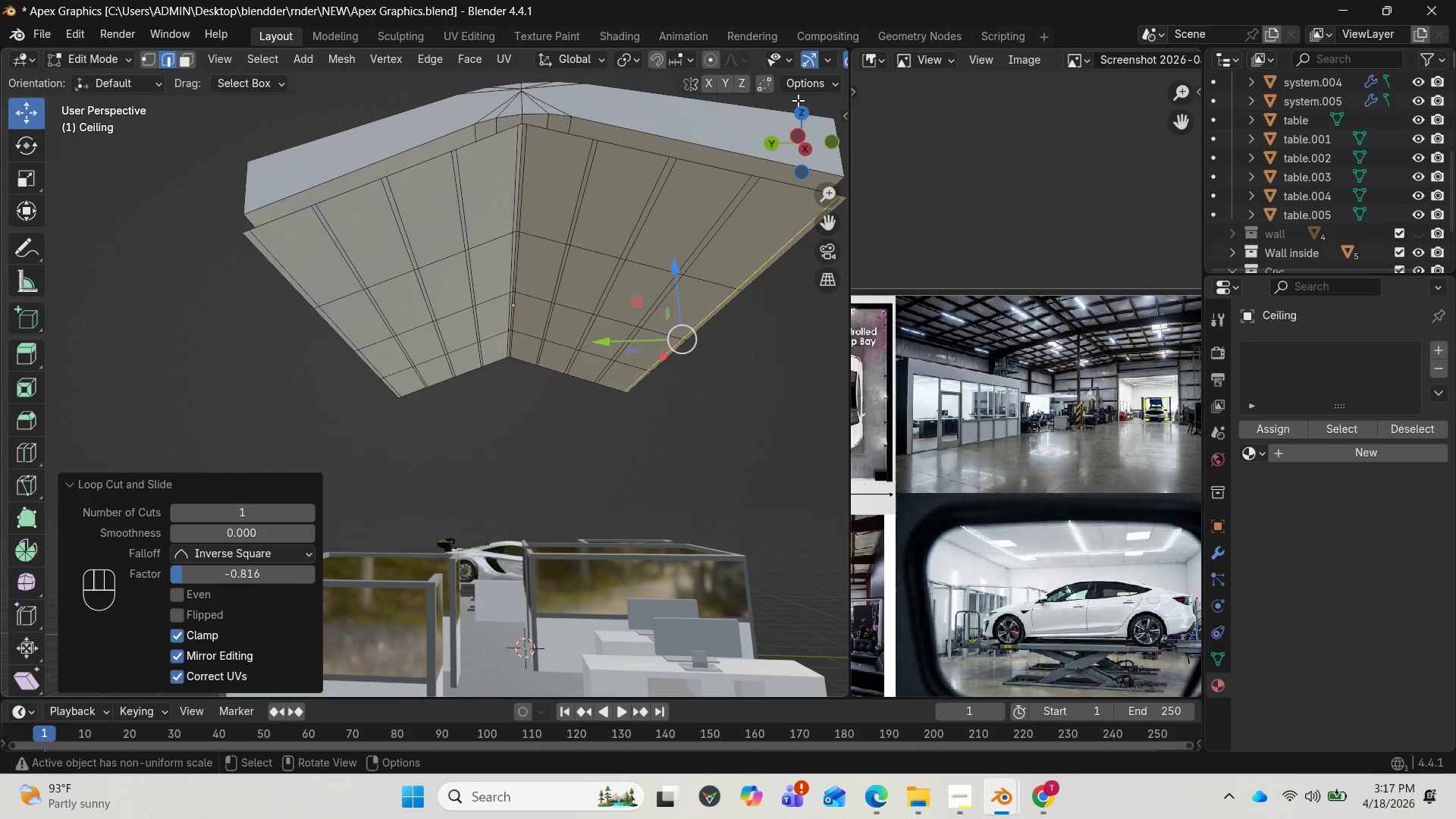 
left_click_drag(start_coordinate=[801, 115], to_coordinate=[768, 108])
 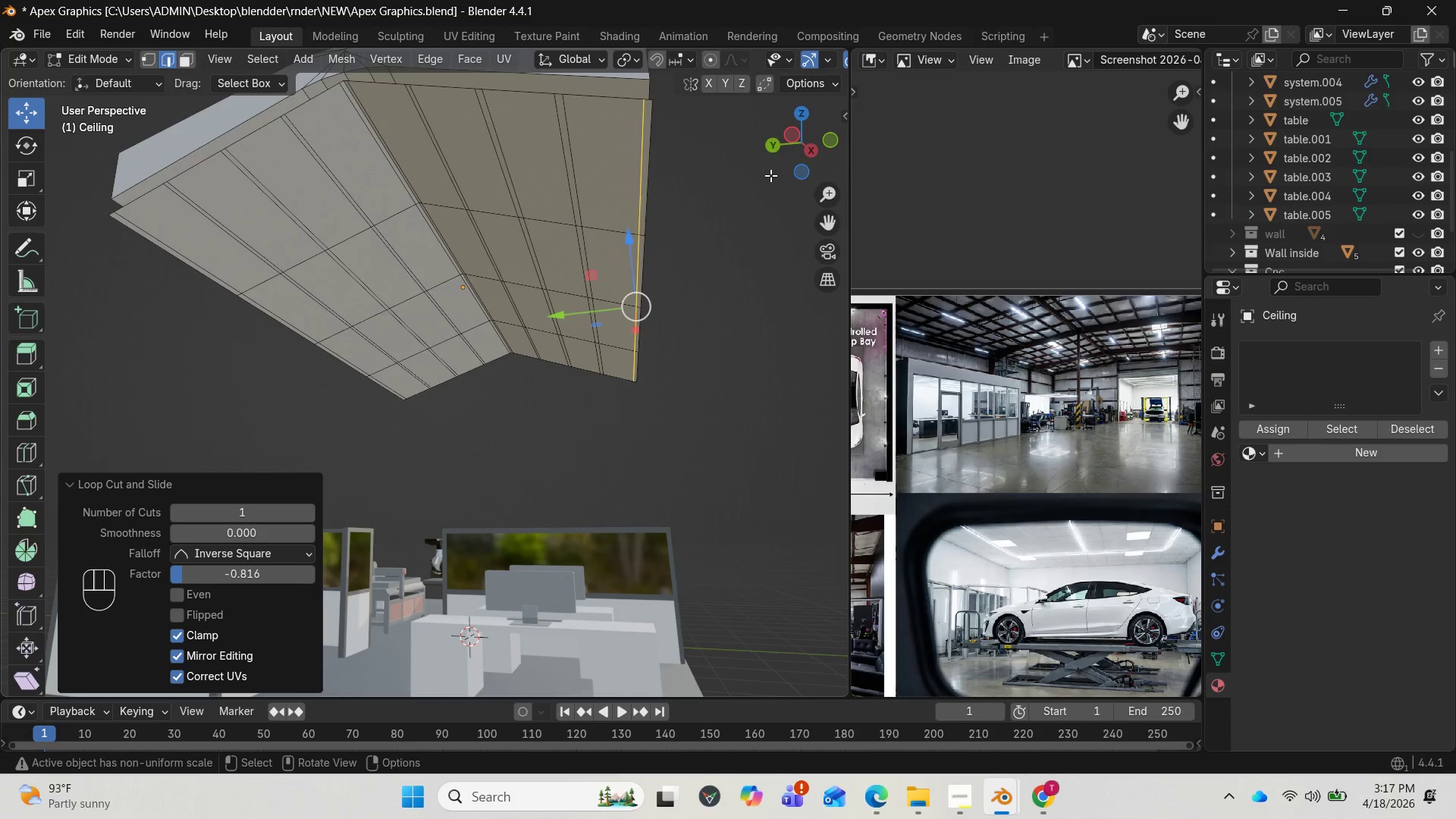 
wait(8.42)
 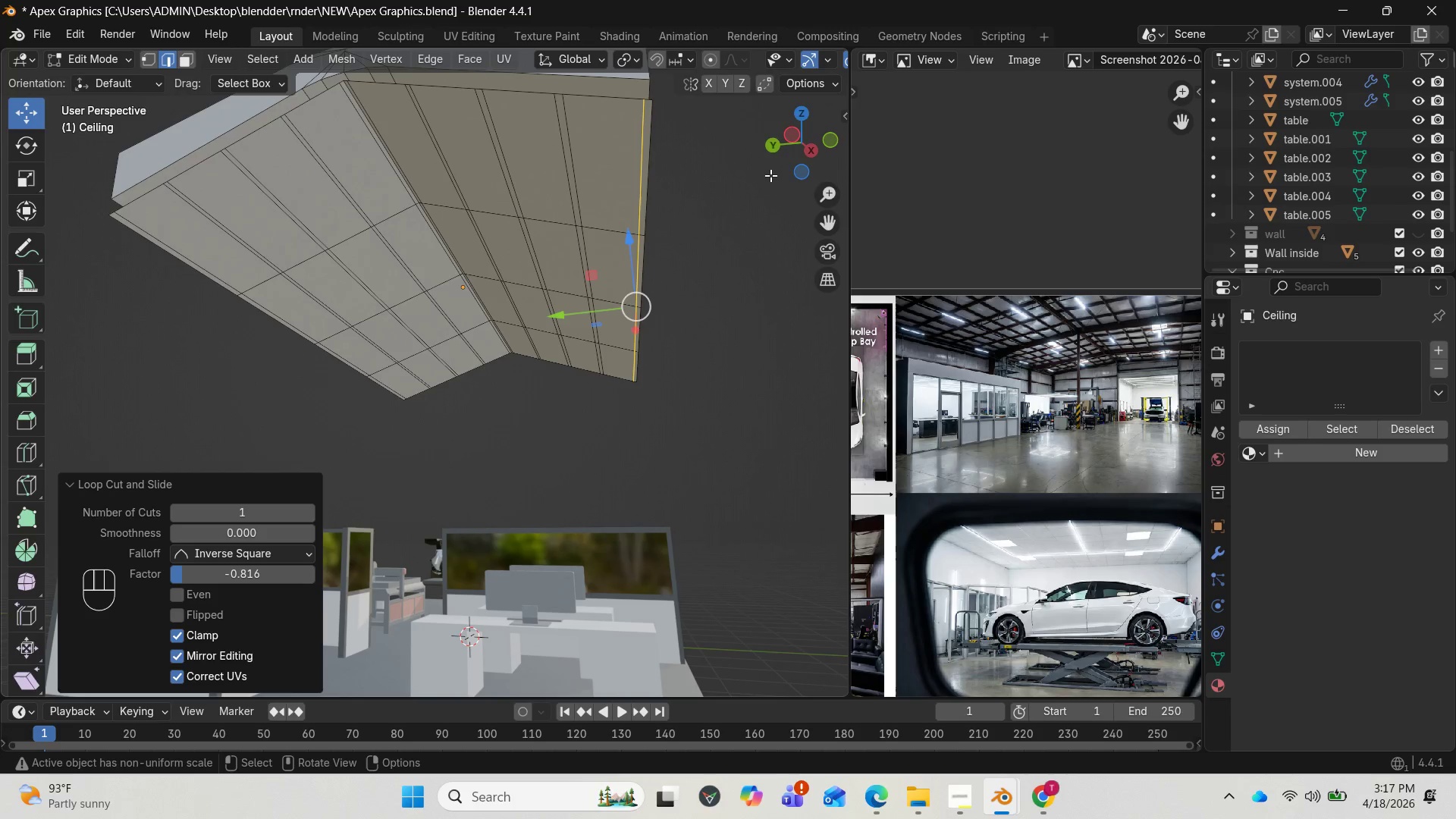 
left_click([644, 160])
 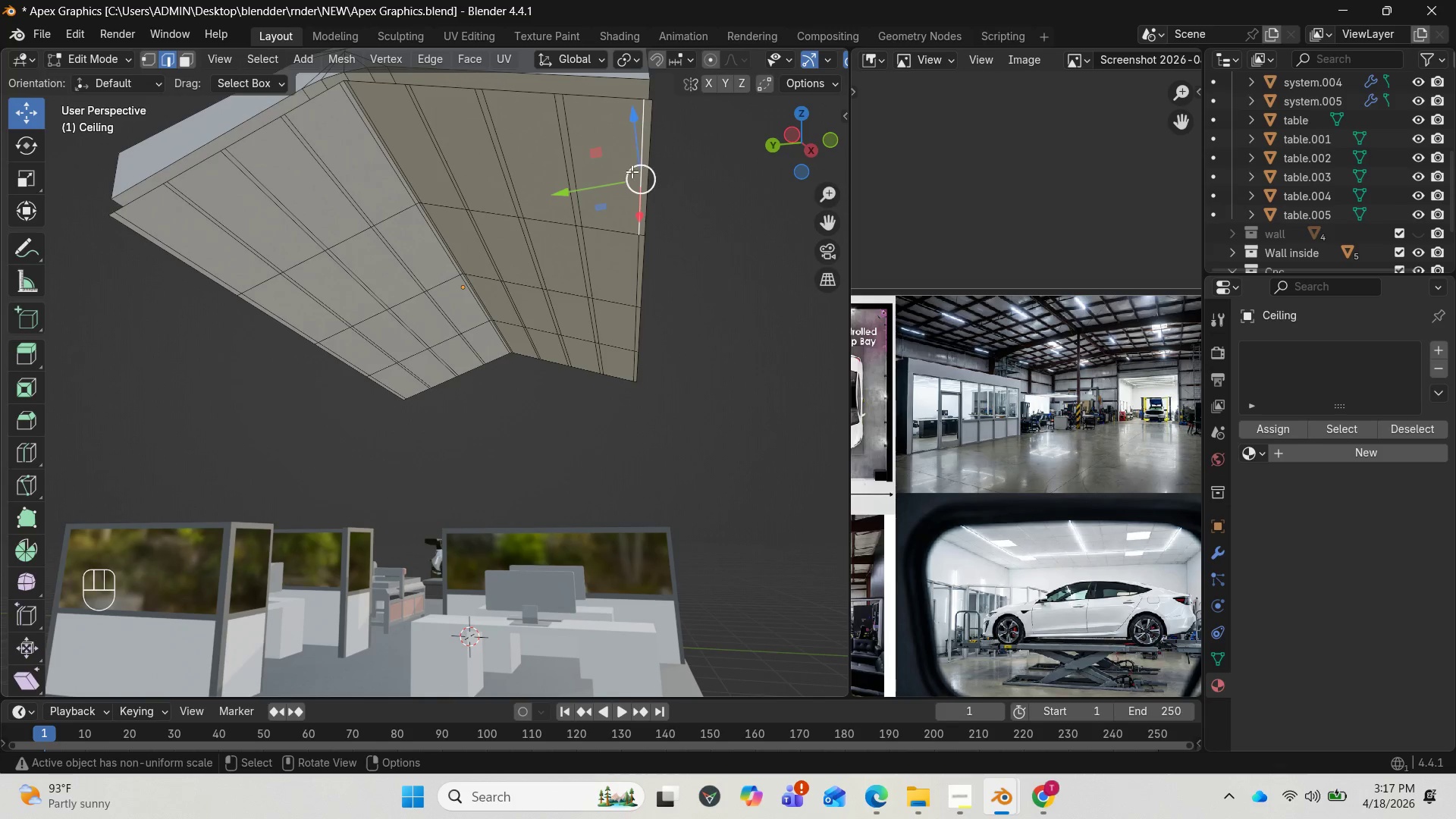 
mouse_move([631, 177])
 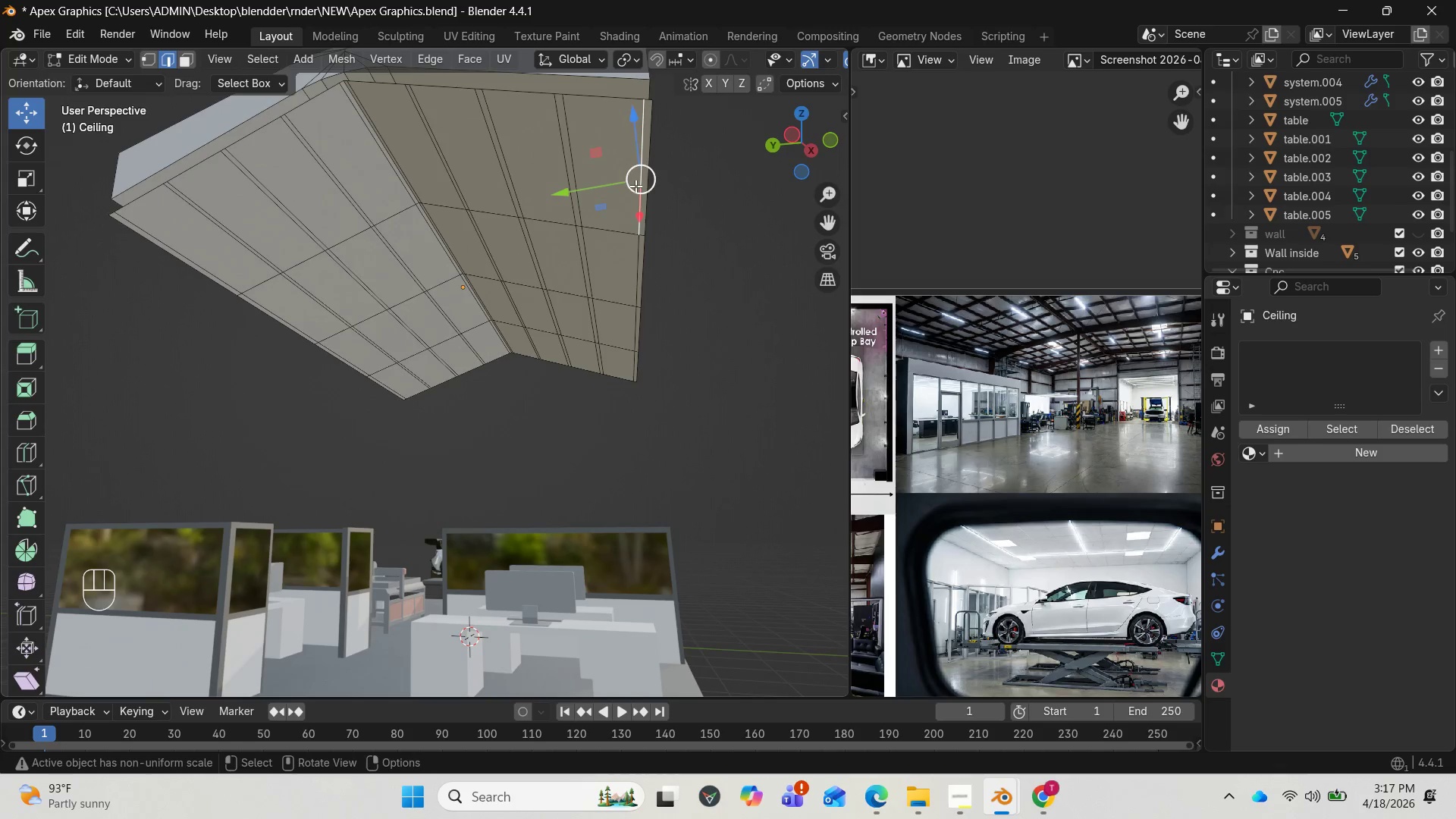 
key(3)
 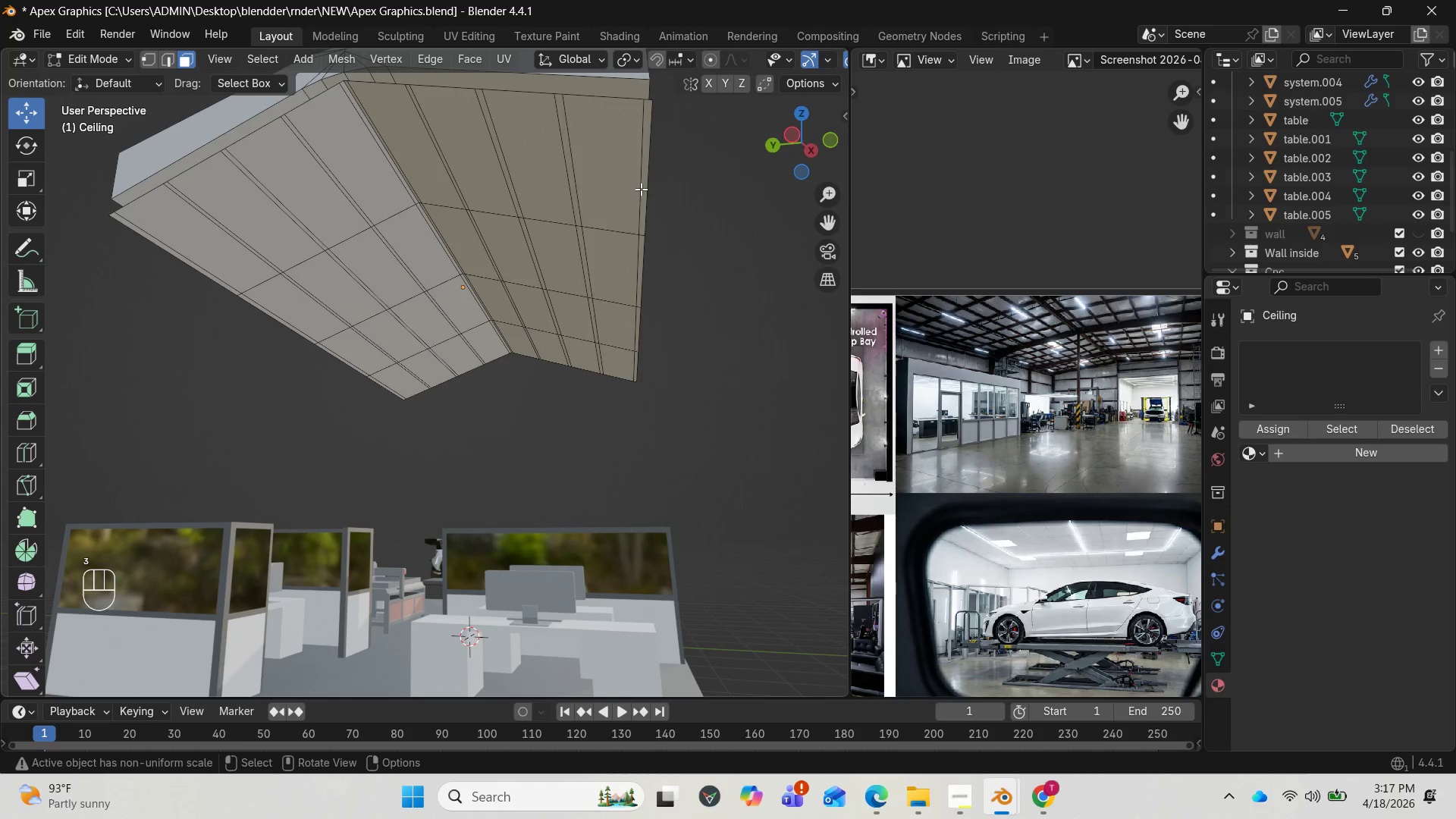 
left_click([641, 189])
 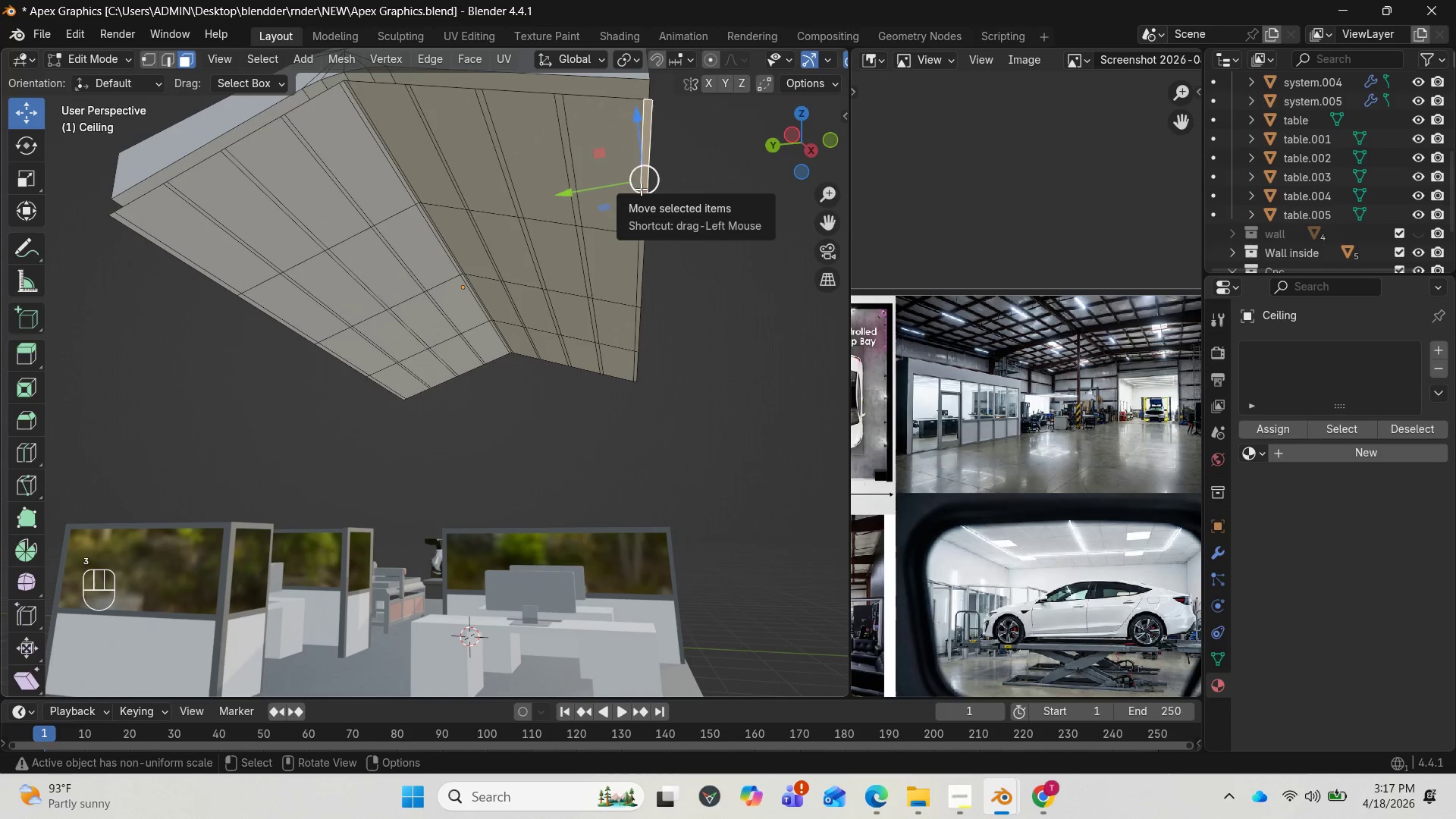 
hold_key(key=ShiftLeft, duration=3.98)
left_click([640, 256])
 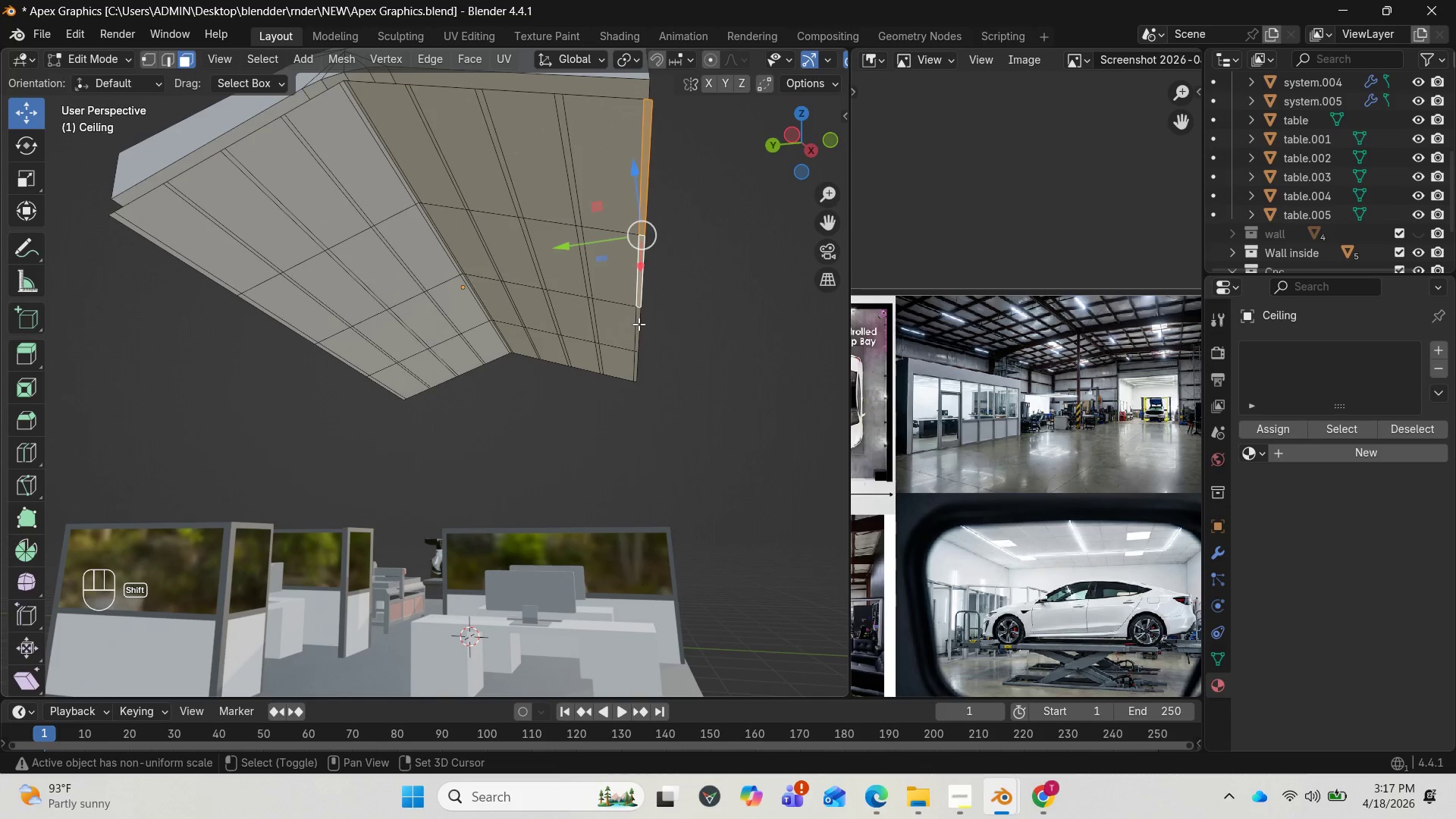 
left_click([639, 324])
 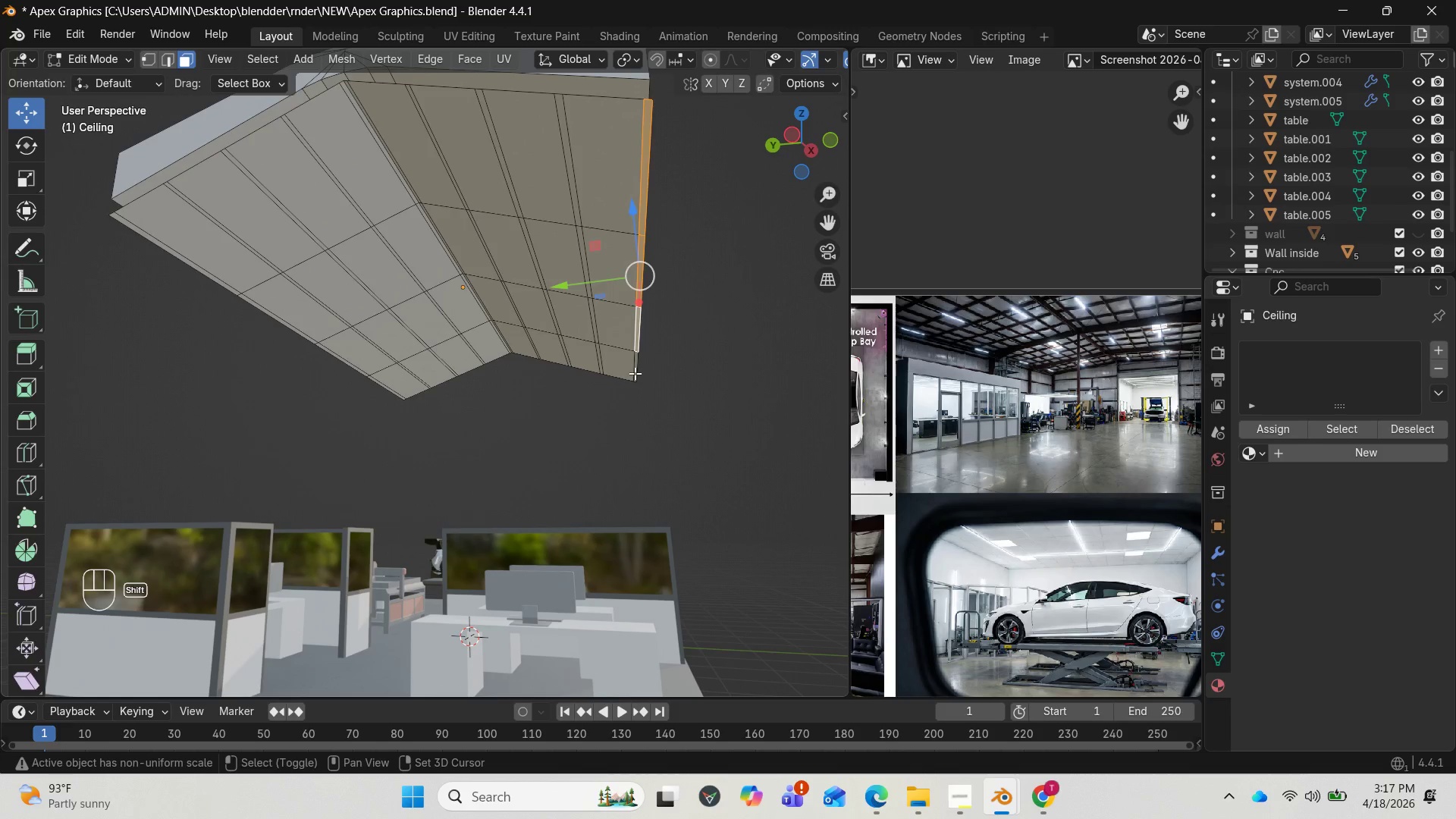 
left_click([635, 373])
 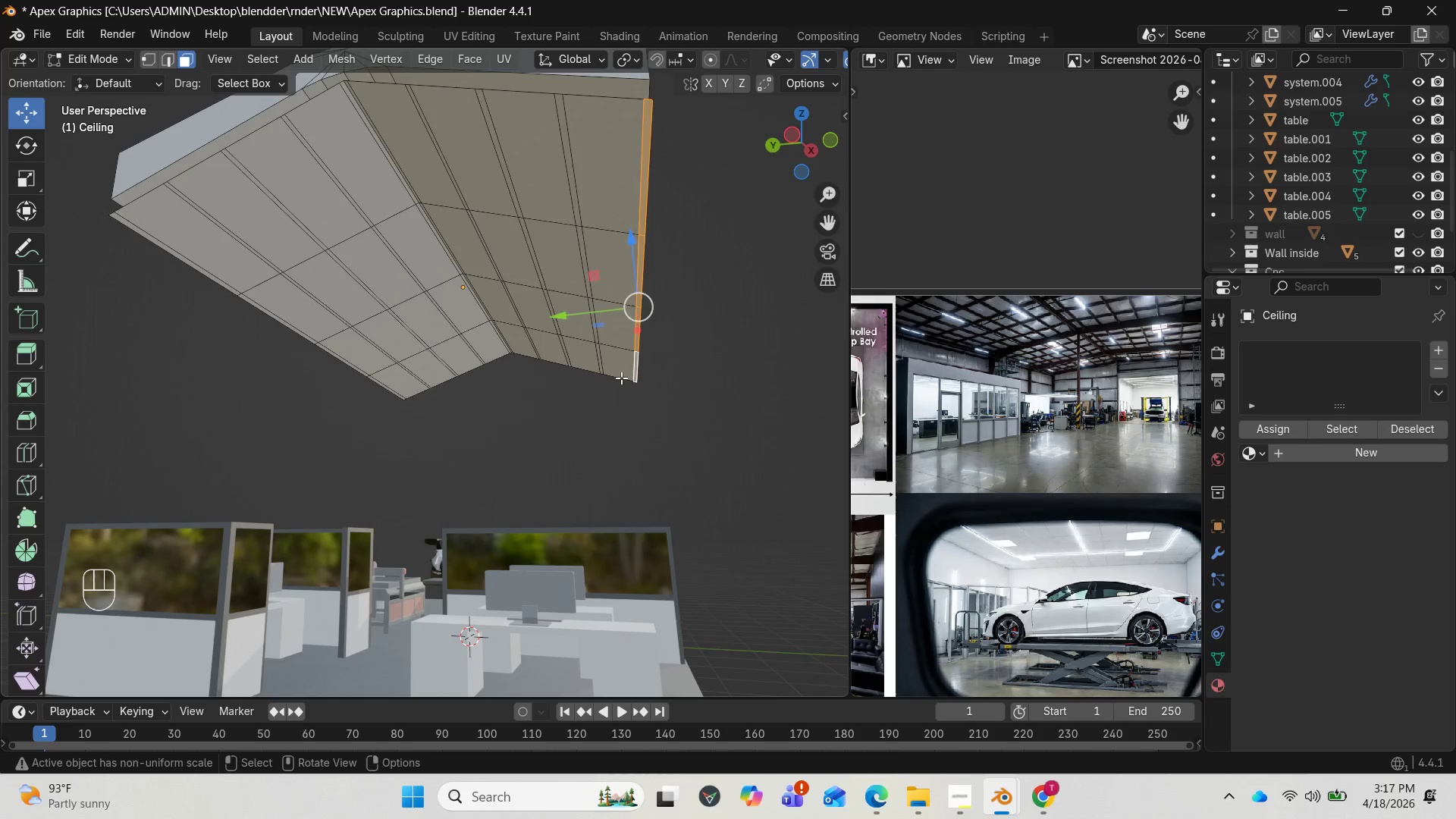 
wait(7.42)
 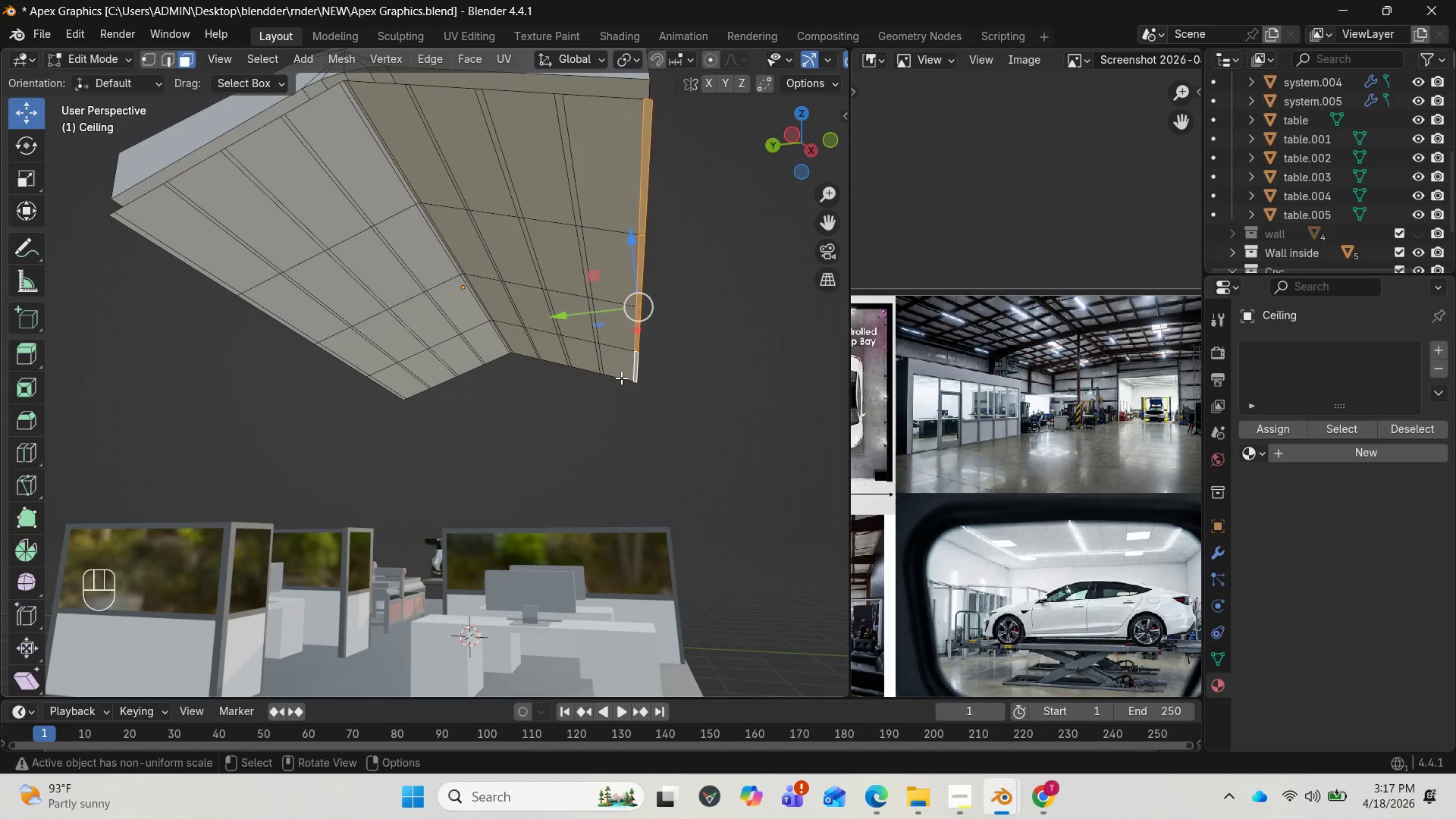 
type(lp)
 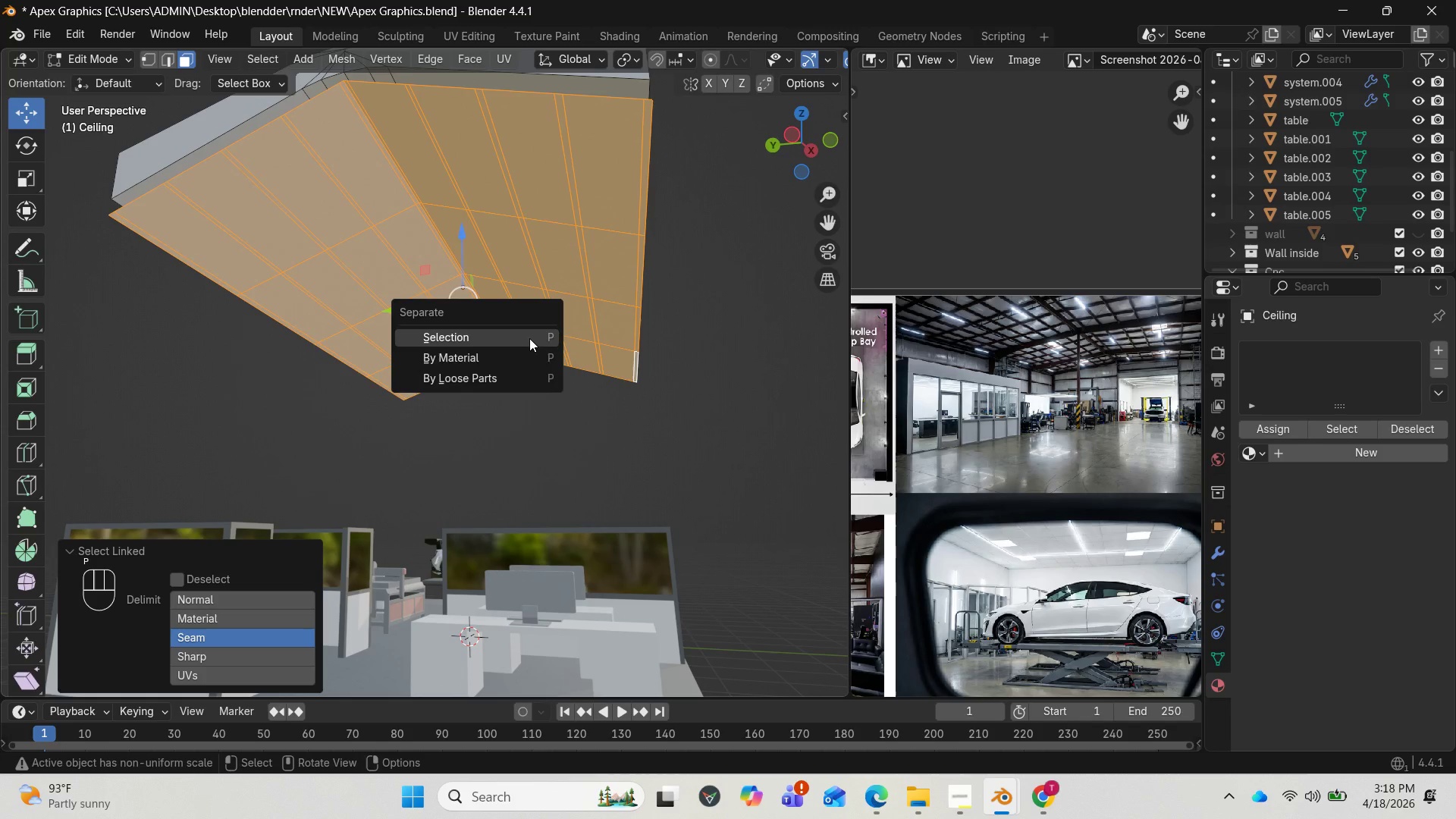 
left_click([529, 338])
 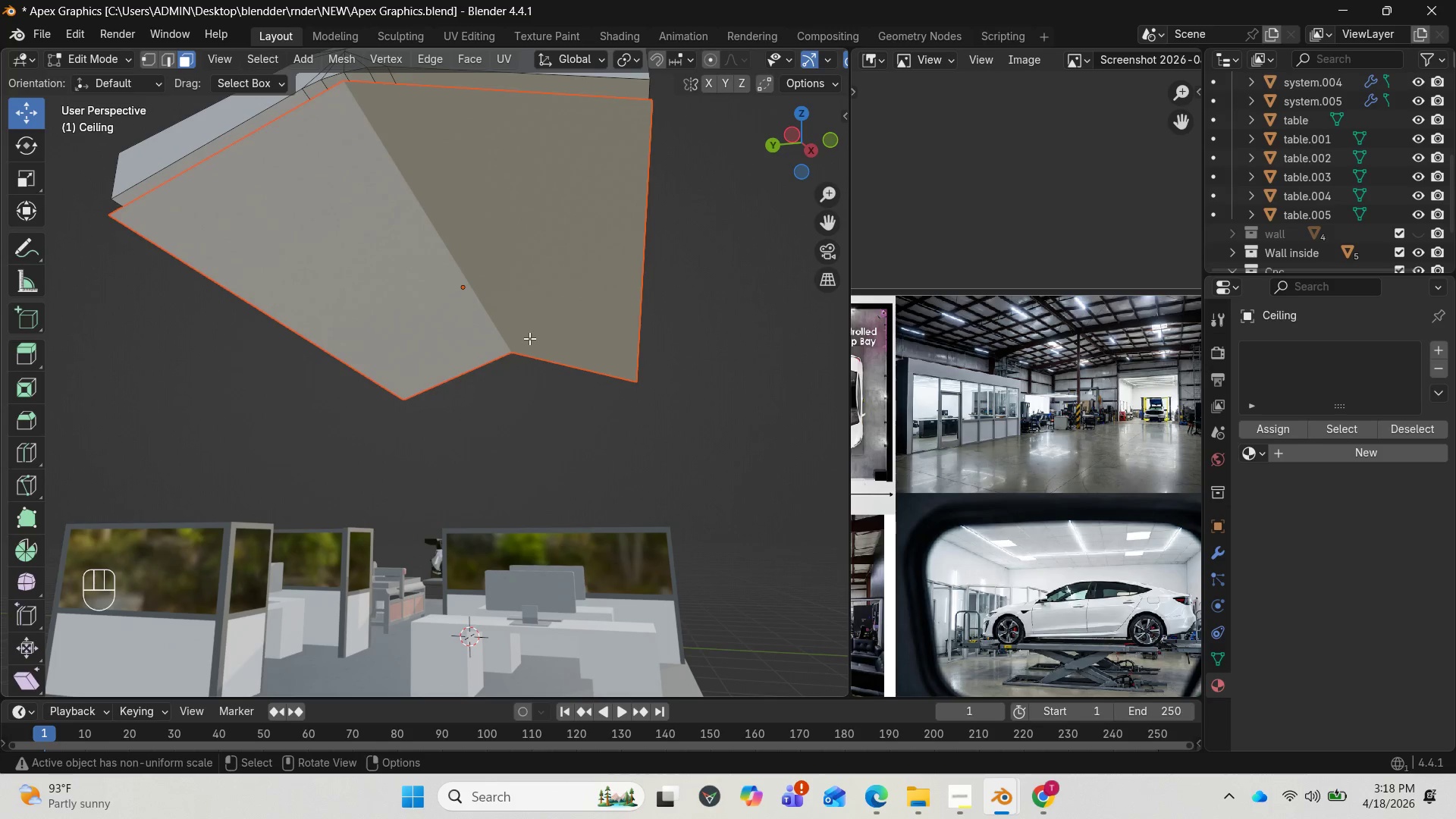 
key(Tab)
 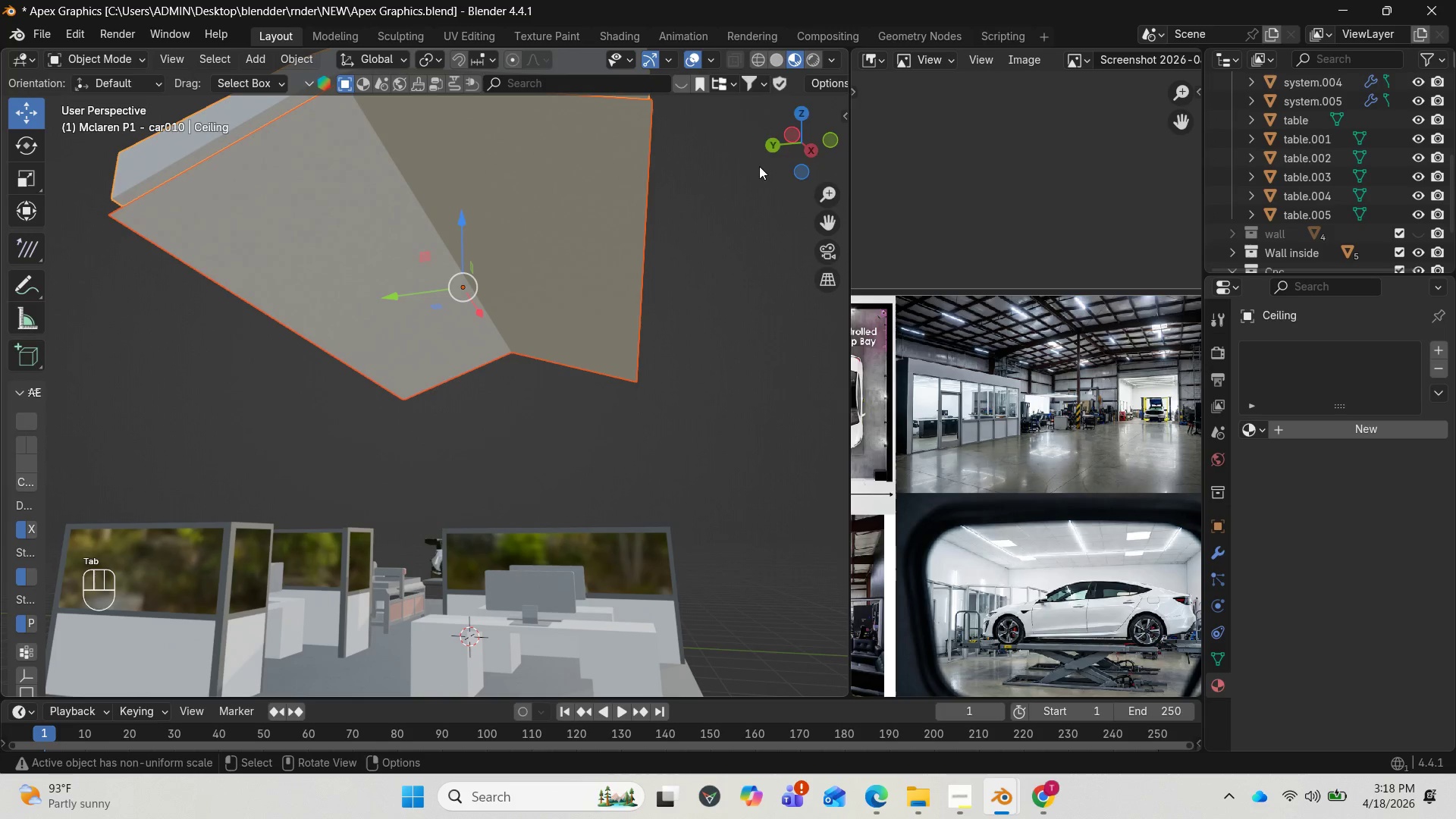 
left_click_drag(start_coordinate=[782, 148], to_coordinate=[794, 177])
 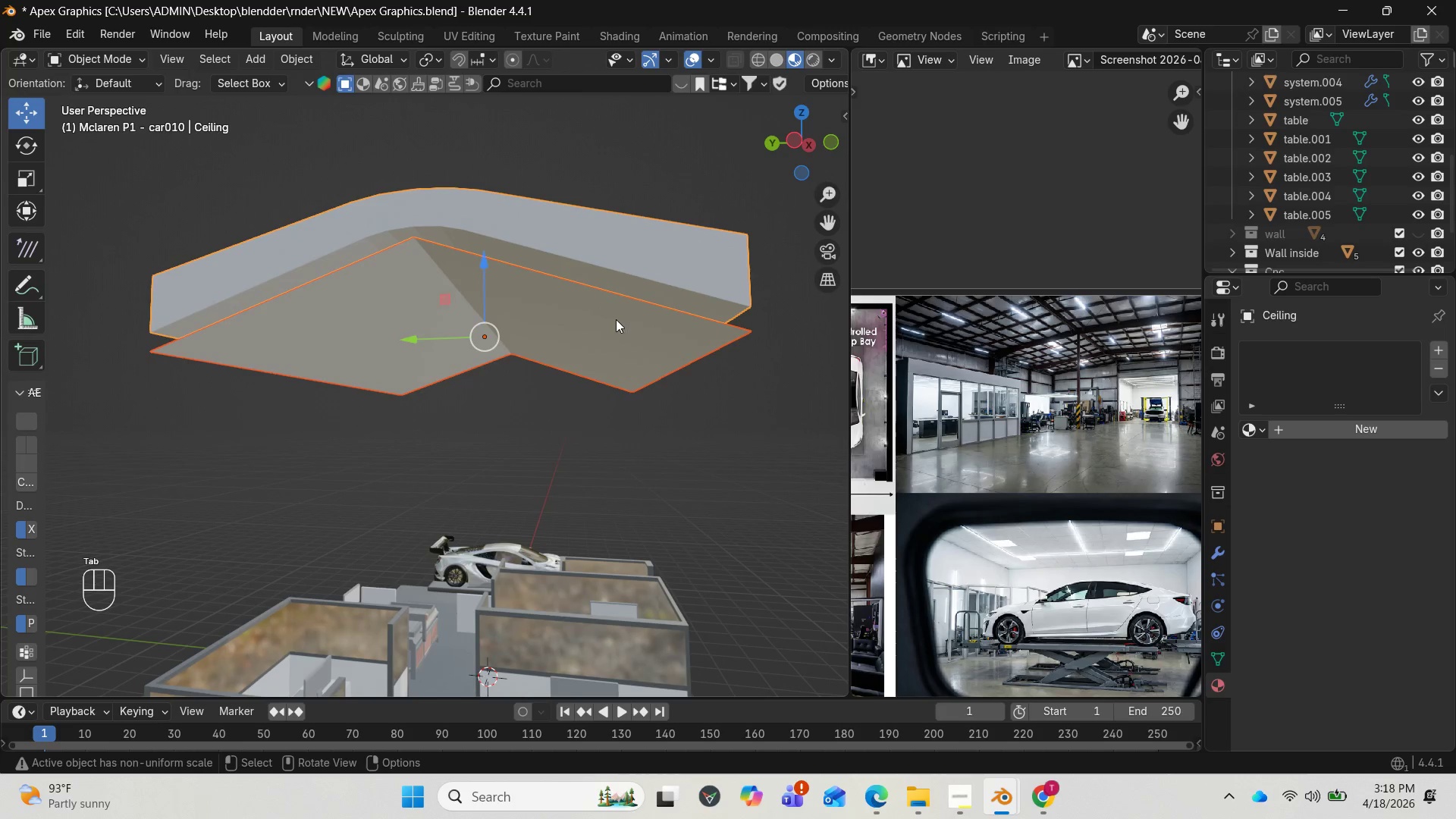 
key(Tab)
 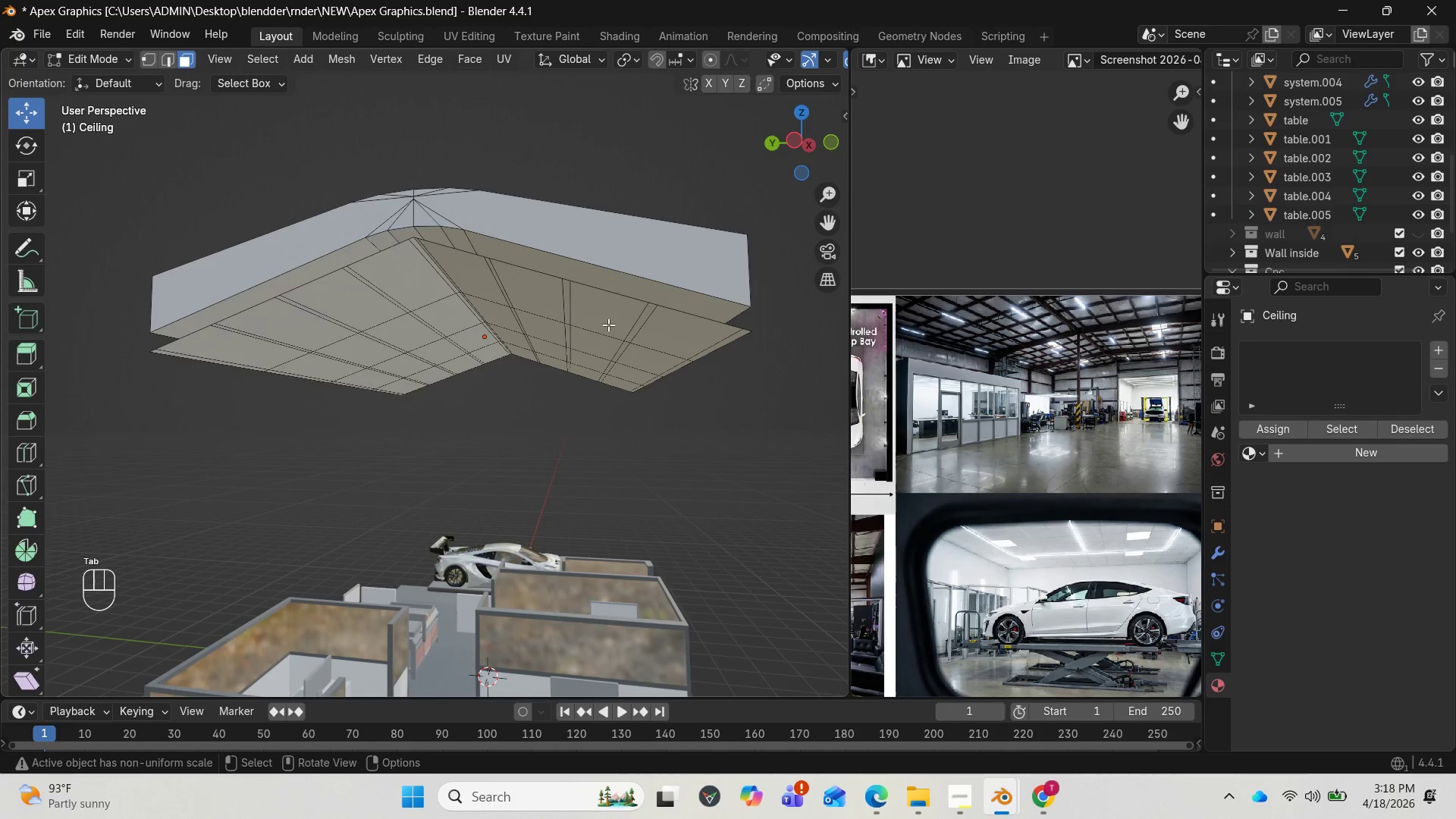 
key(Tab)
 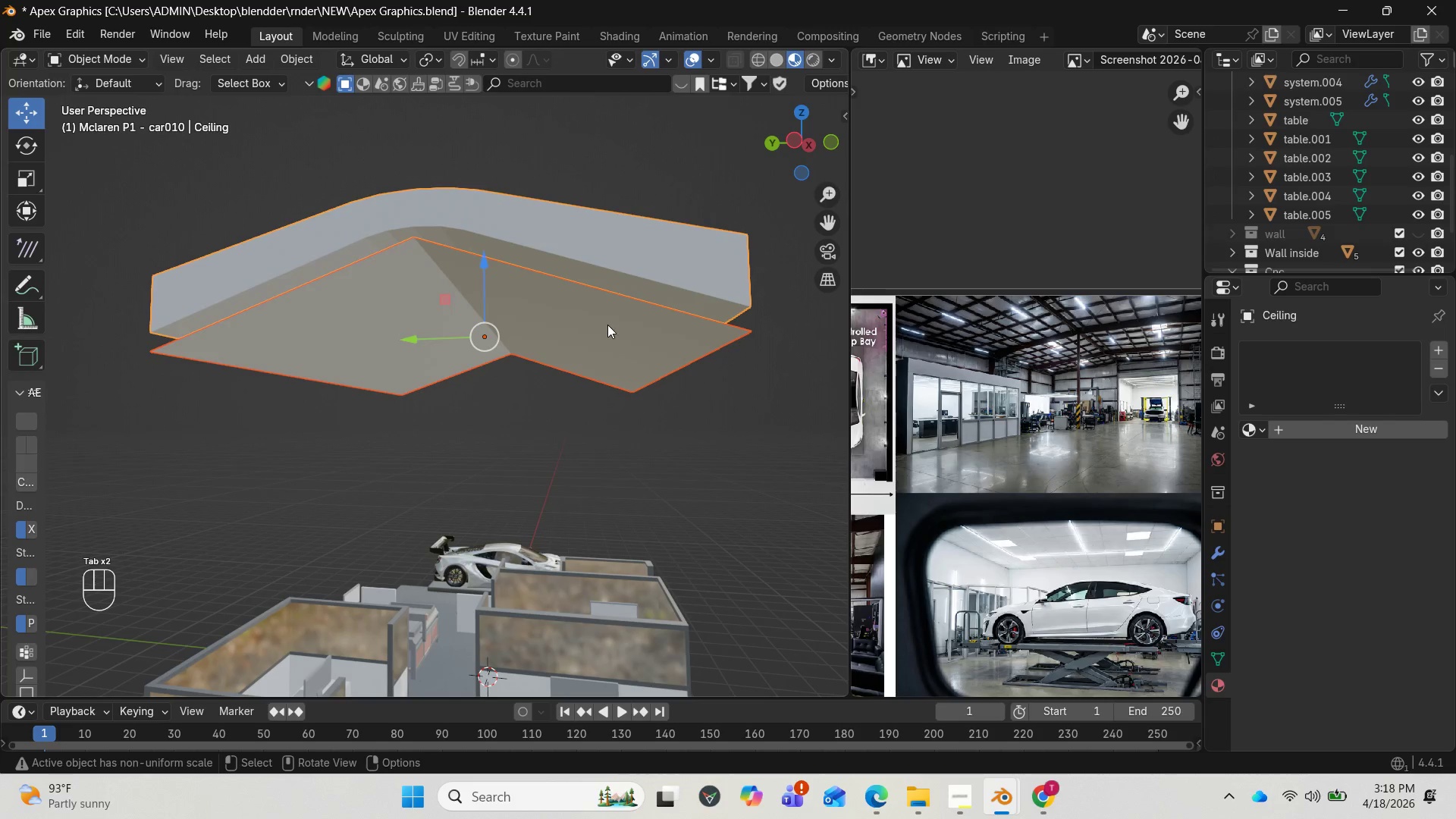 
left_click([607, 325])
 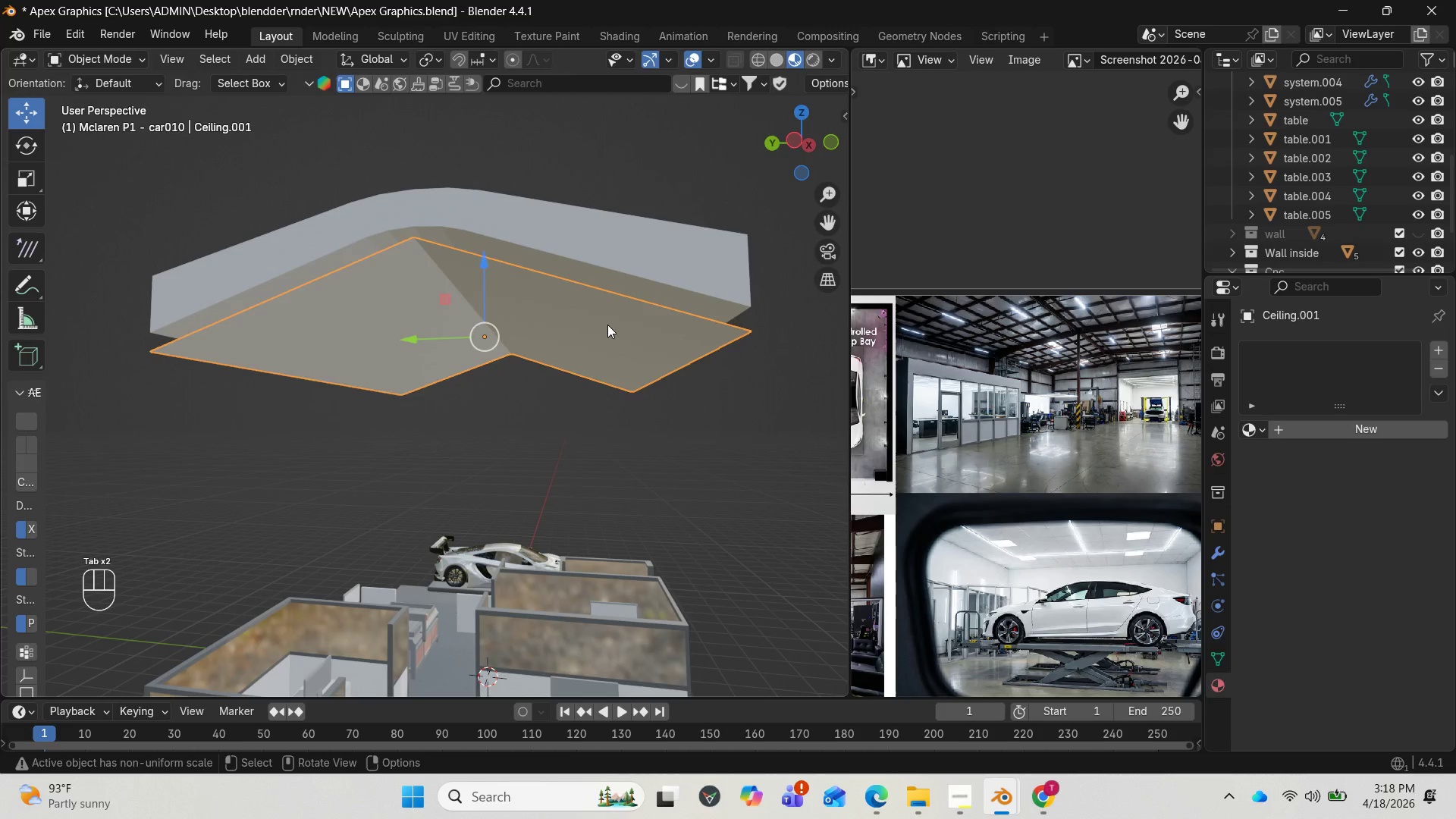 
key(Tab)
 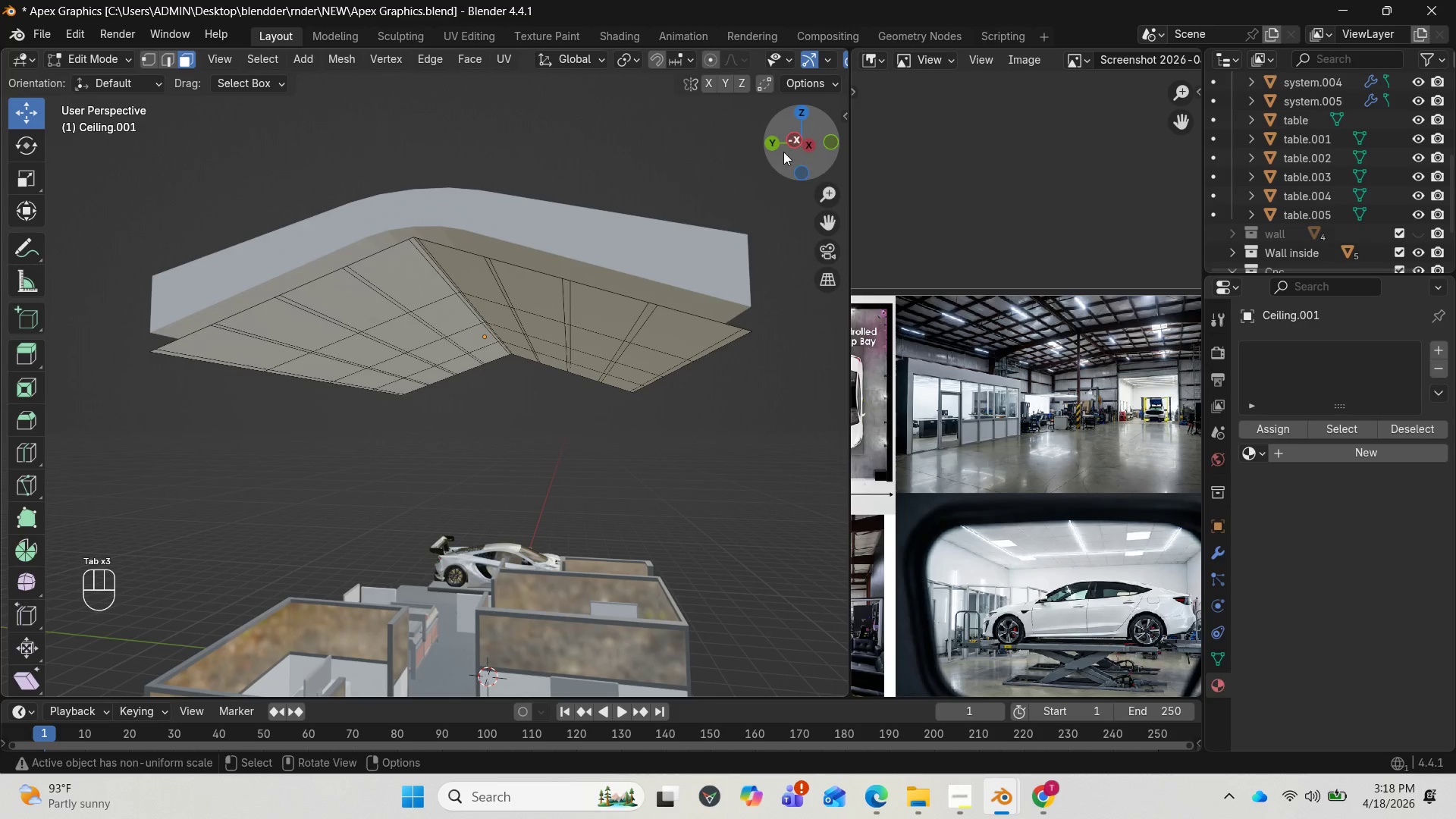 
left_click_drag(start_coordinate=[792, 133], to_coordinate=[805, 95])
 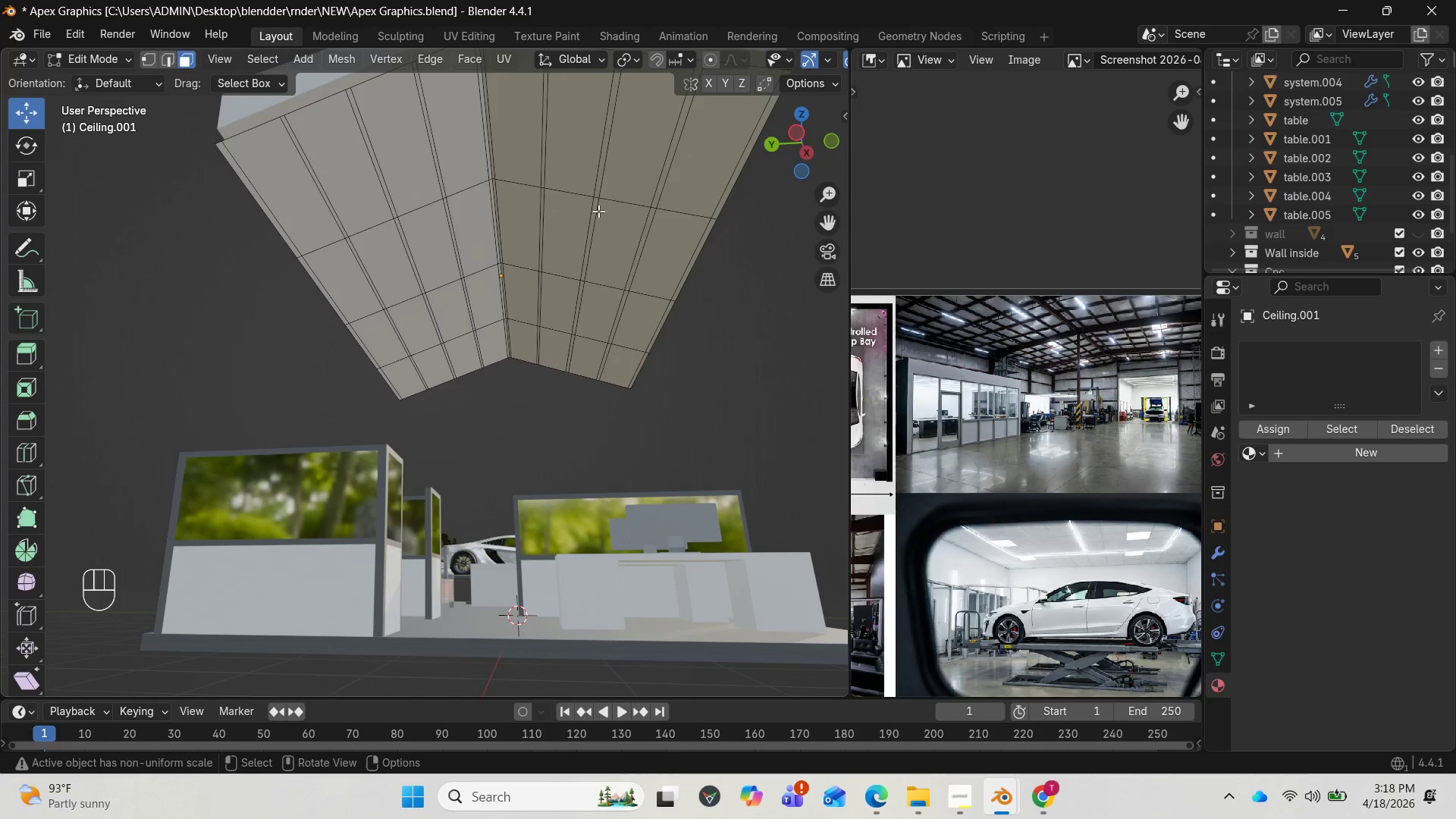 
key(Control+R)
 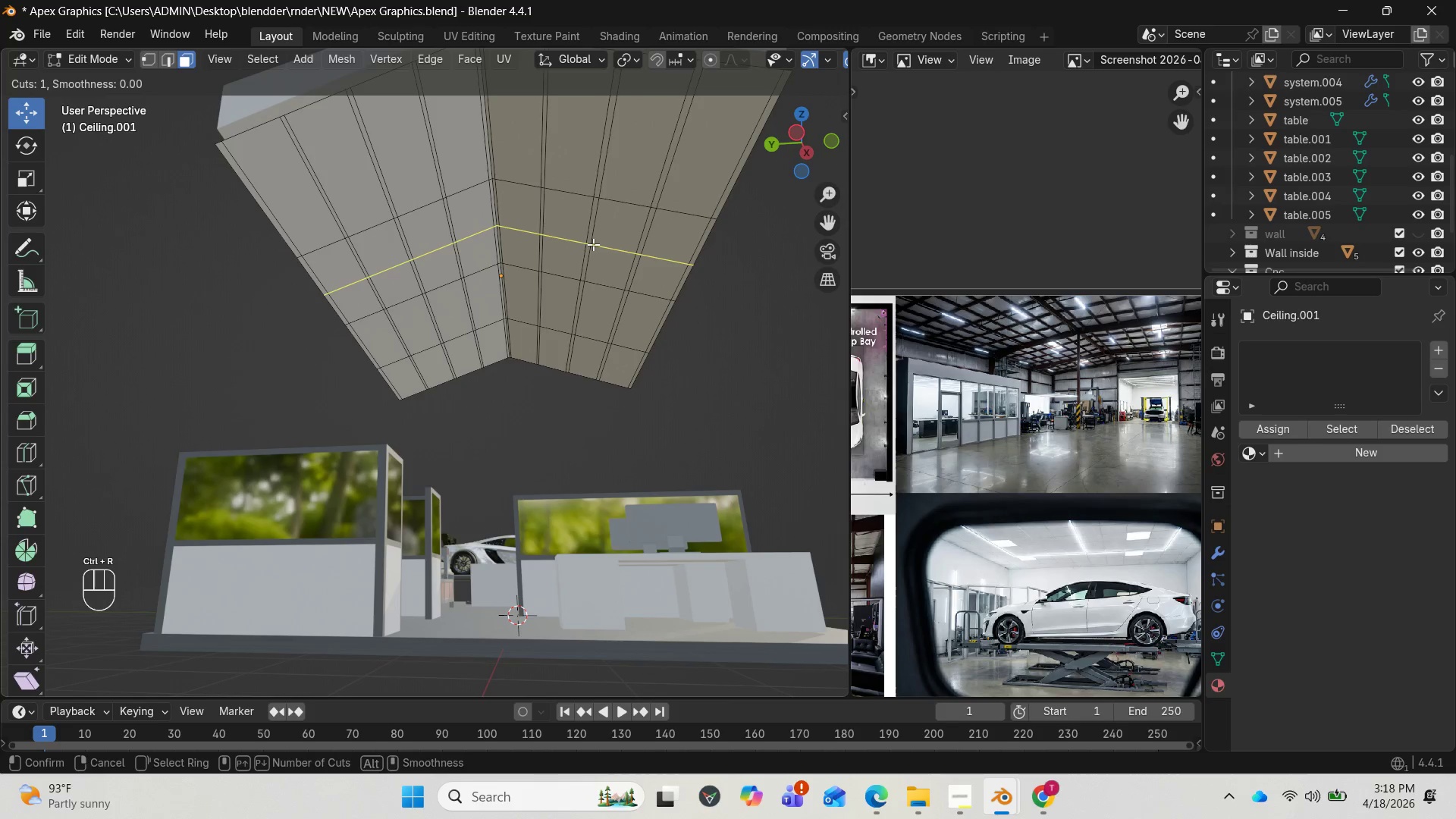 
left_click([593, 244])
 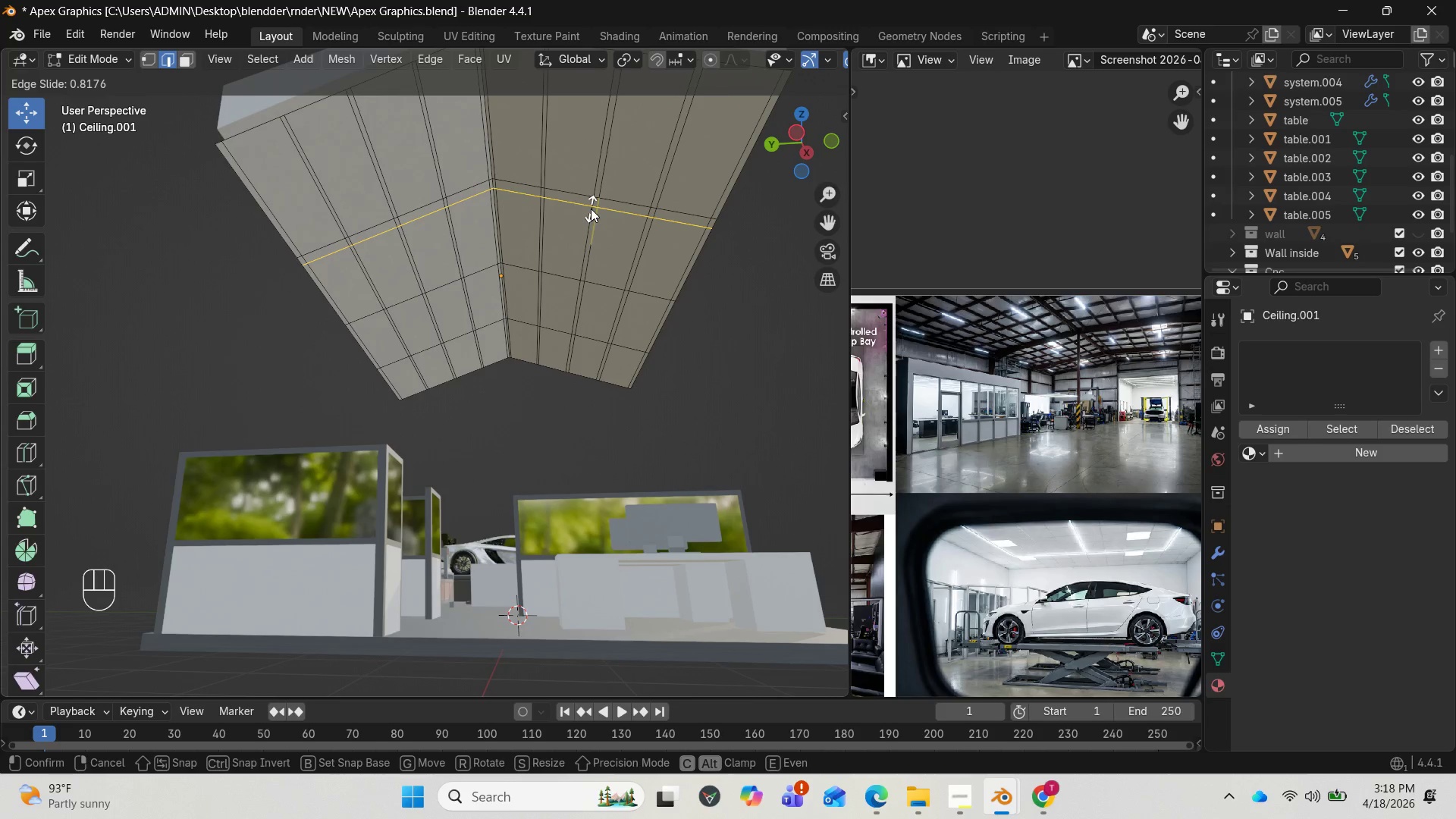 
left_click([591, 206])
 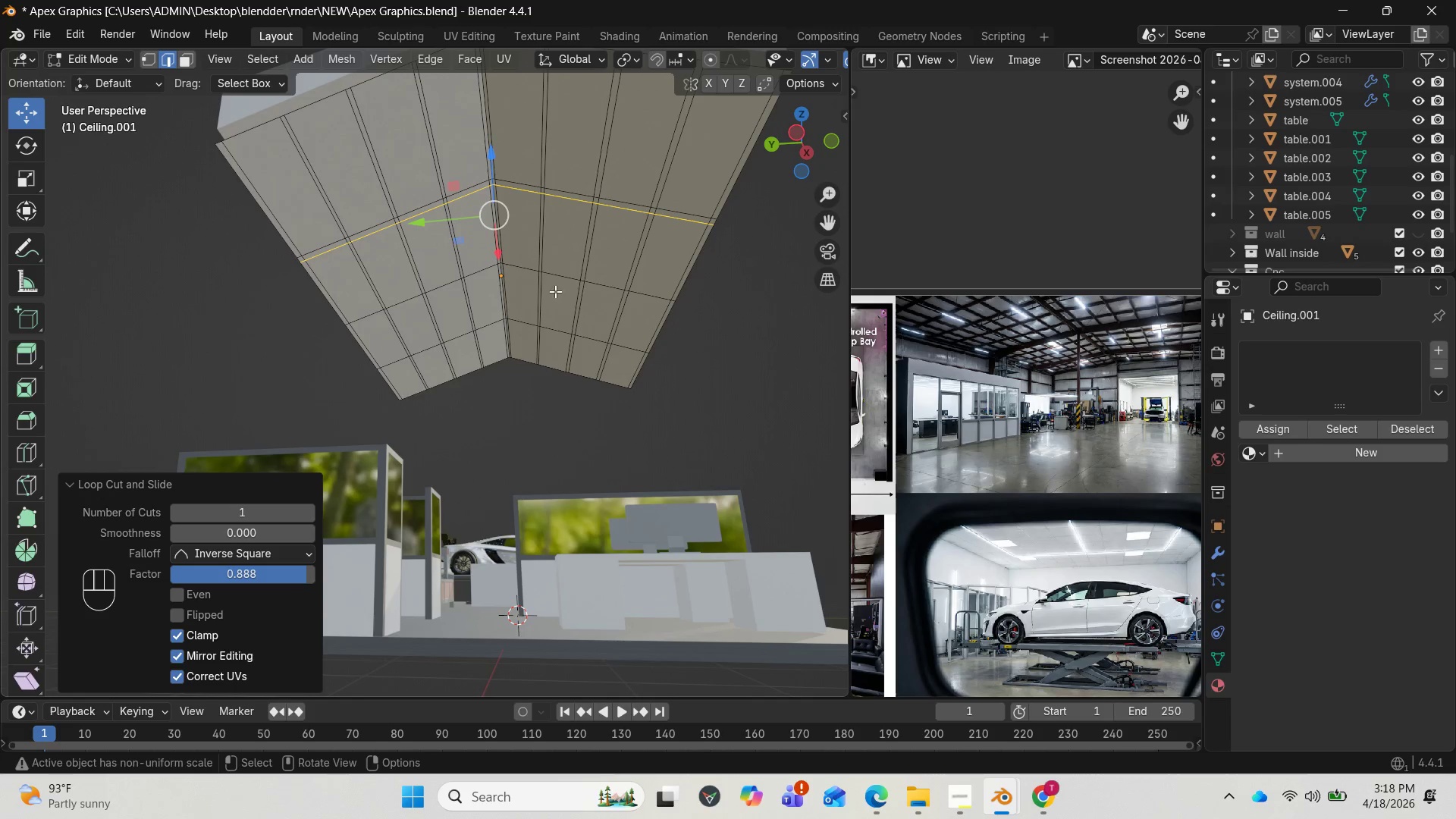 
key(Control+R)
 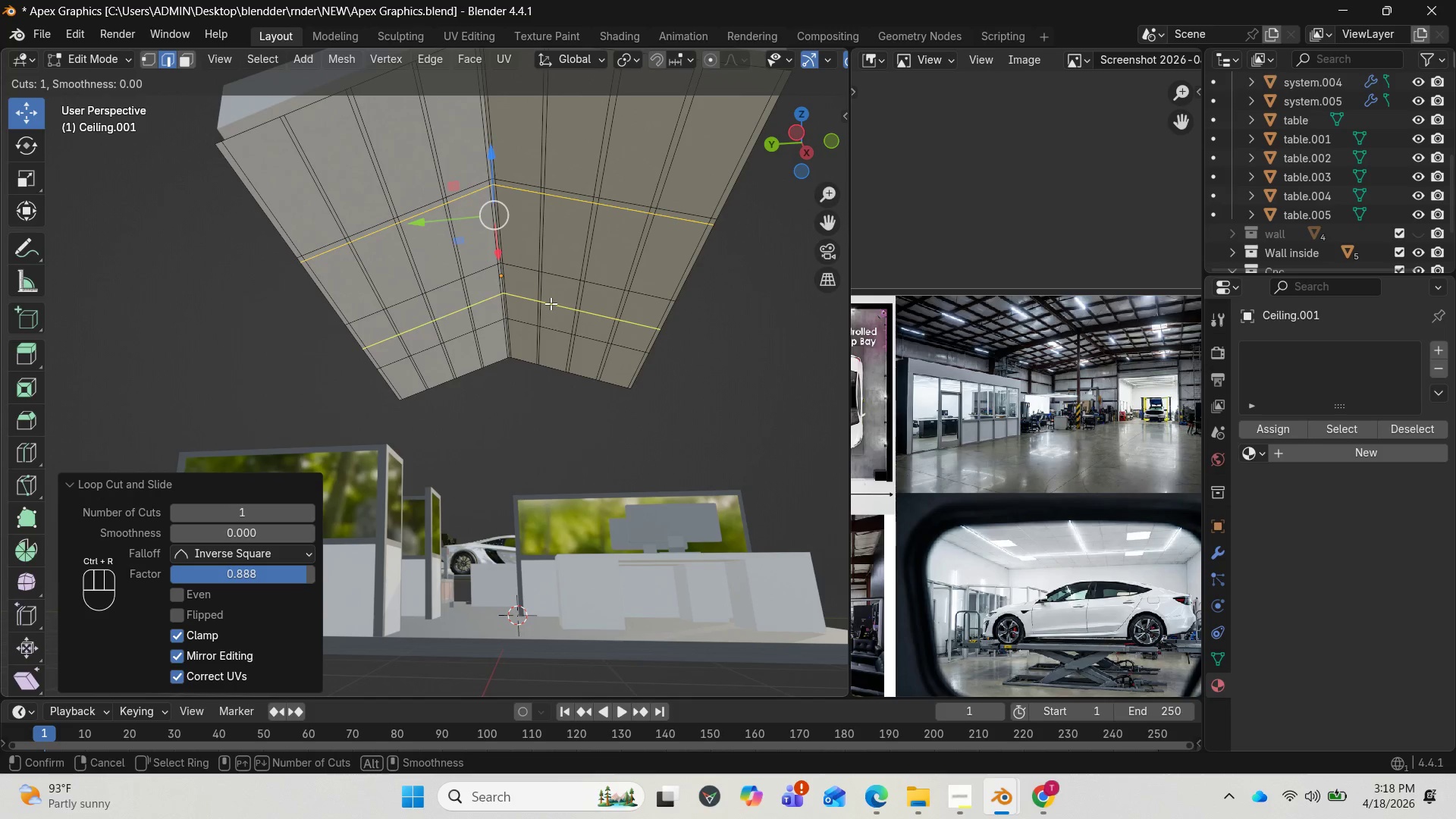 
left_click([551, 303])
 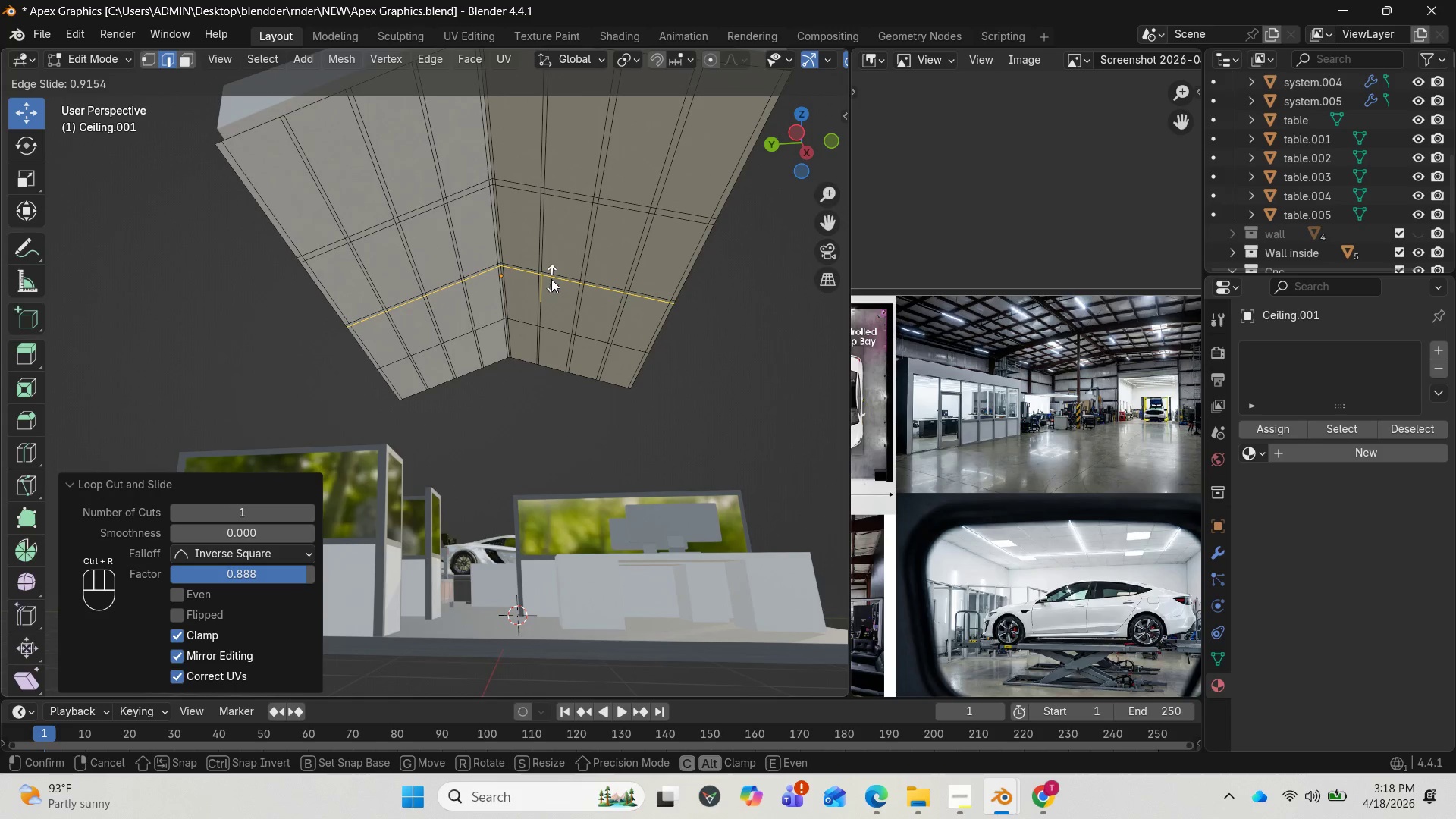 
left_click([551, 280])
 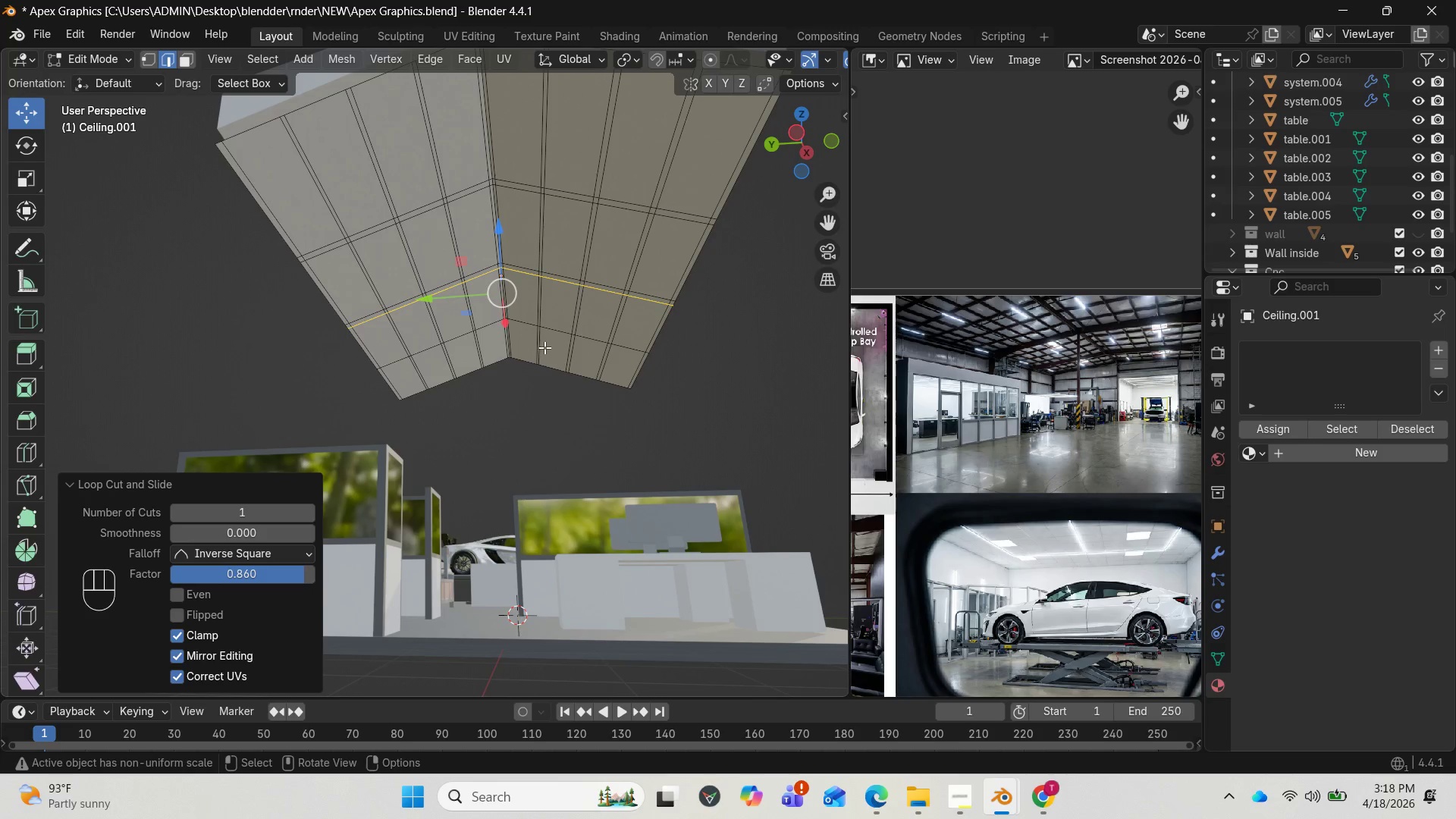 
key(Control+R)
 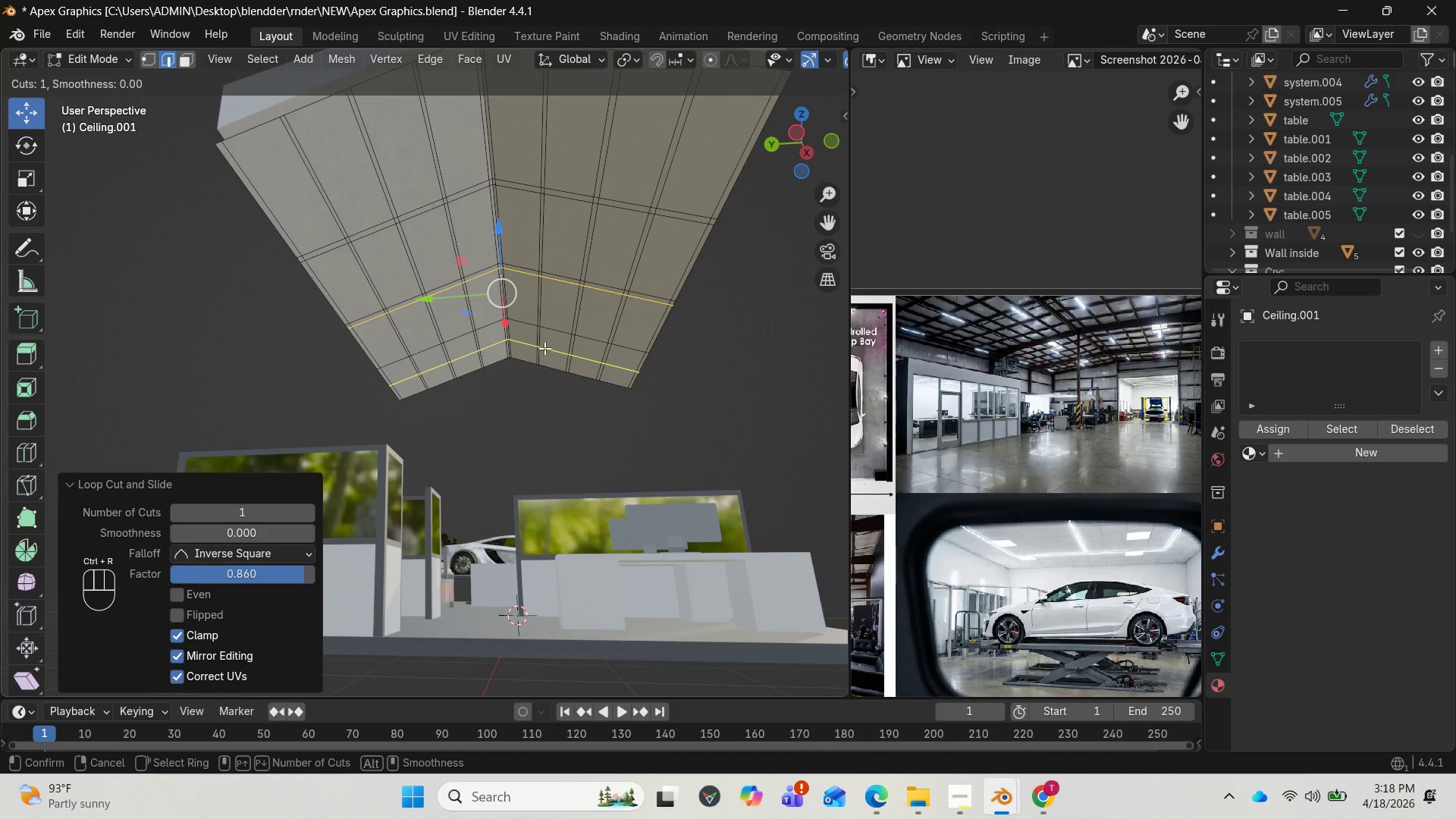 
left_click([544, 348])
 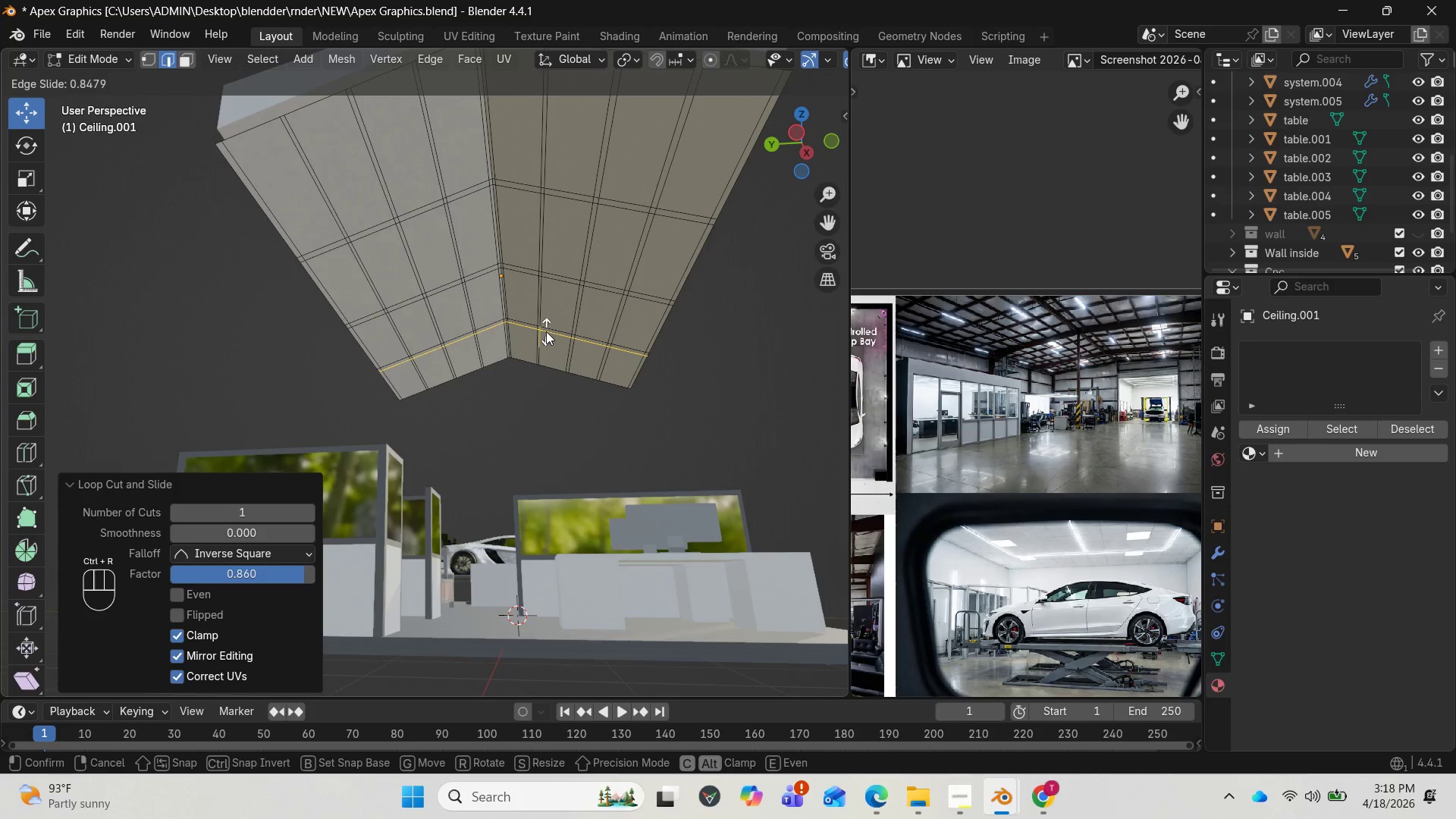 
left_click([546, 331])
 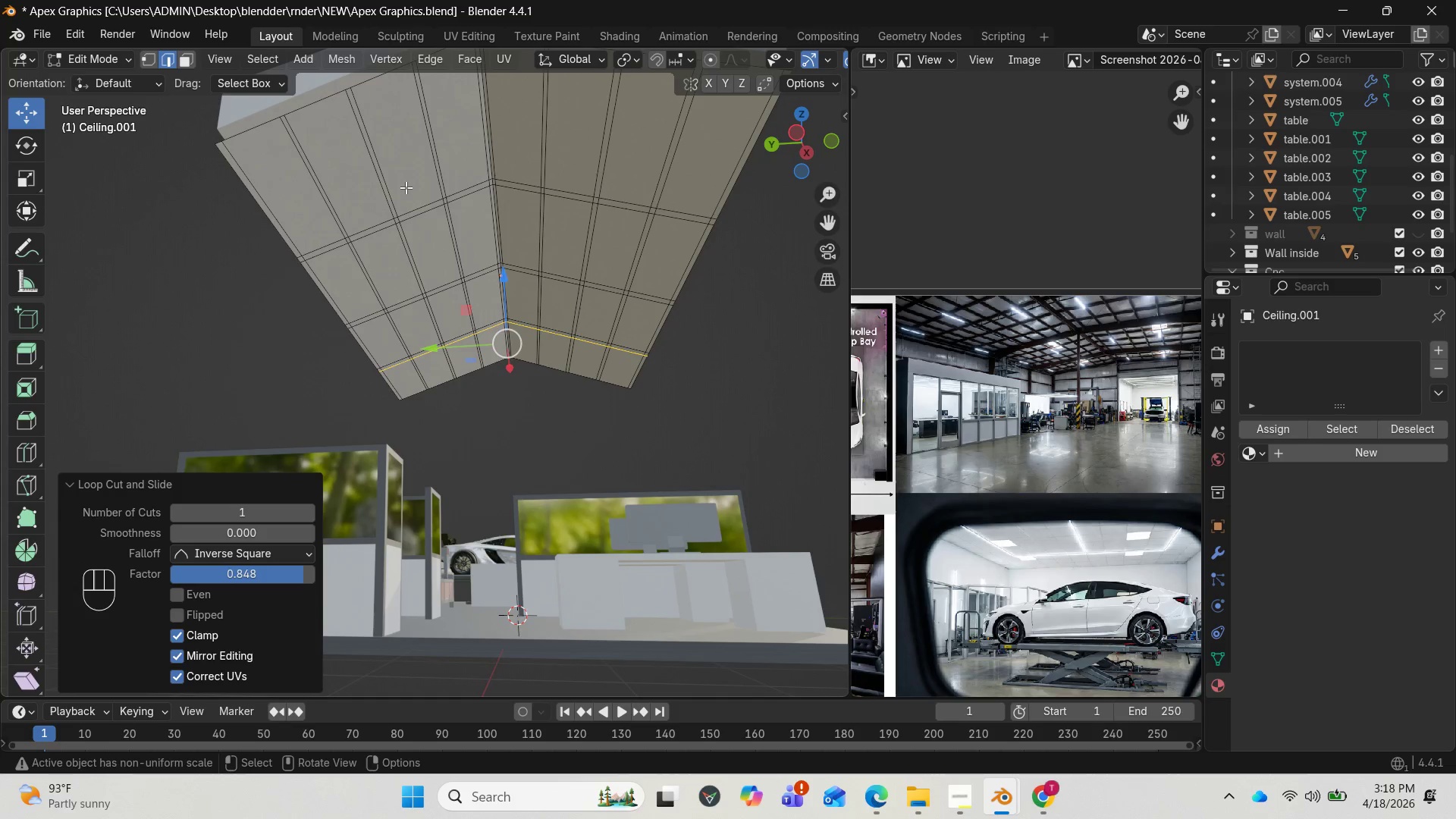 
key(Control+R)
 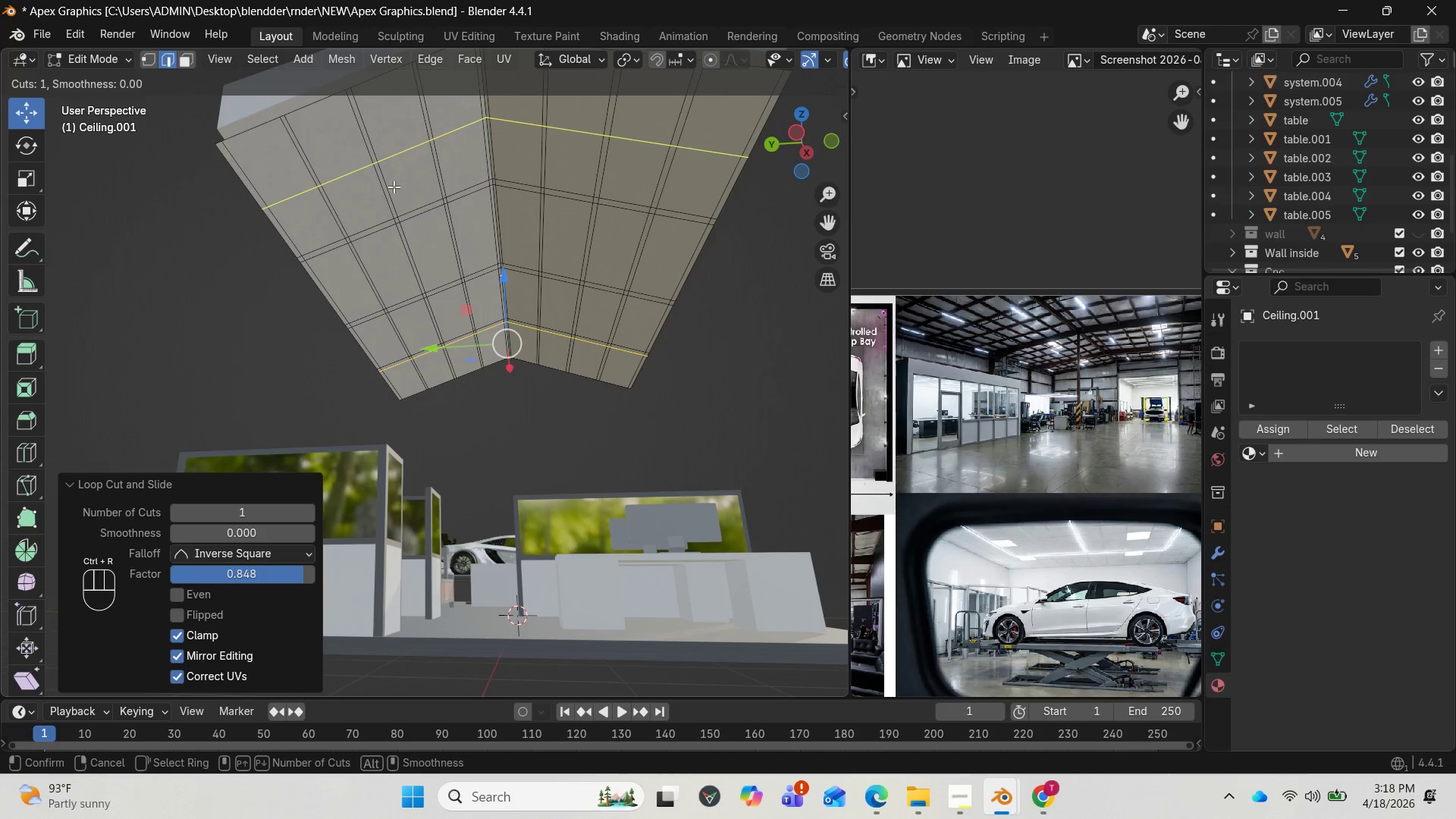 
left_click([394, 187])
 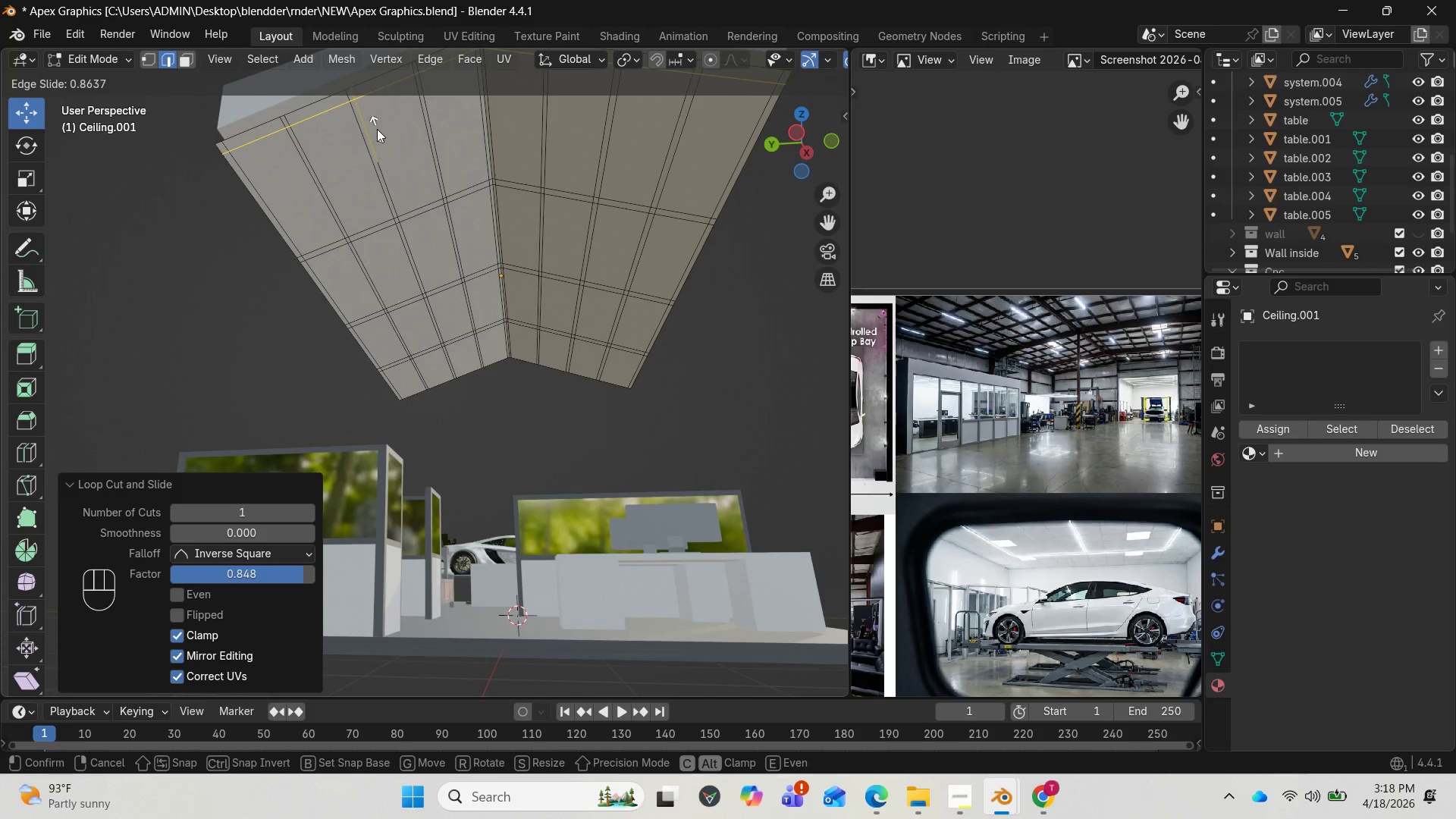 
wait(5.12)
 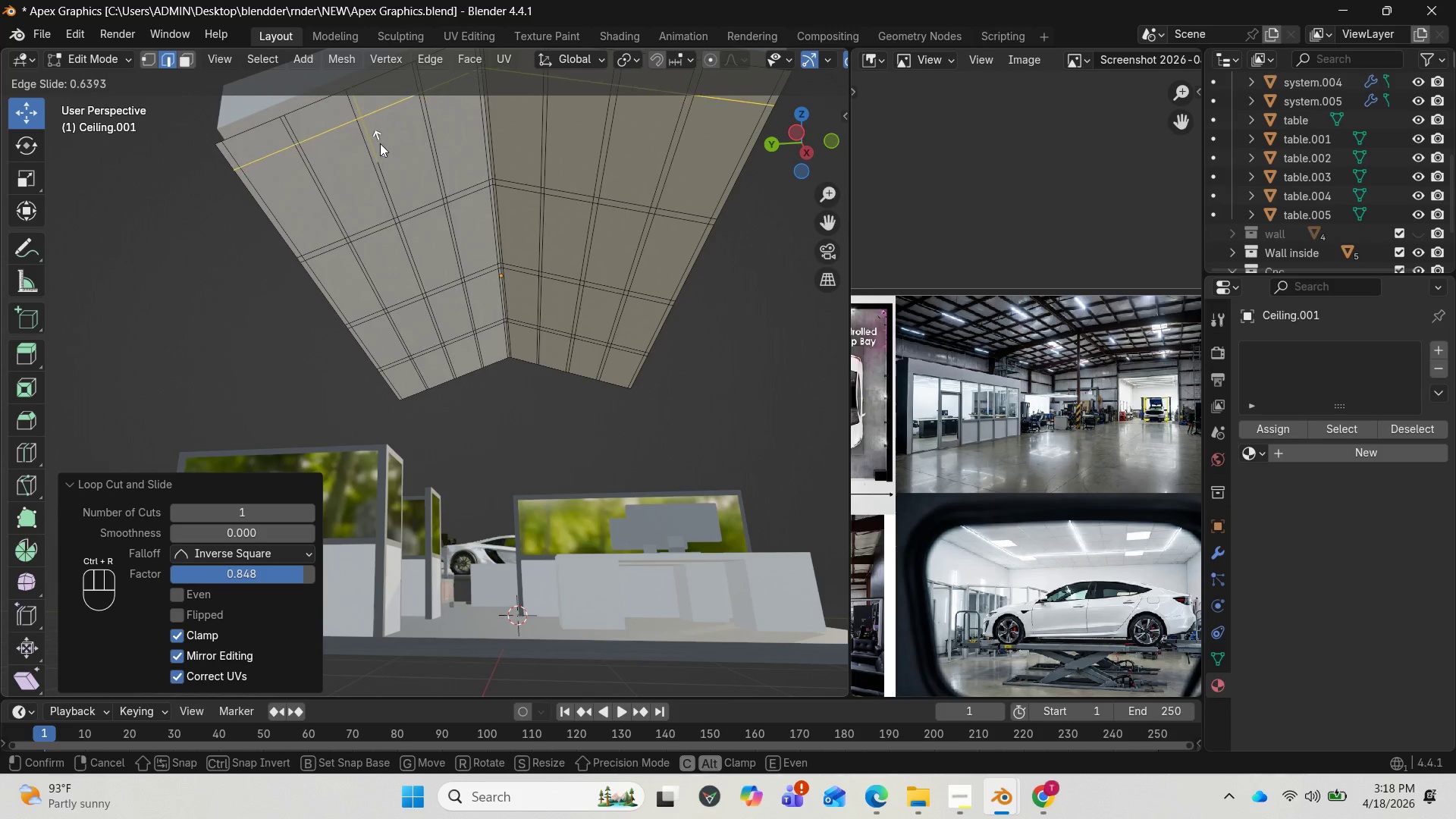 
left_click([376, 127])
 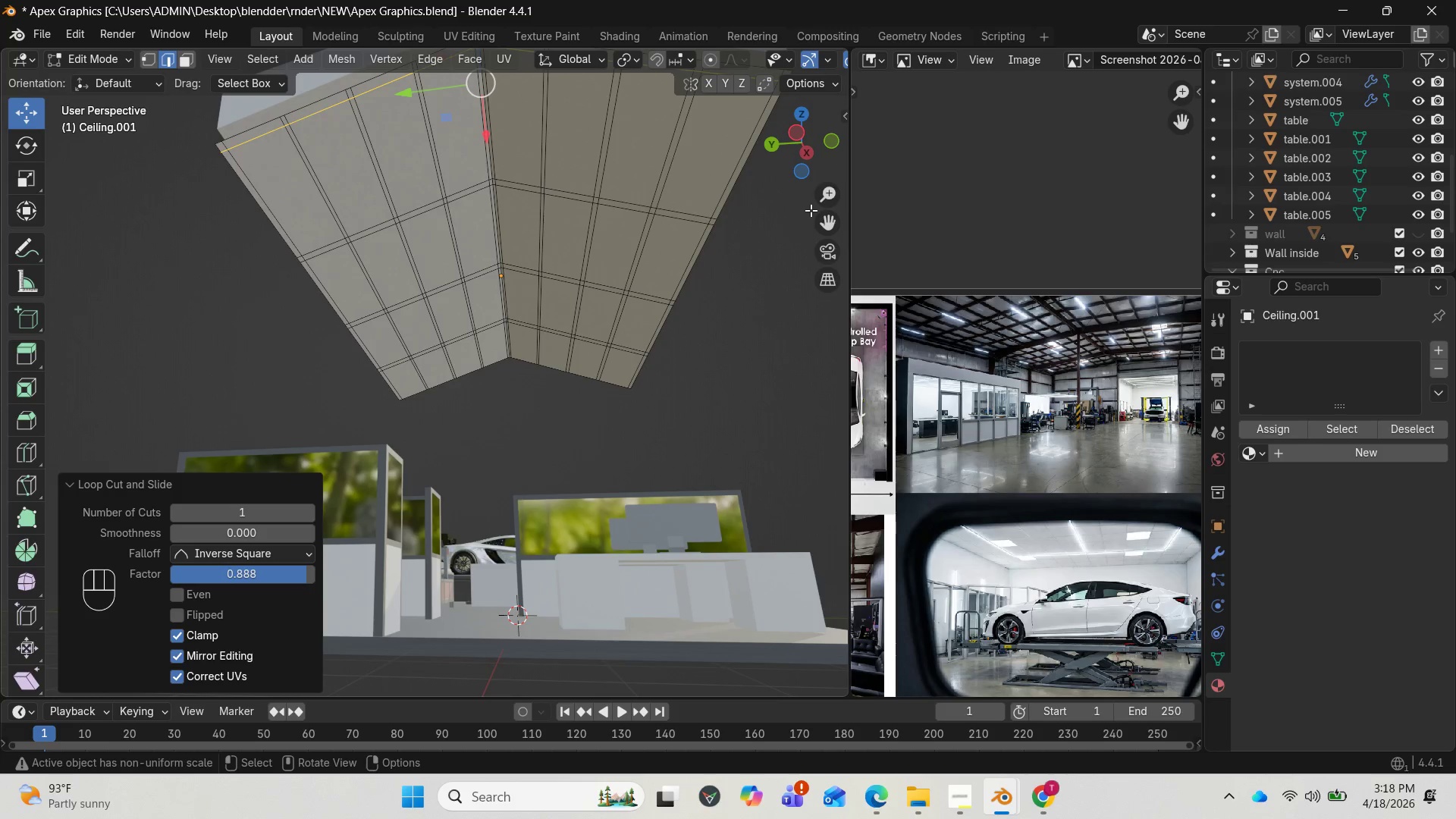 
left_click_drag(start_coordinate=[825, 165], to_coordinate=[833, 158])
 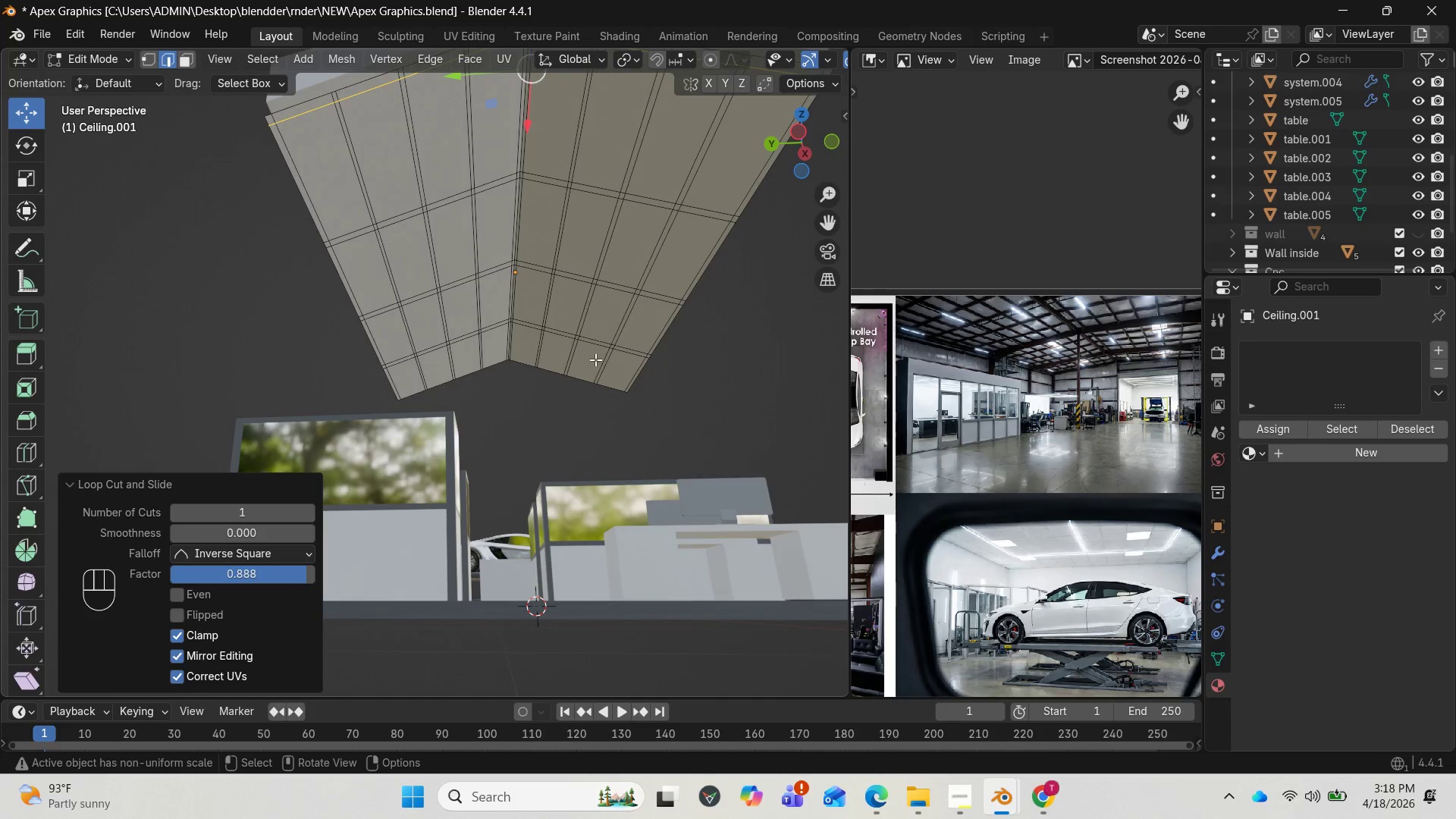 
key(Control+R)
 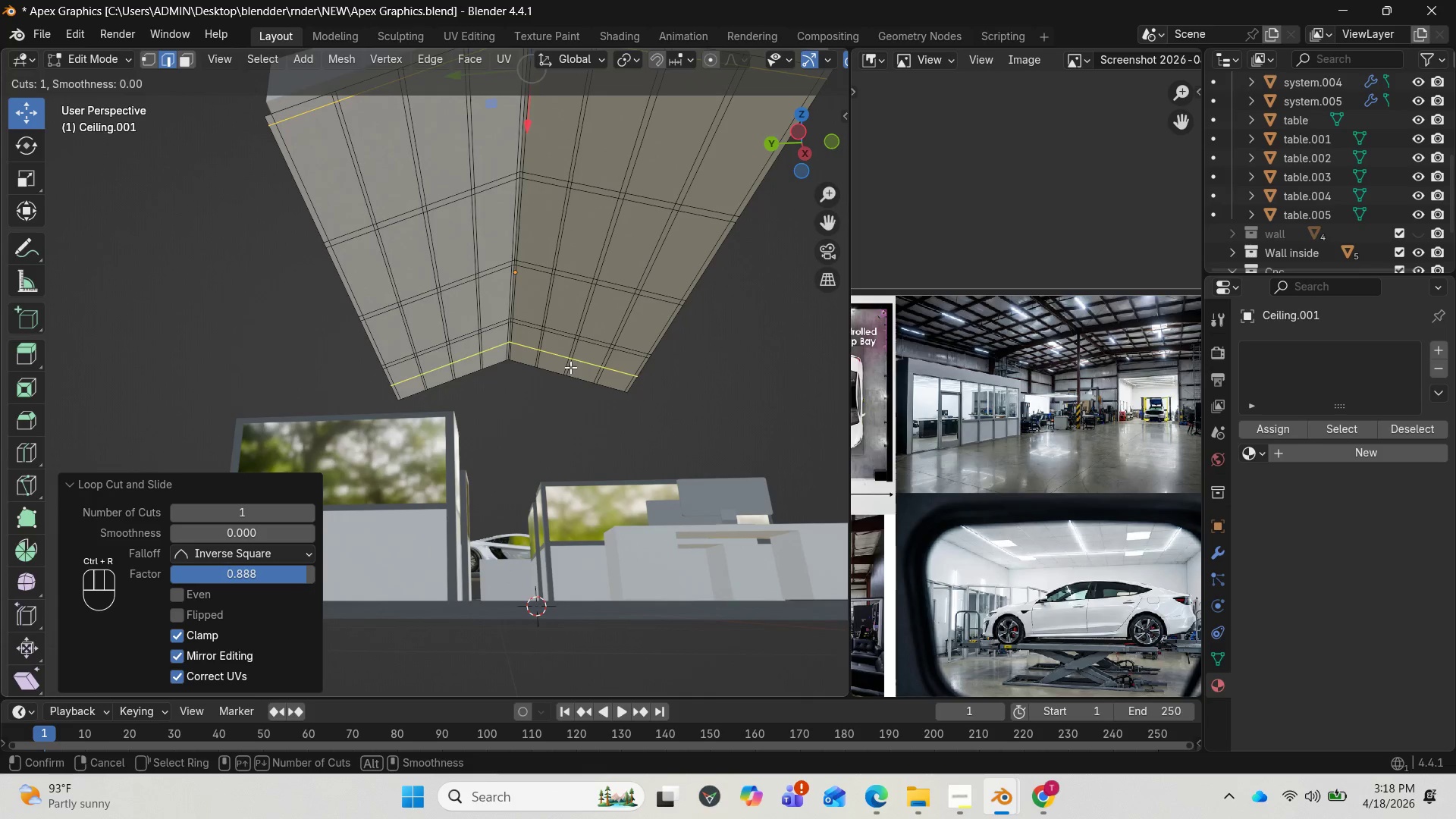 
left_click([570, 367])
 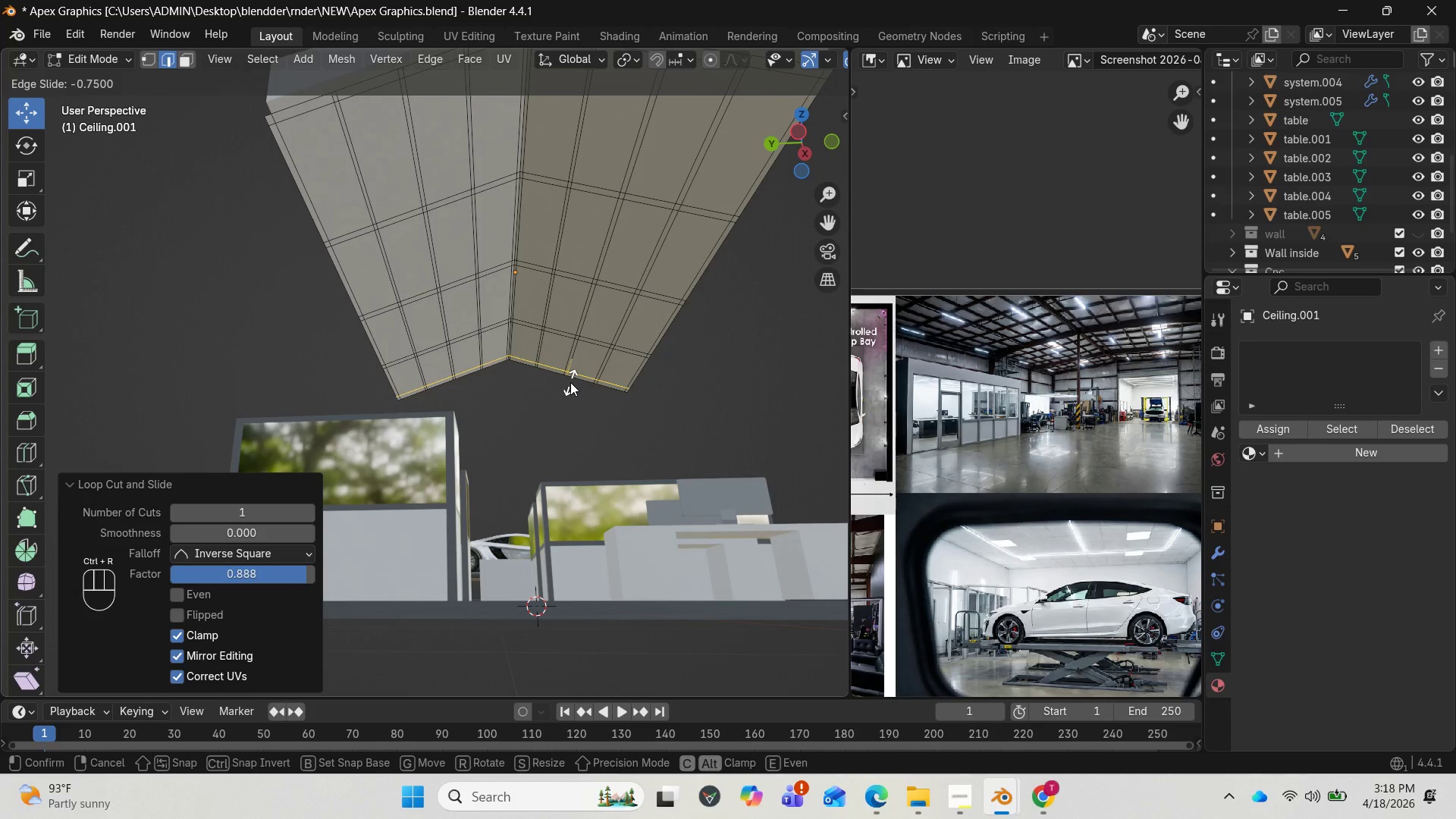 
left_click([570, 382])
 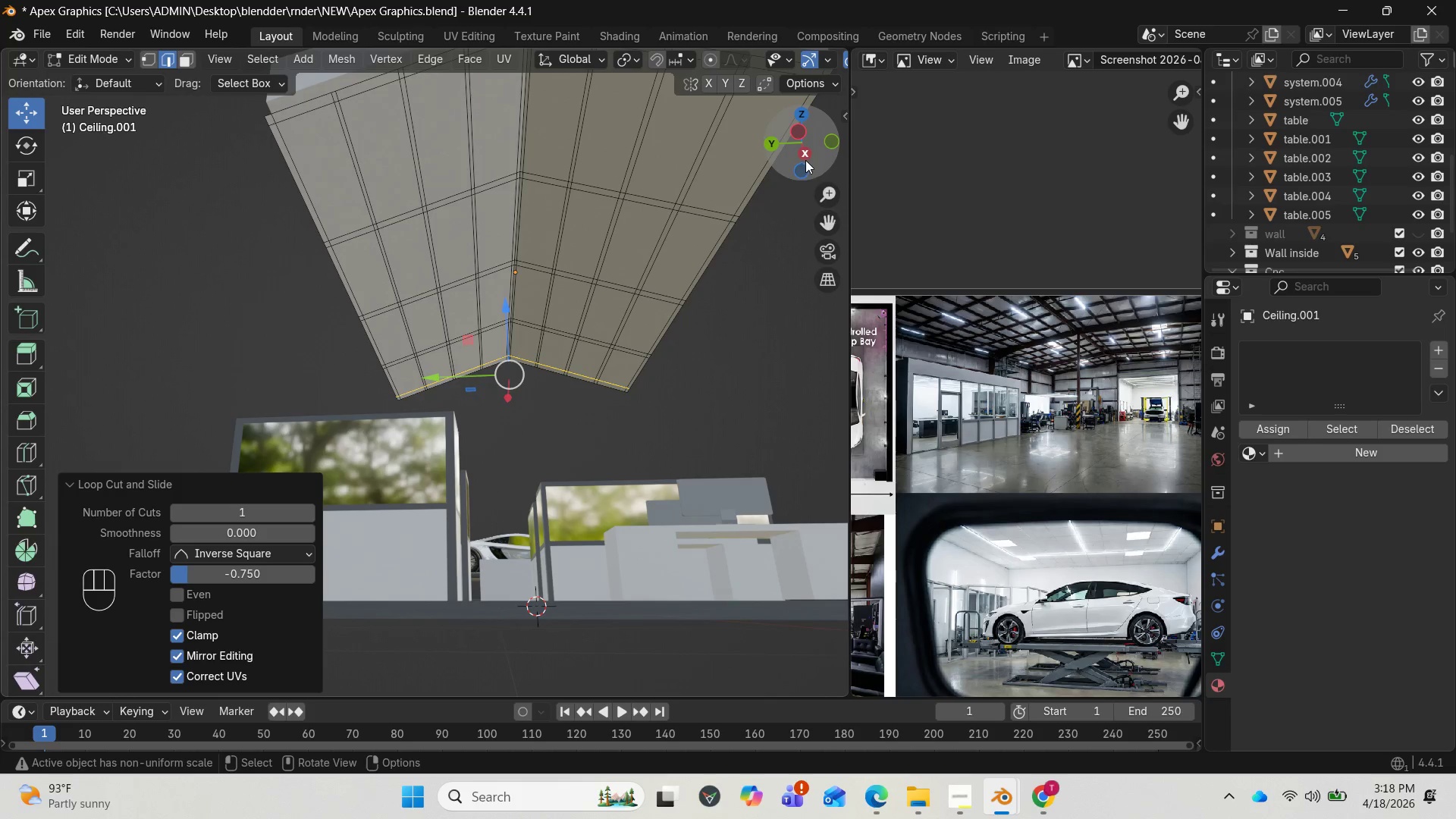 
left_click_drag(start_coordinate=[795, 157], to_coordinate=[783, 182])
 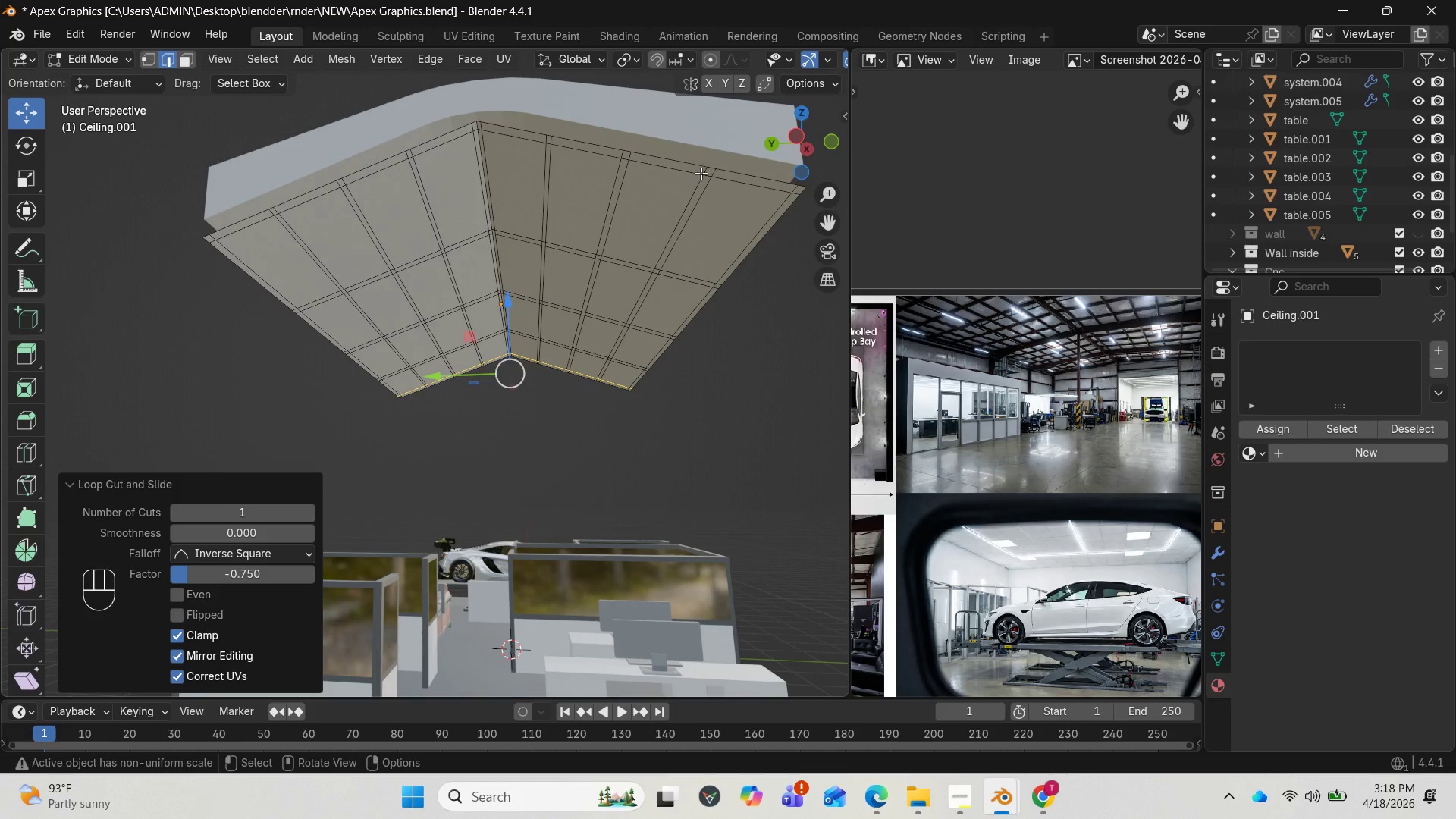 
hold_key(key=AltLeft, duration=0.73)
left_click([708, 173])
 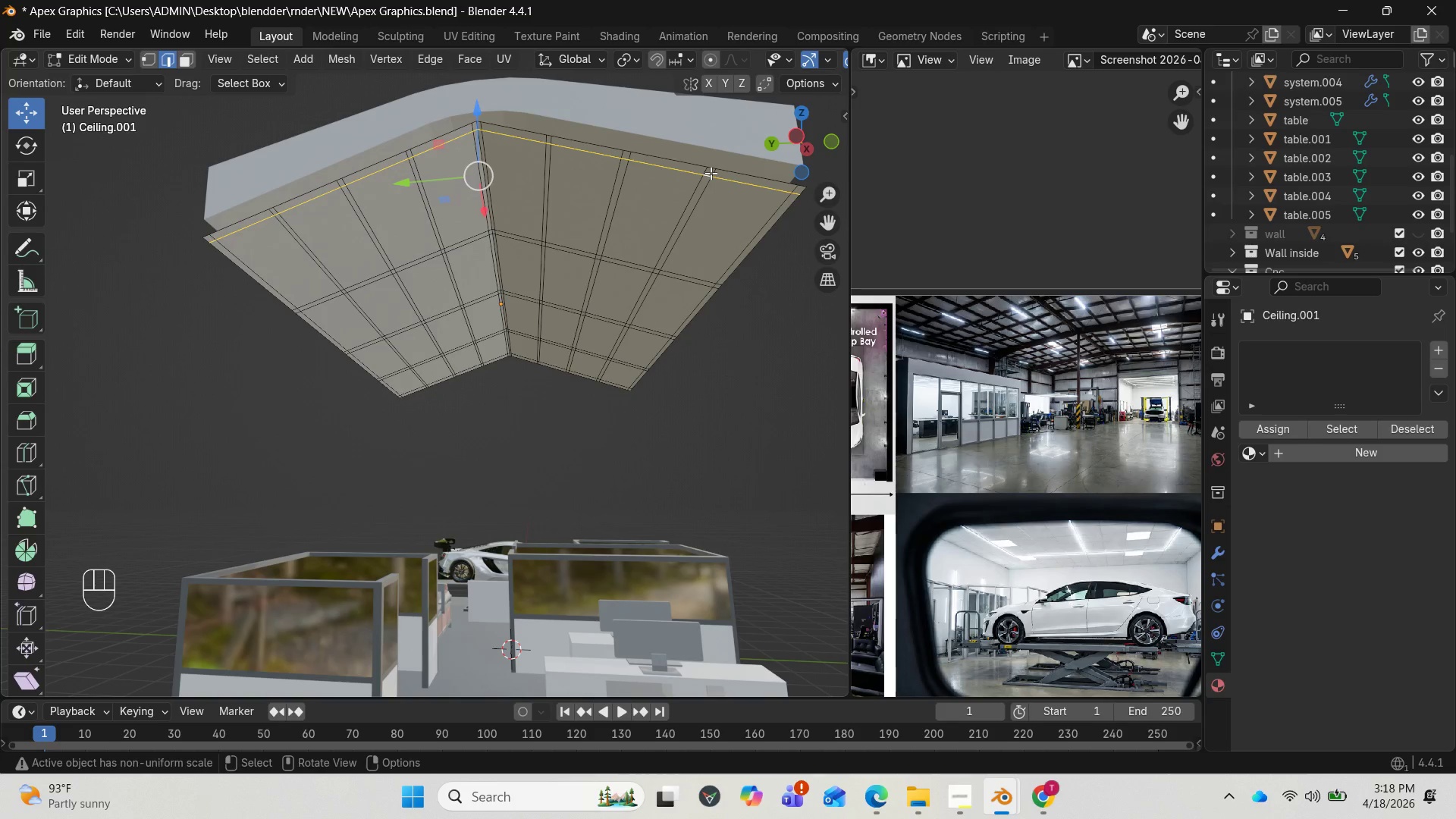 
key(3)
 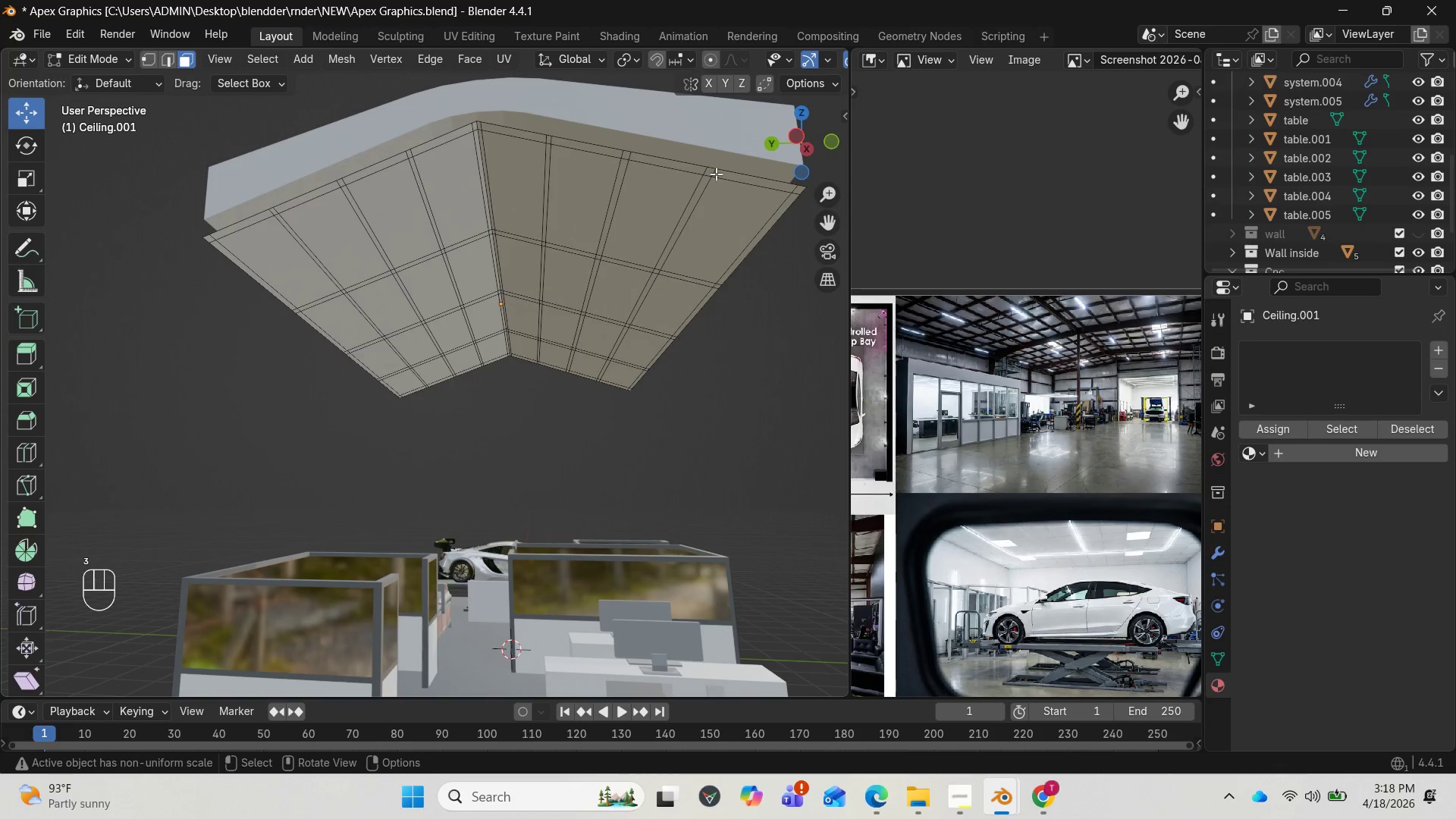 
hold_key(key=AltLeft, duration=1.17)
left_click([716, 174])
 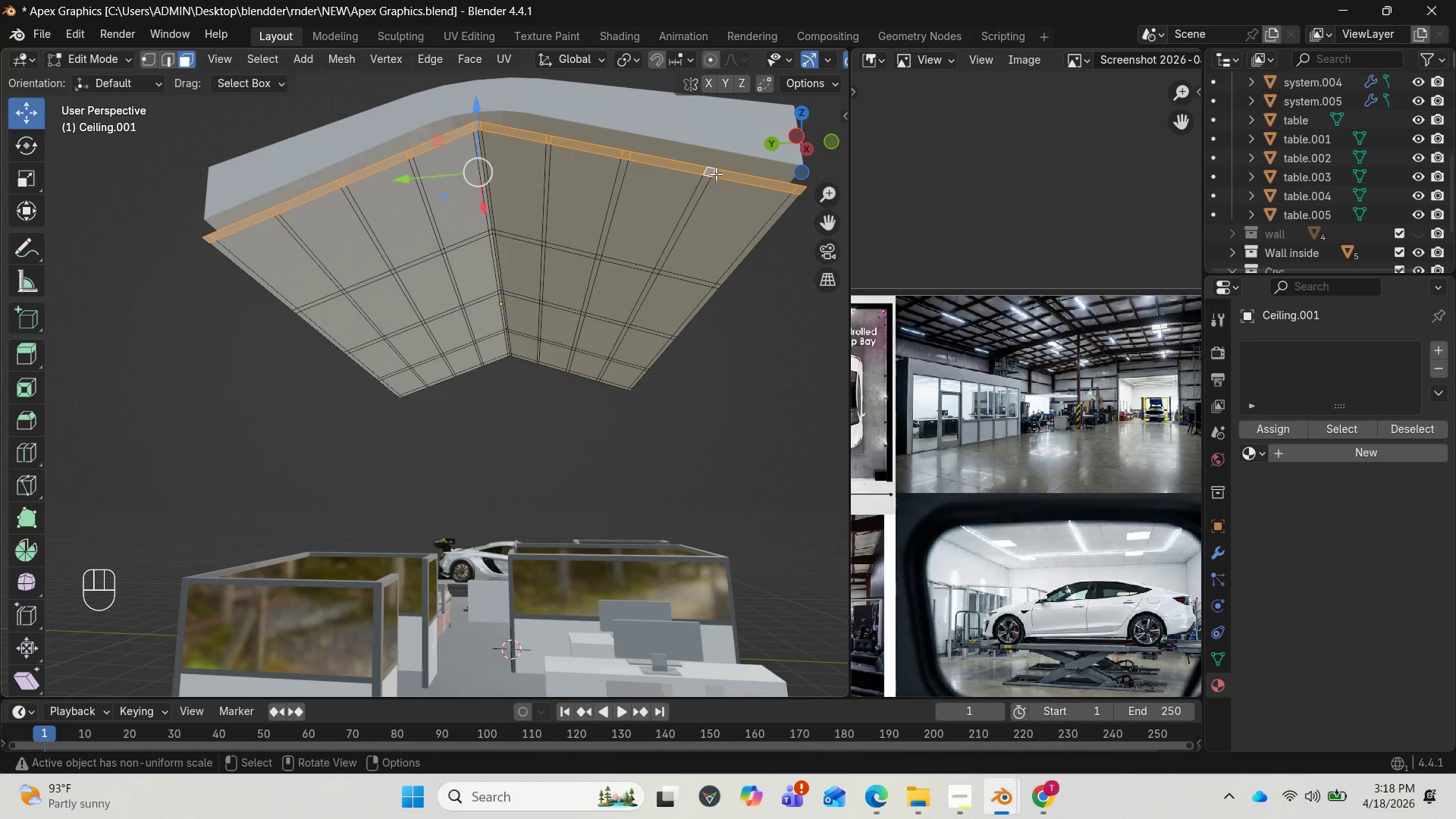 
left_click_drag(start_coordinate=[818, 136], to_coordinate=[818, 113])
 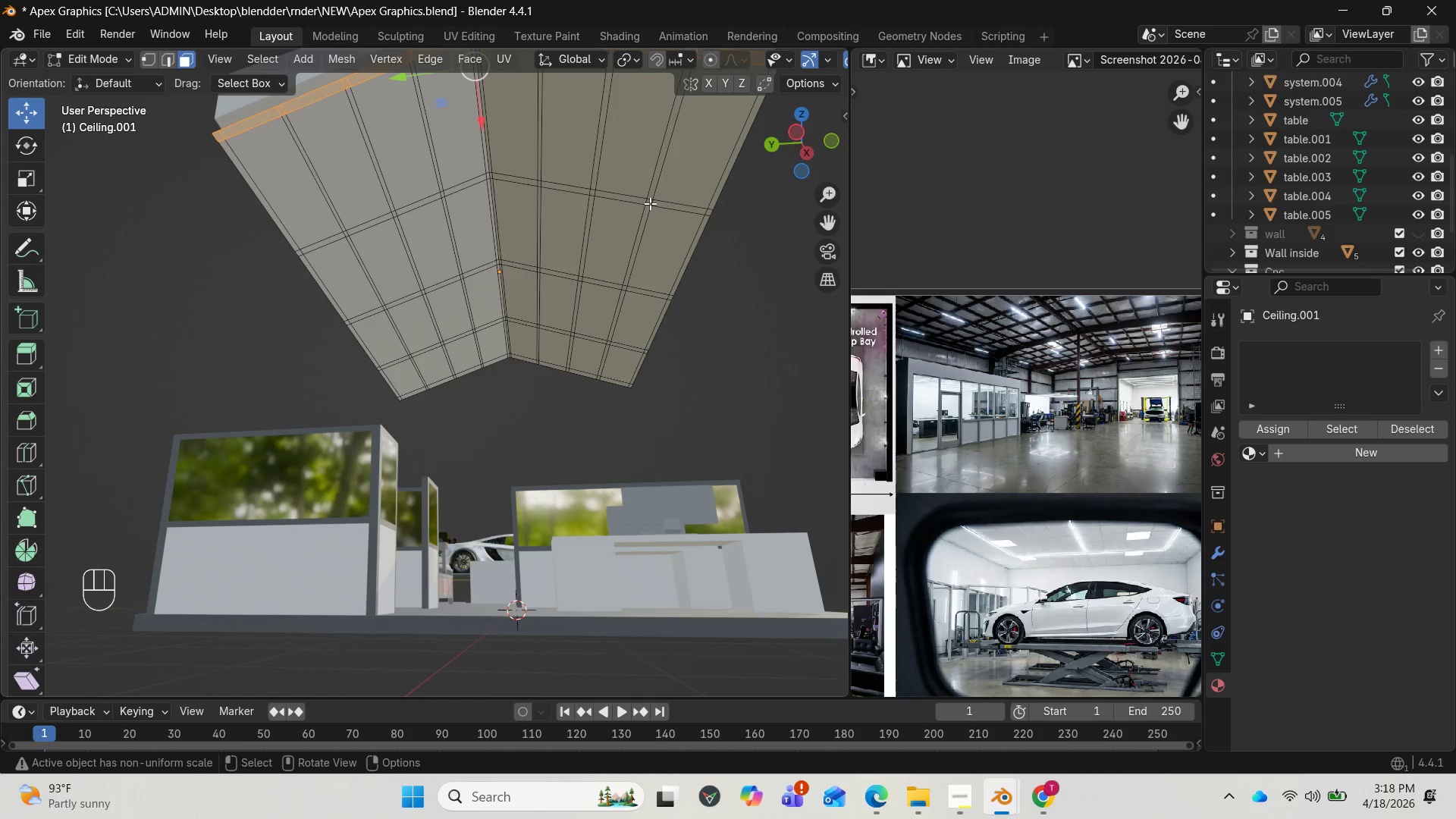 
hold_key(key=ShiftLeft, duration=6.33)
hold_key(key=AltLeft, duration=2.16)
left_click([650, 202])
 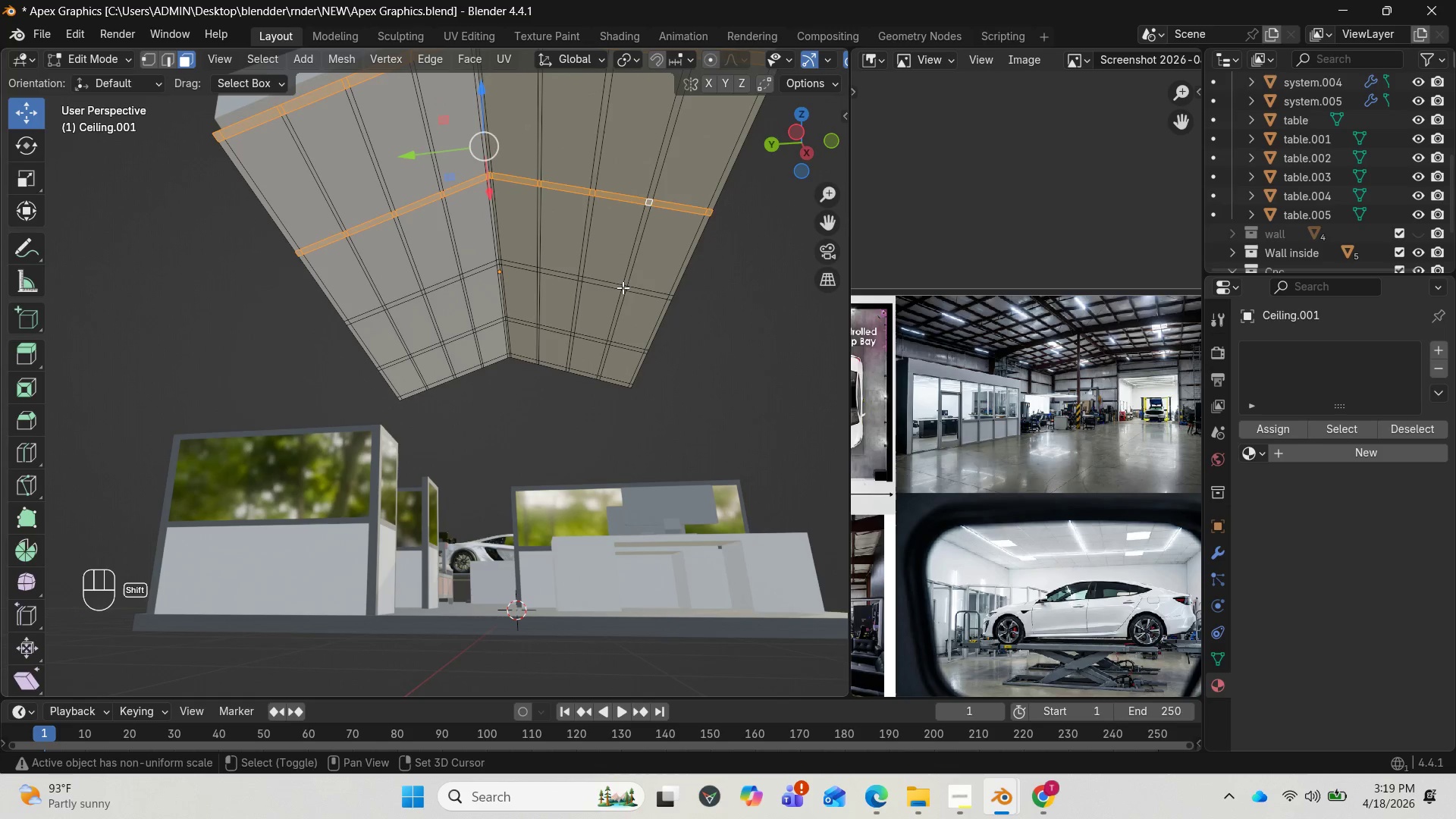 
hold_key(key=AltLeft, duration=2.72)
left_click([629, 289])
 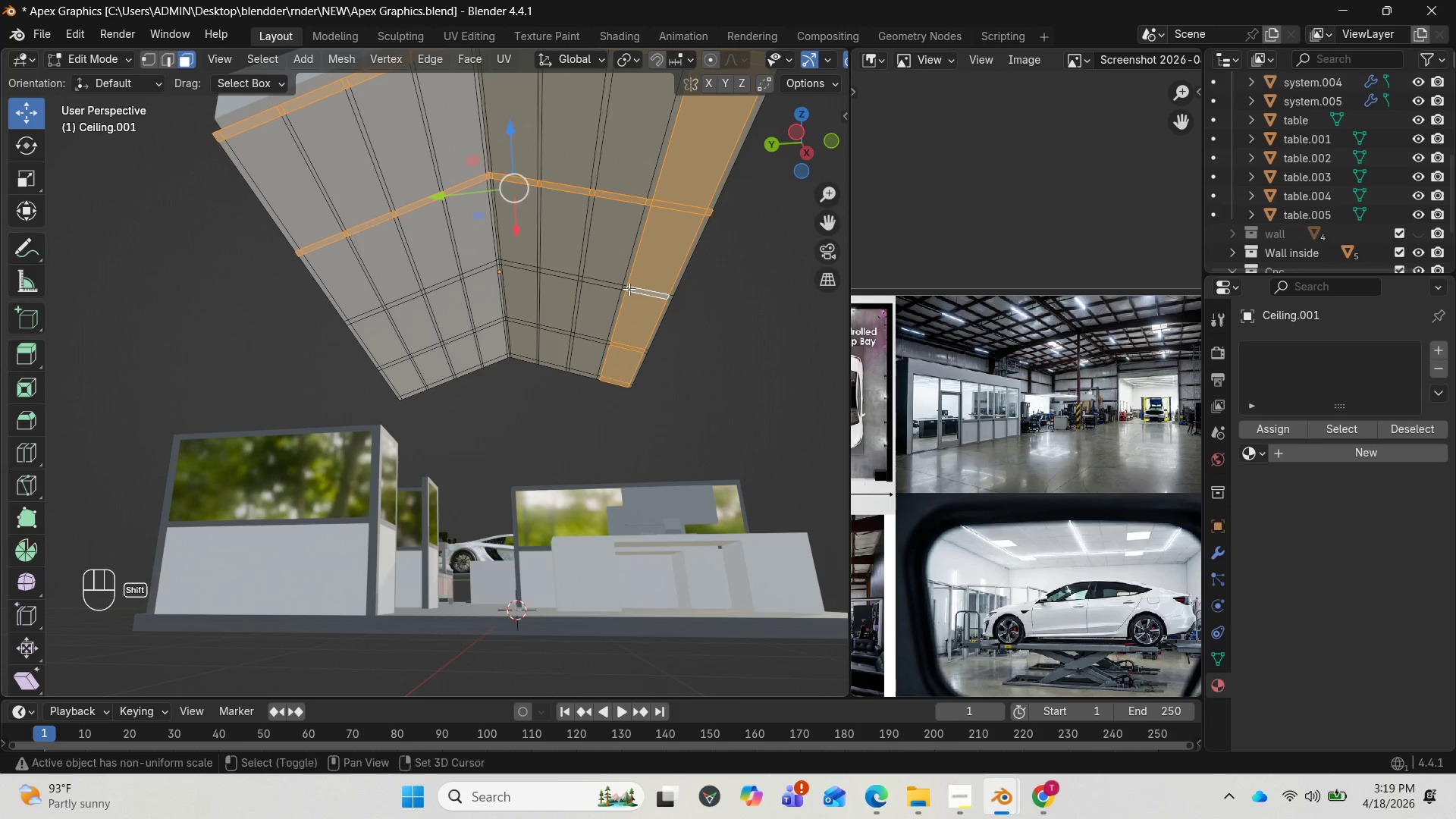 
key(Control+Z)
 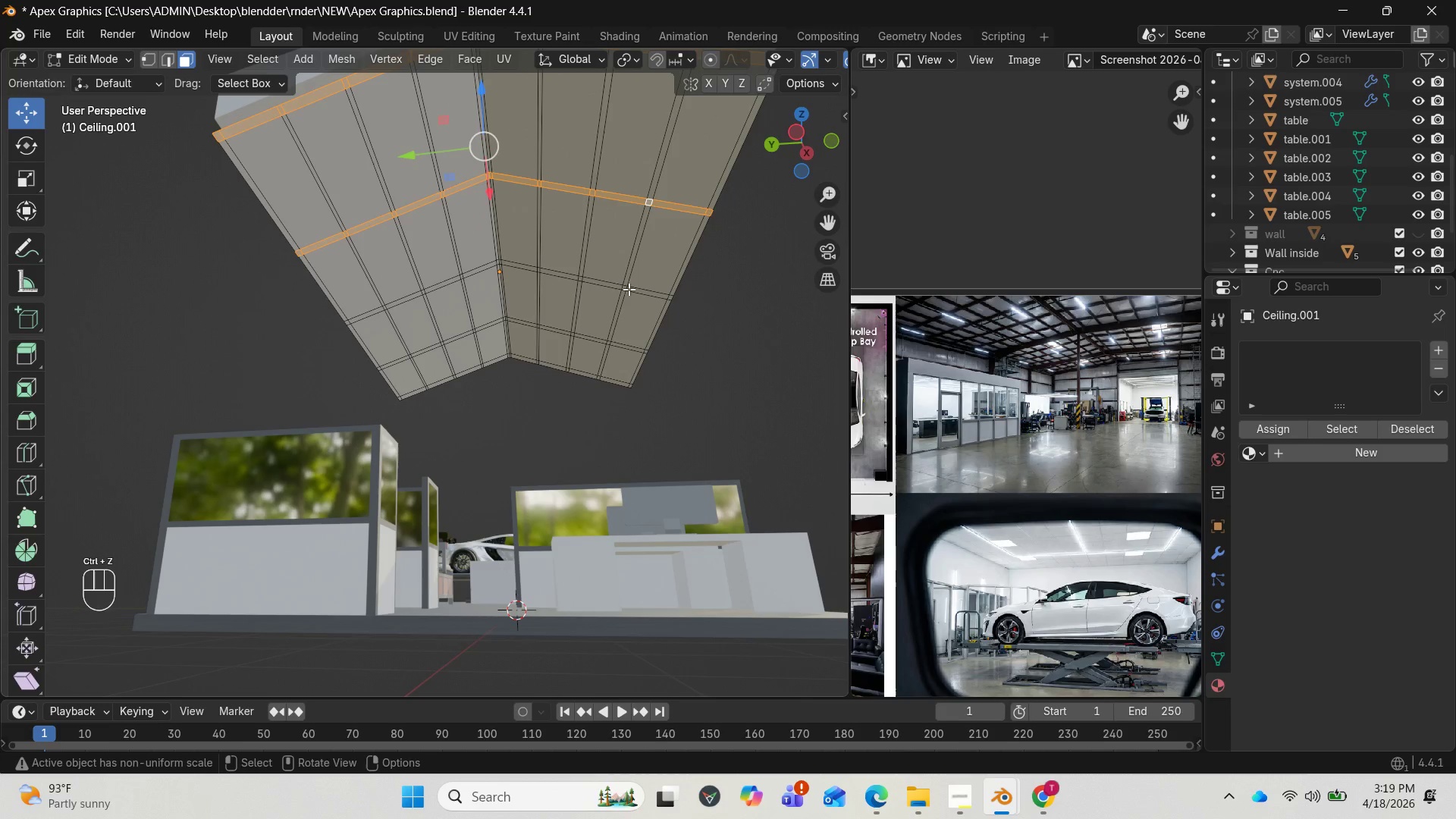 
hold_key(key=ShiftLeft, duration=2.17)
hold_key(key=AltLeft, duration=1.38)
left_click([624, 288])
 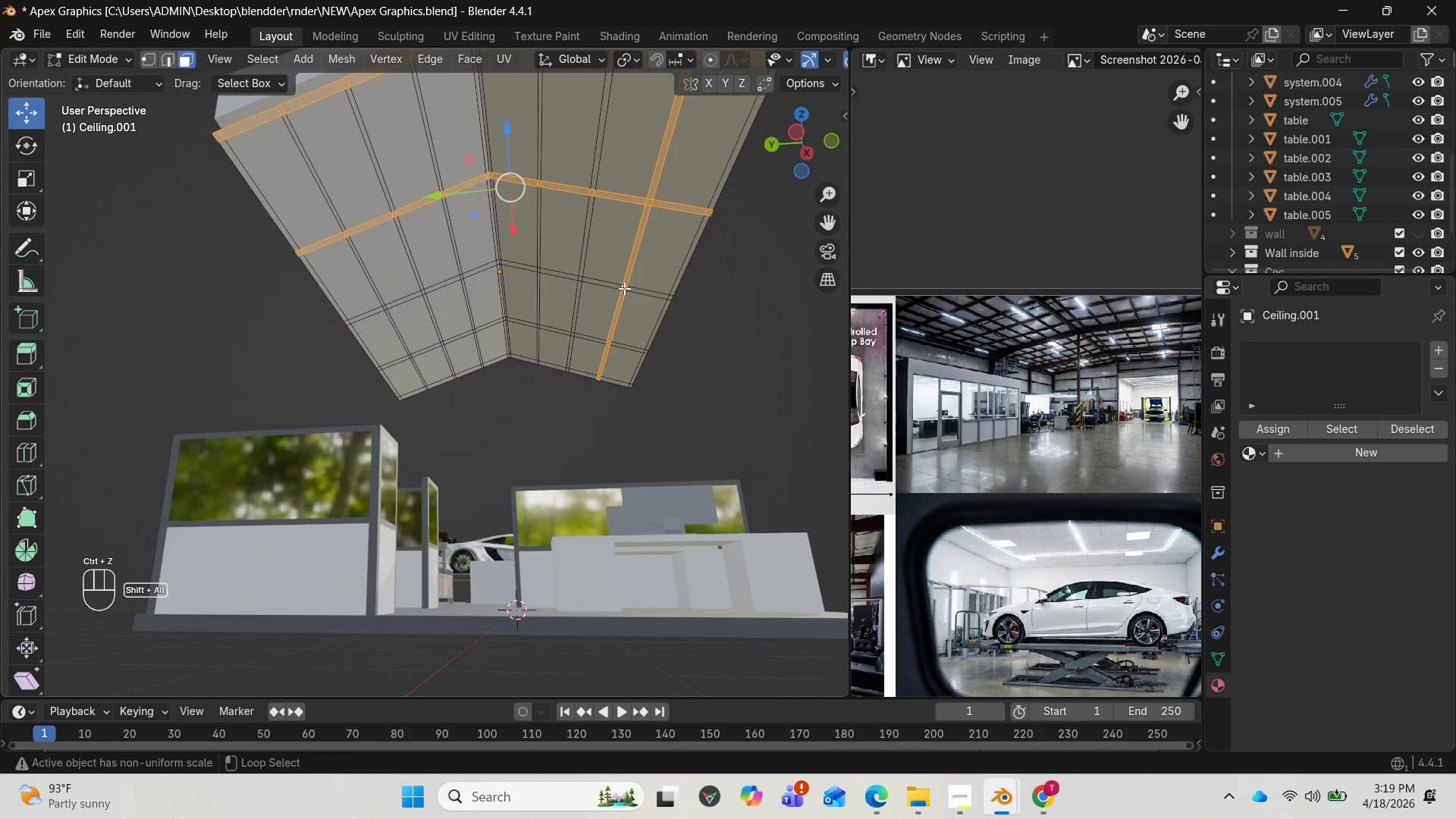 
key(Control+Z)
 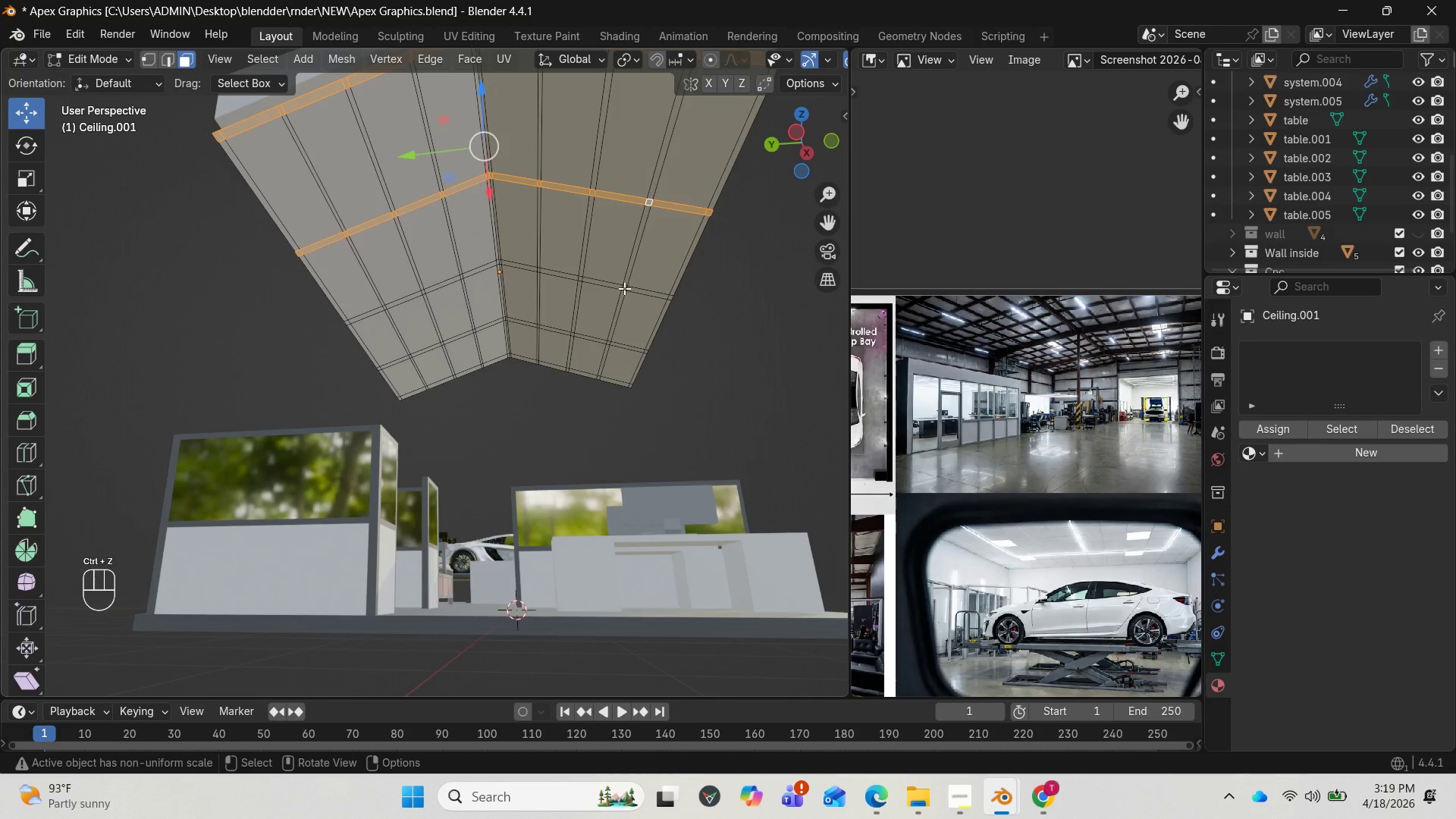 
hold_key(key=ShiftLeft, duration=2.66)
 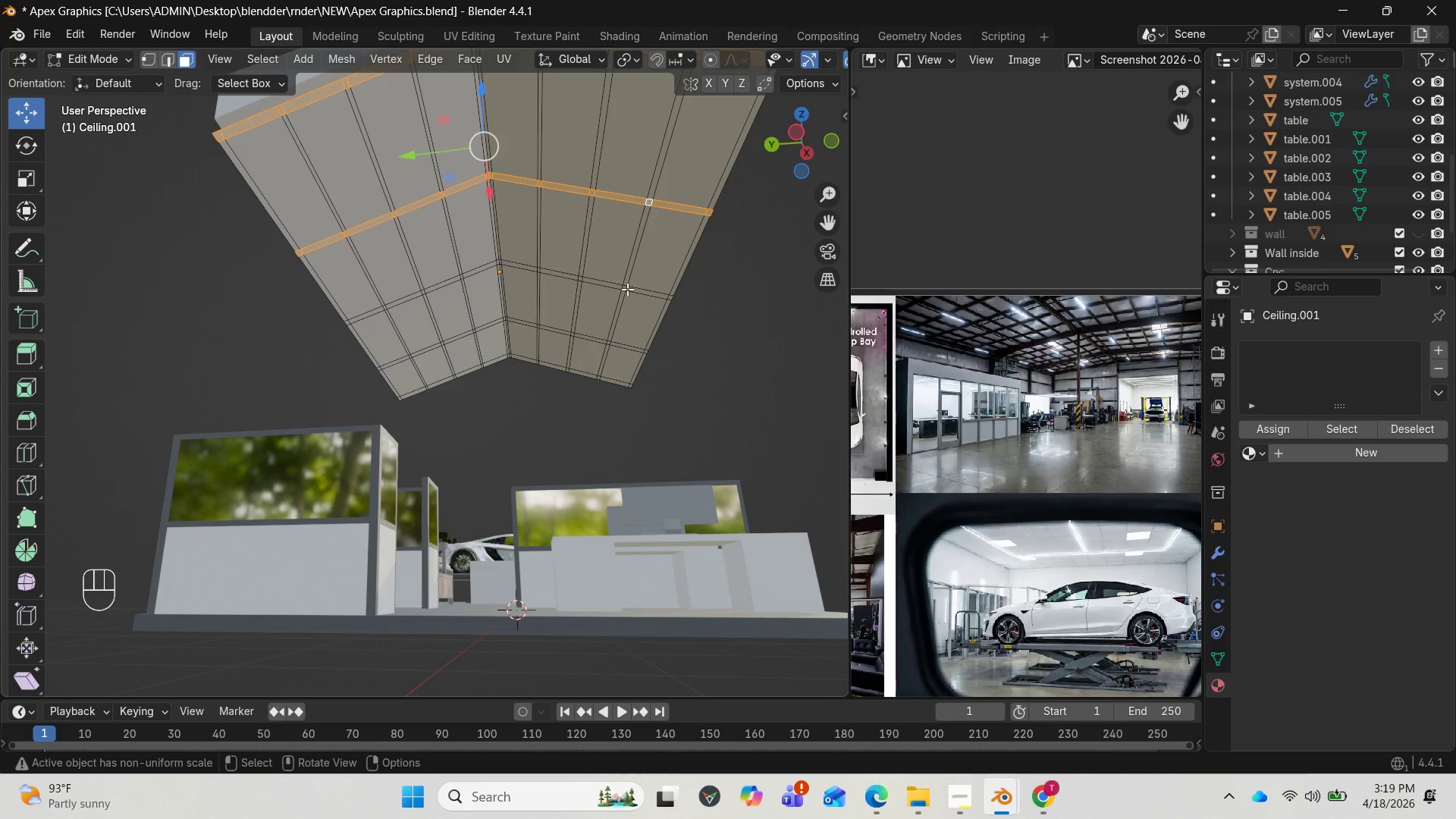 
hold_key(key=AltLeft, duration=2.34)
 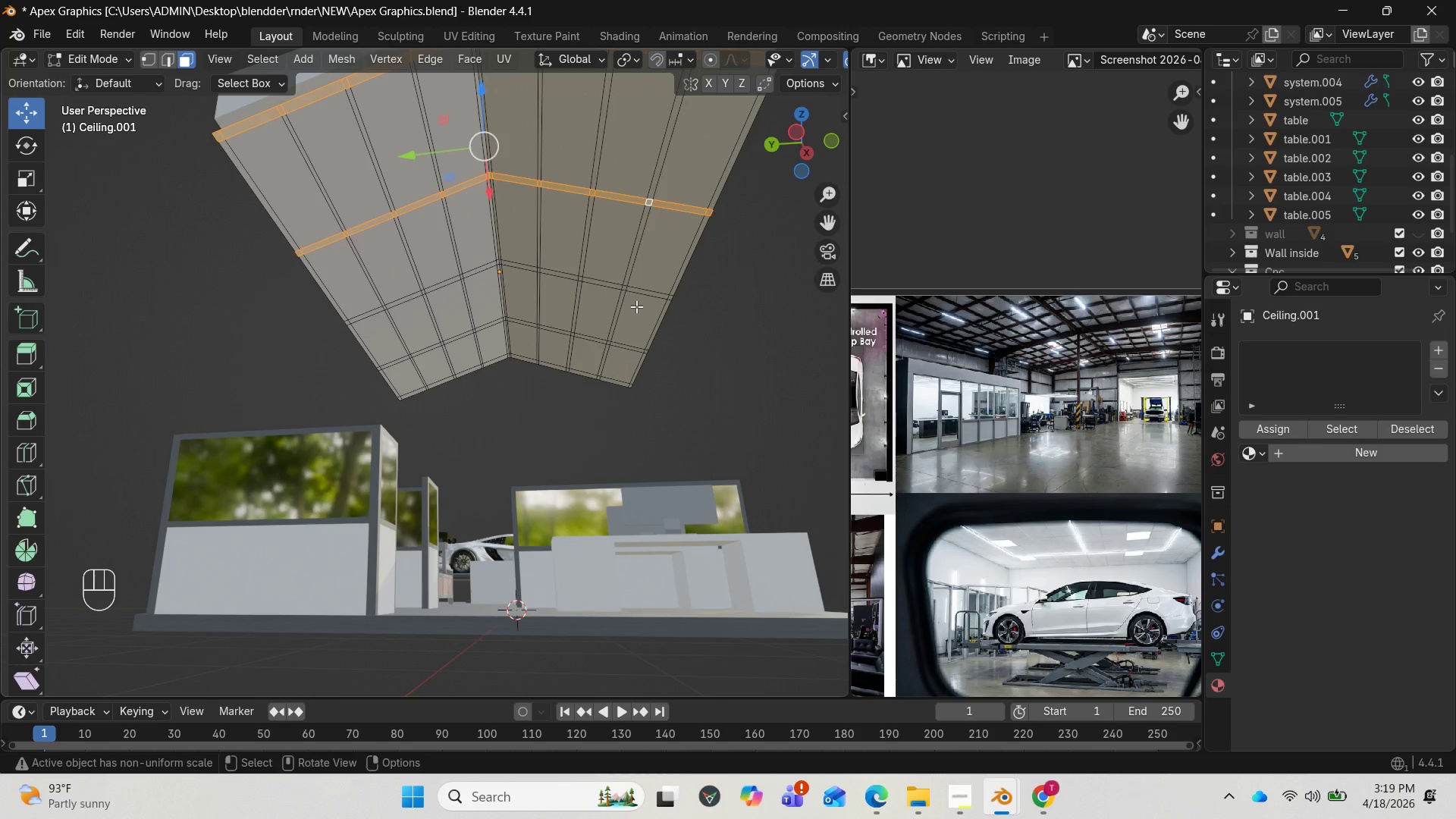 
key(Tab)
 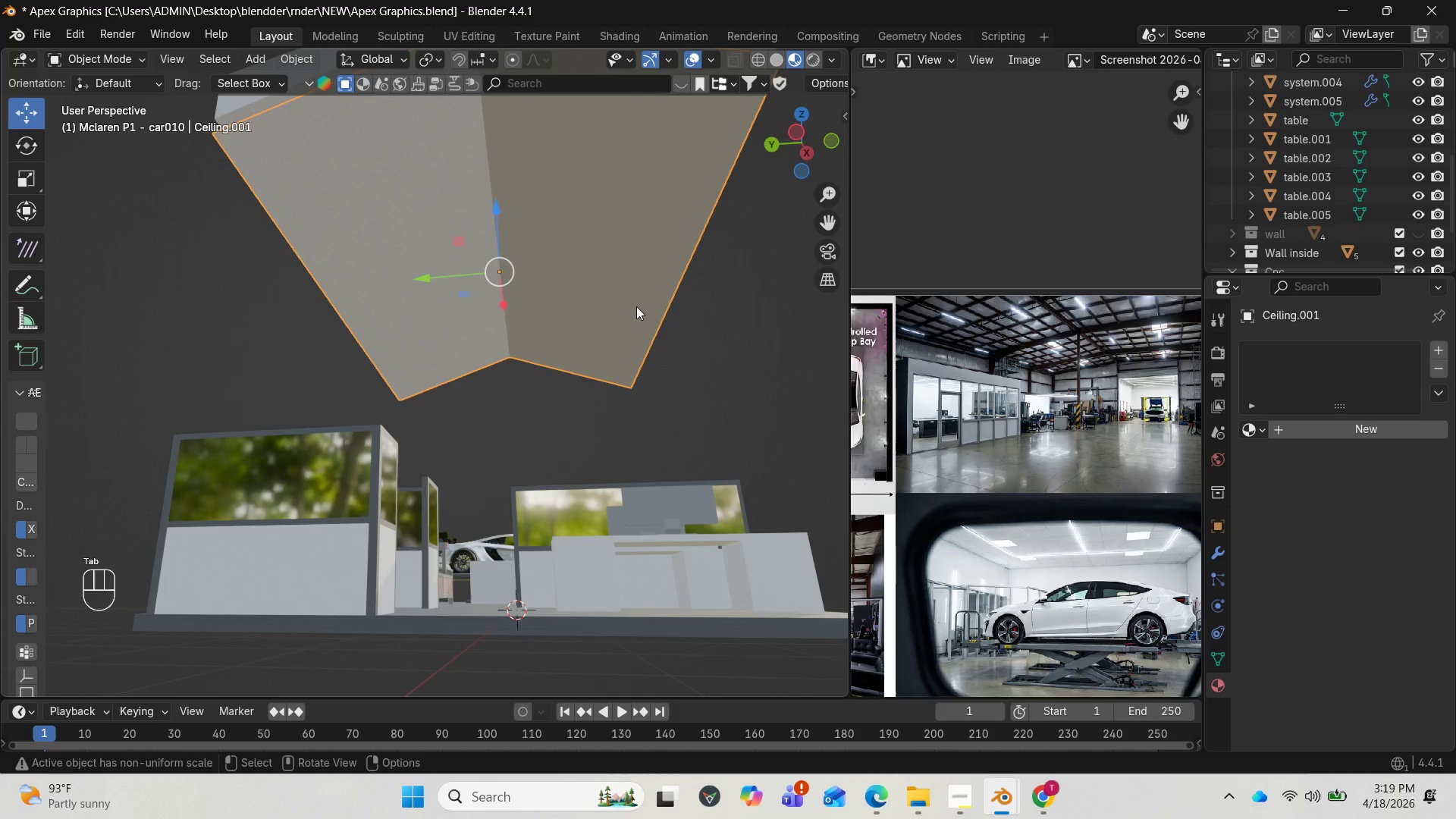 
key(Shift+D)
 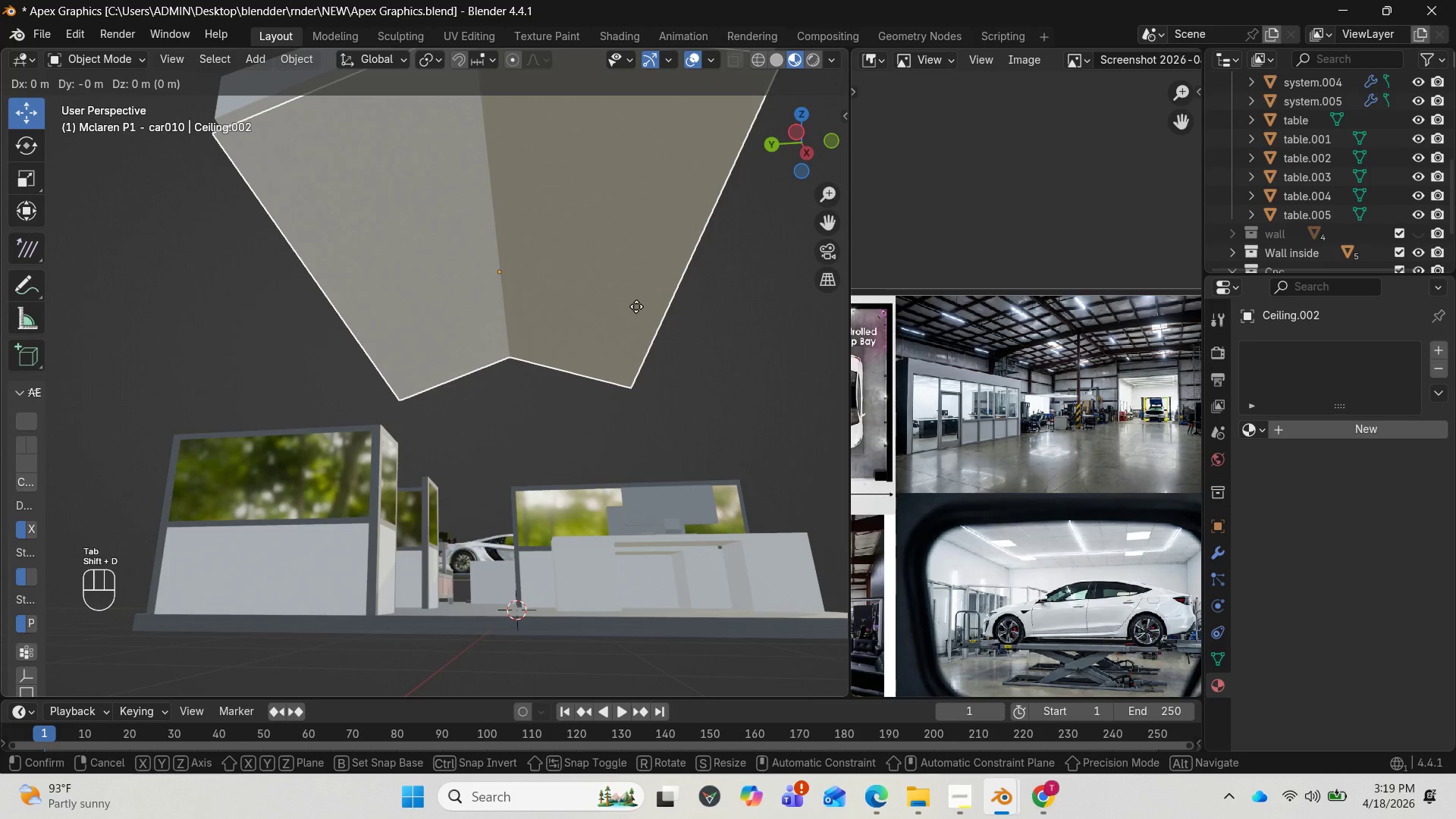 
key(Enter)
 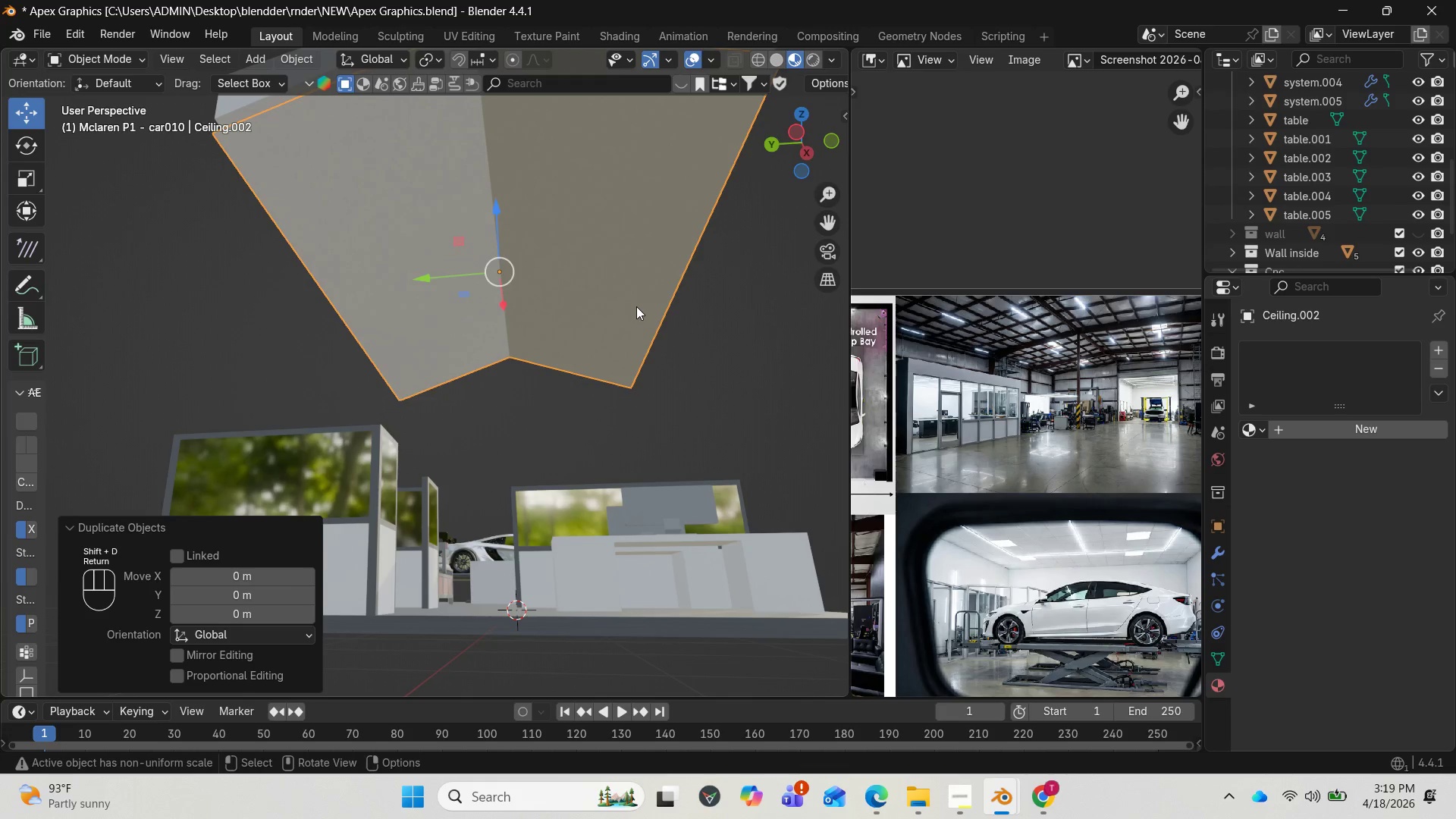 
key(Tab)
 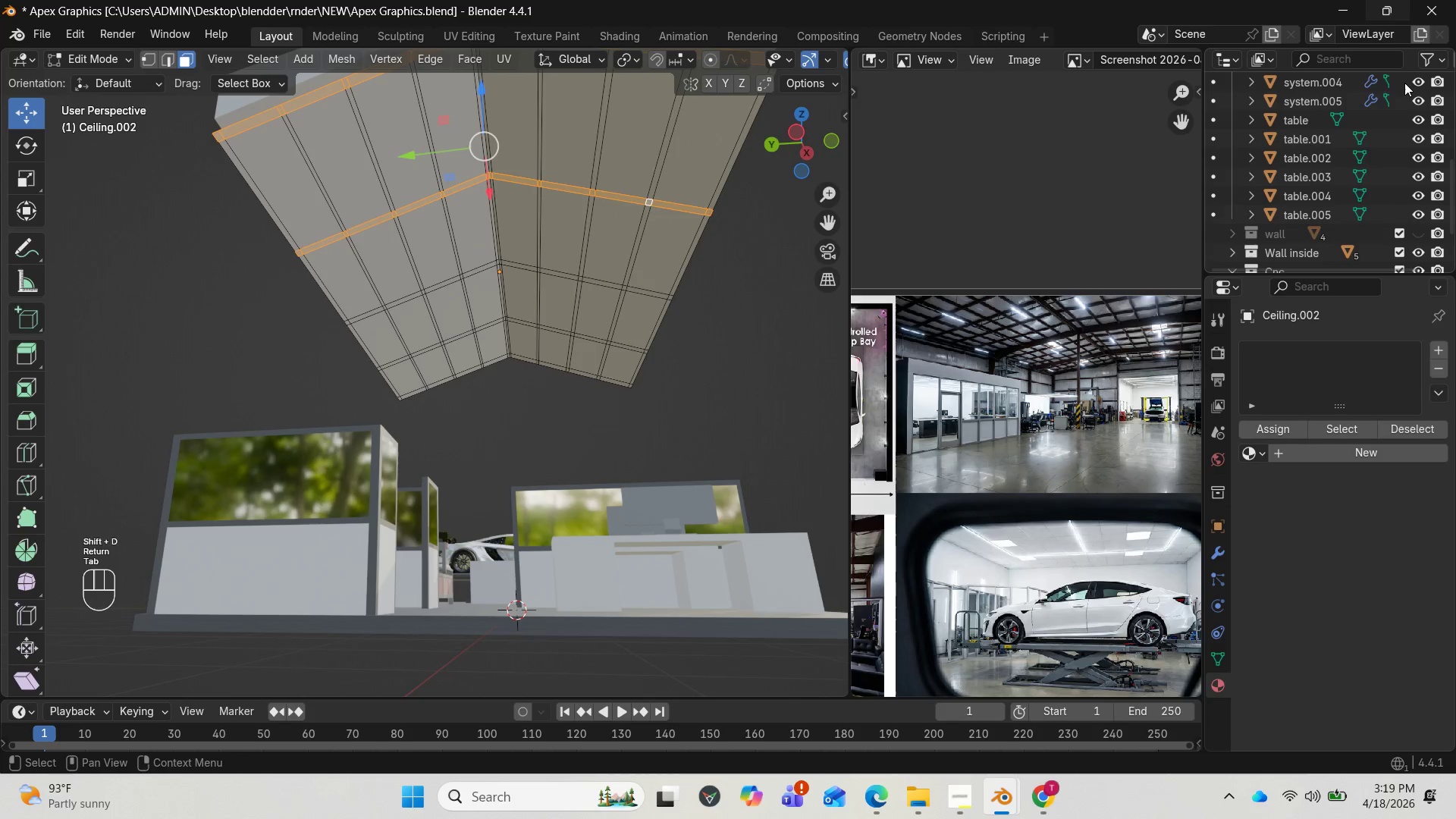 
scroll: coordinate [1354, 155], scroll_direction: down, amount: 6.0
 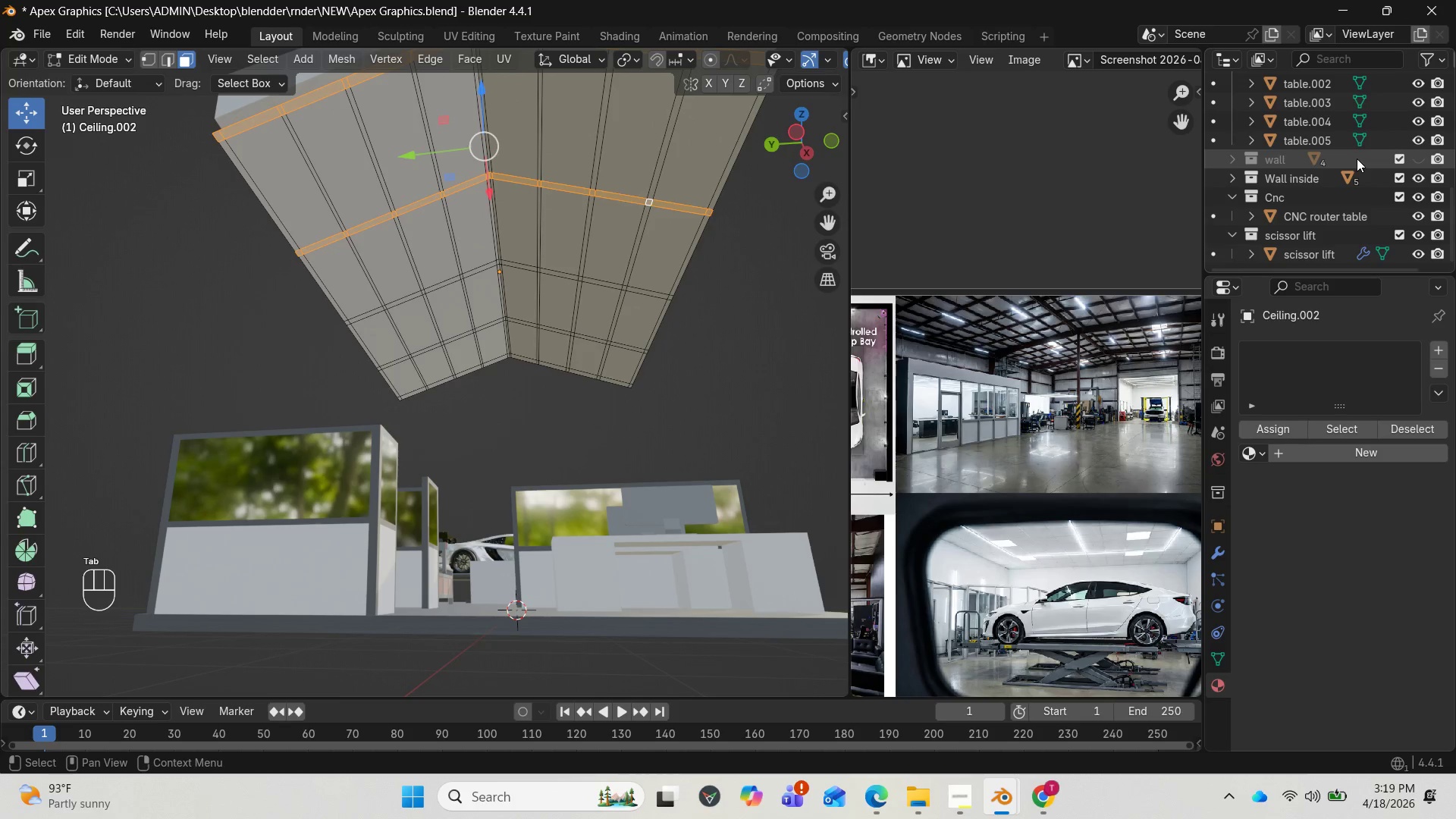 
scroll: coordinate [1357, 158], scroll_direction: up, amount: 7.0
 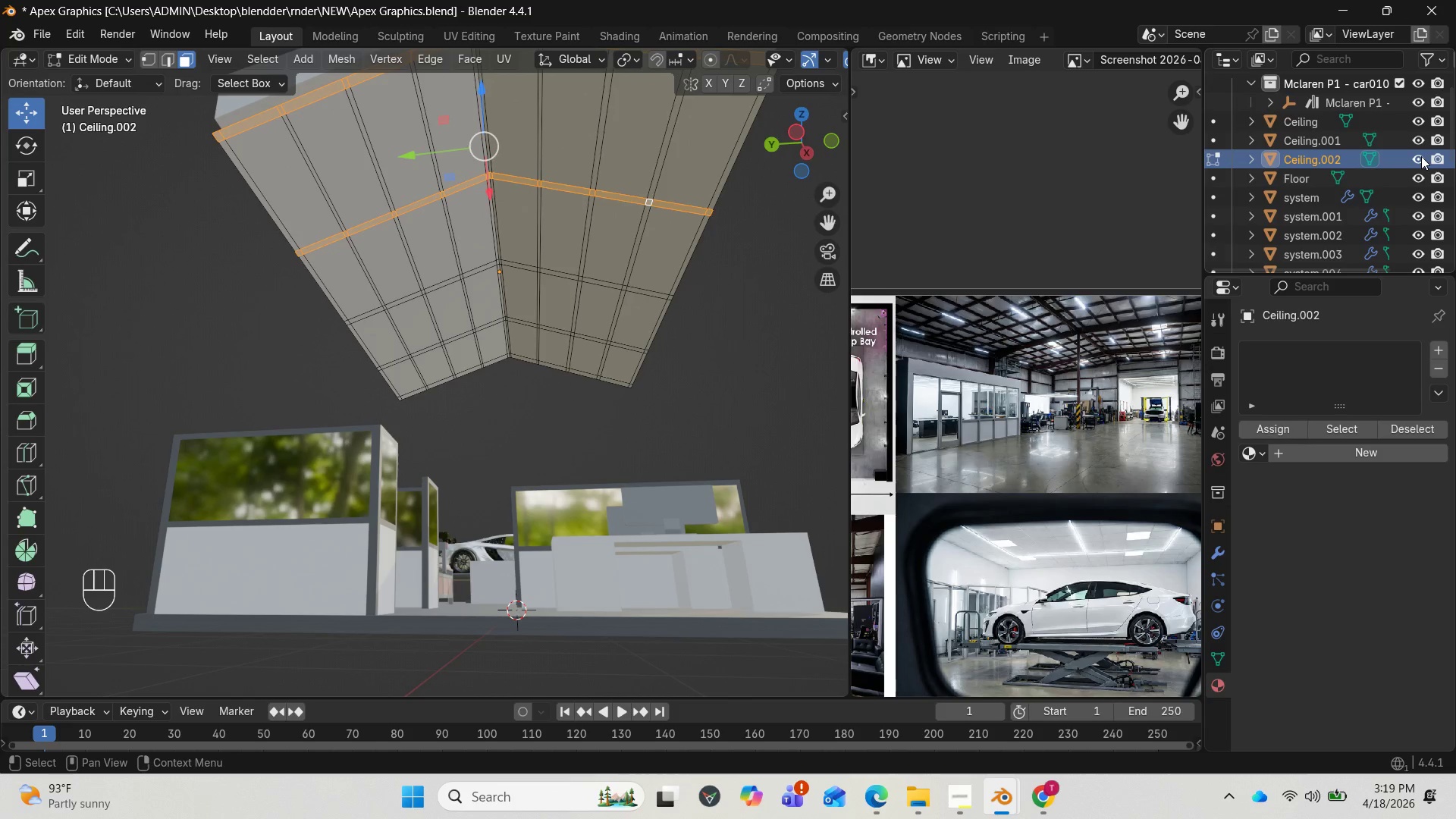 
left_click([1421, 156])
 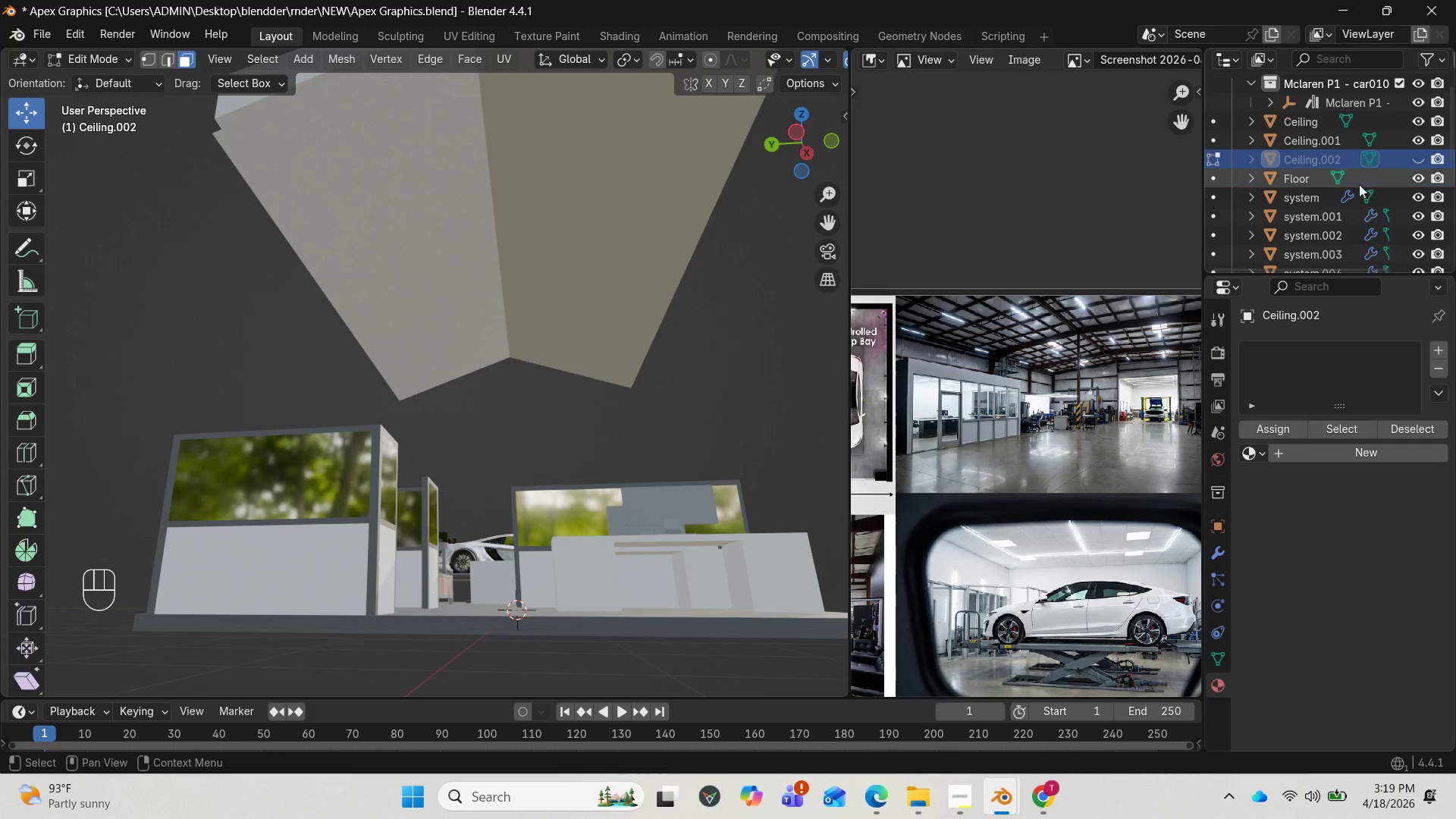 
left_click([1416, 162])
 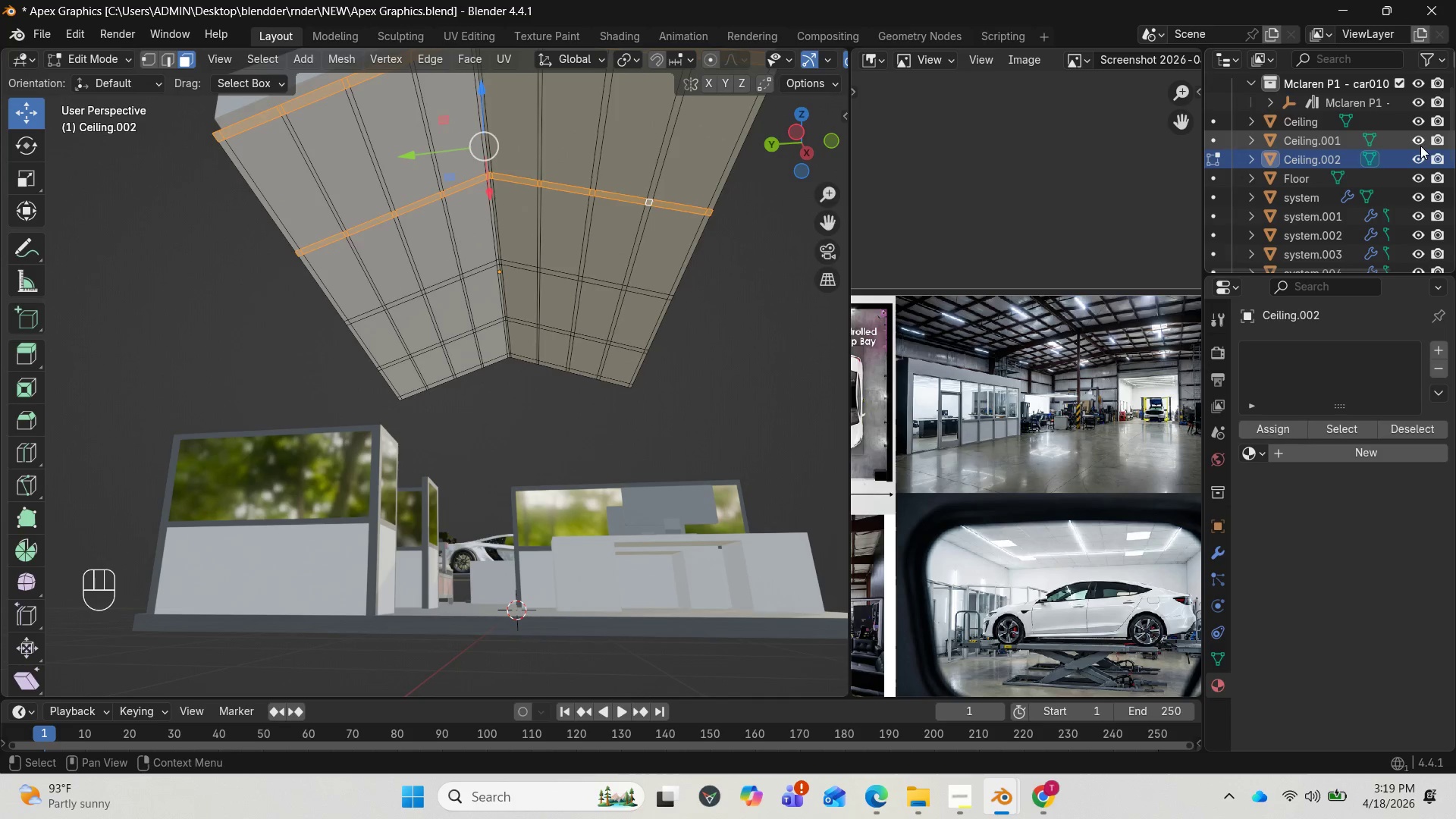 
left_click([1420, 141])
 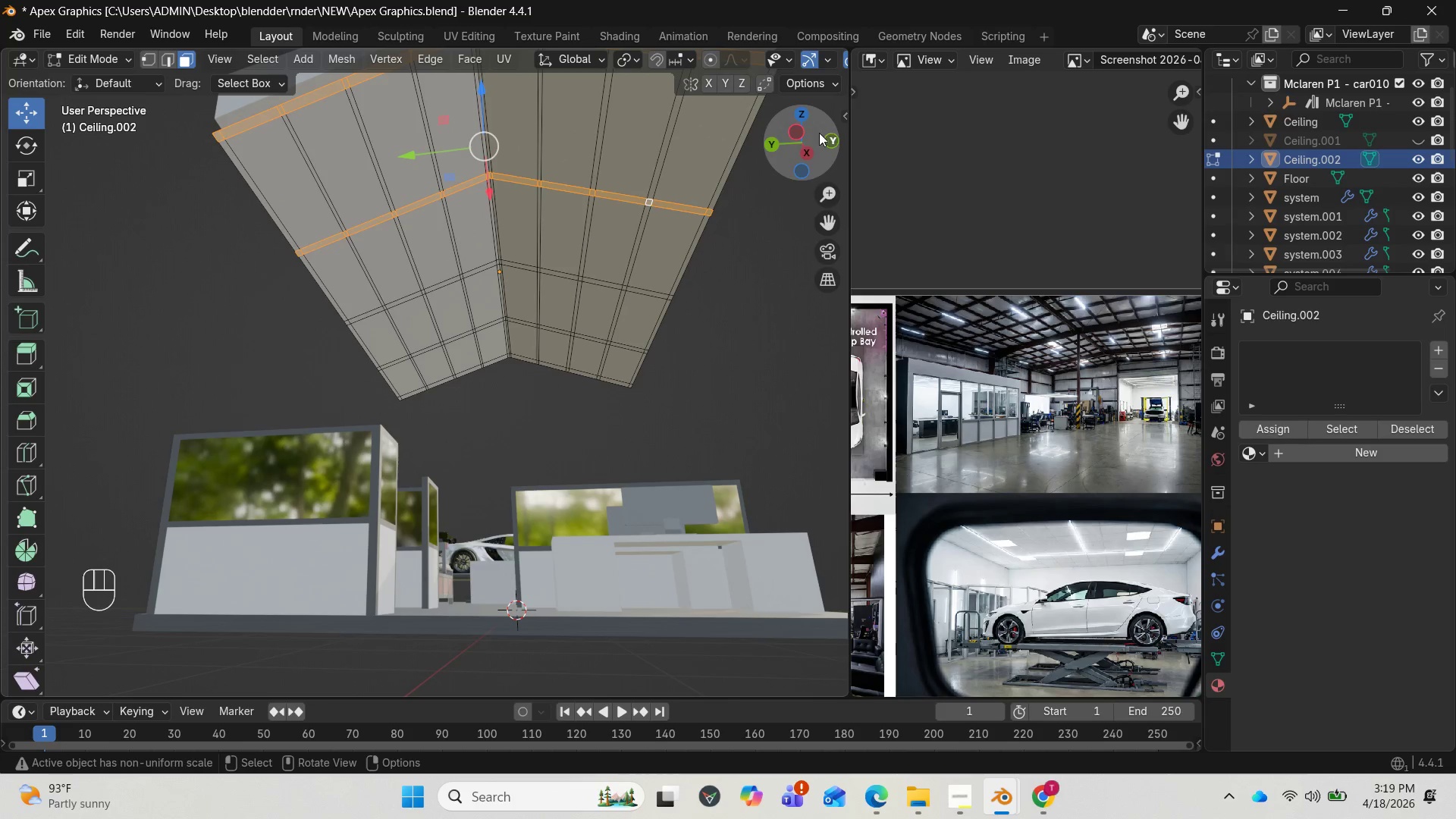 
left_click_drag(start_coordinate=[806, 131], to_coordinate=[792, 140])
 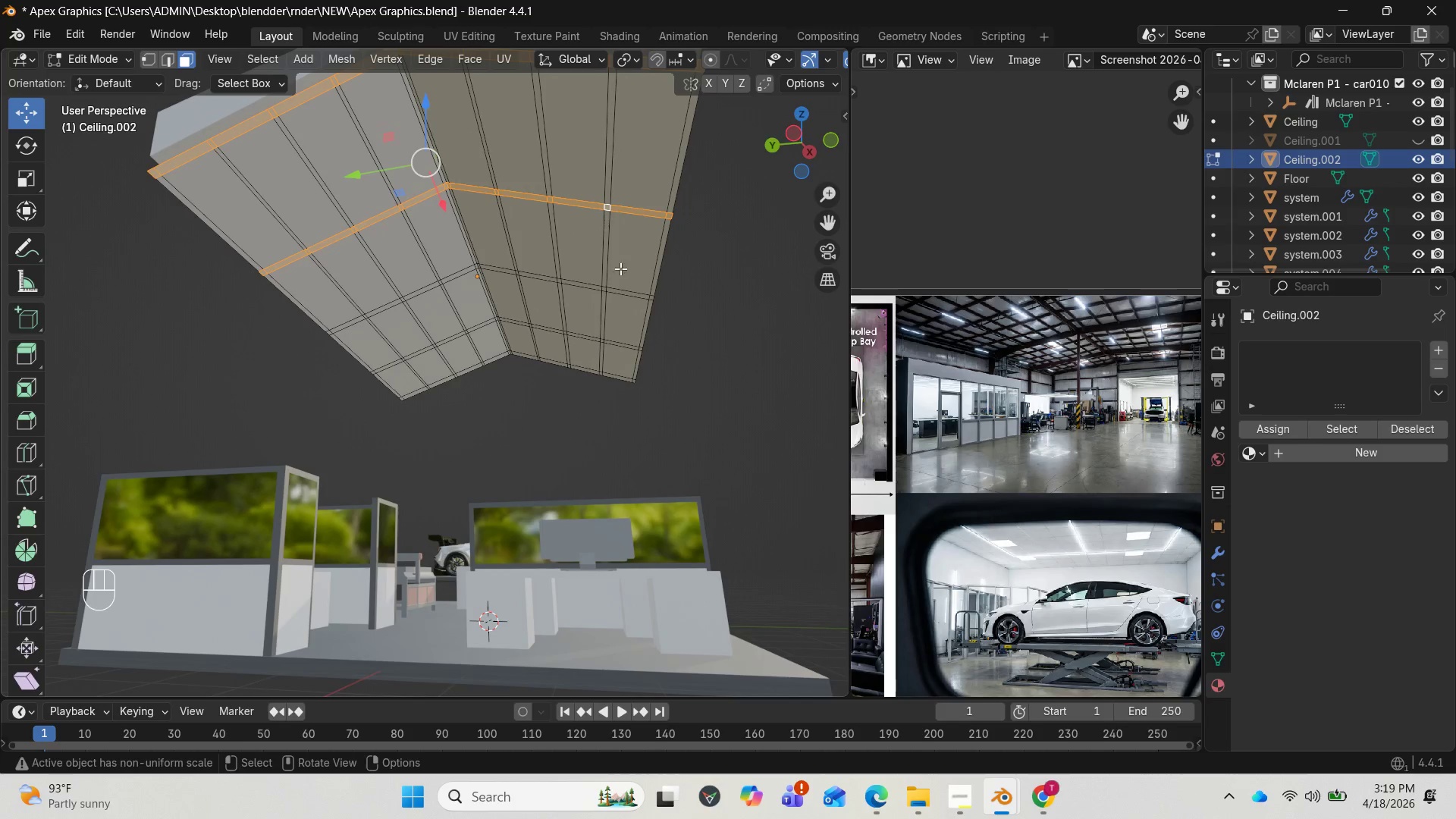 
hold_key(key=ShiftLeft, duration=0.95)
 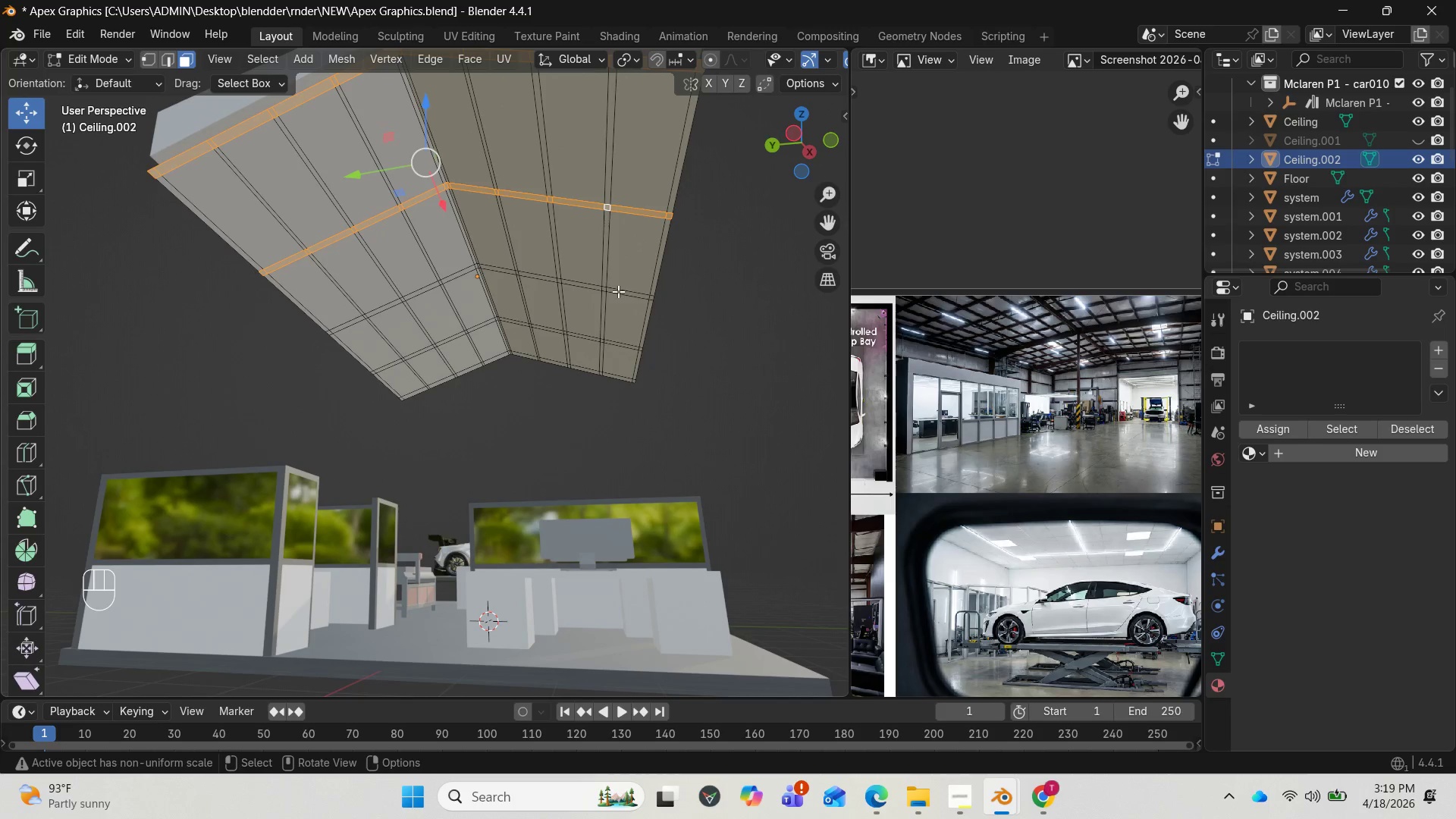 
hold_key(key=ShiftLeft, duration=3.67)
hold_key(key=AltLeft, duration=2.83)
left_click([606, 290])
 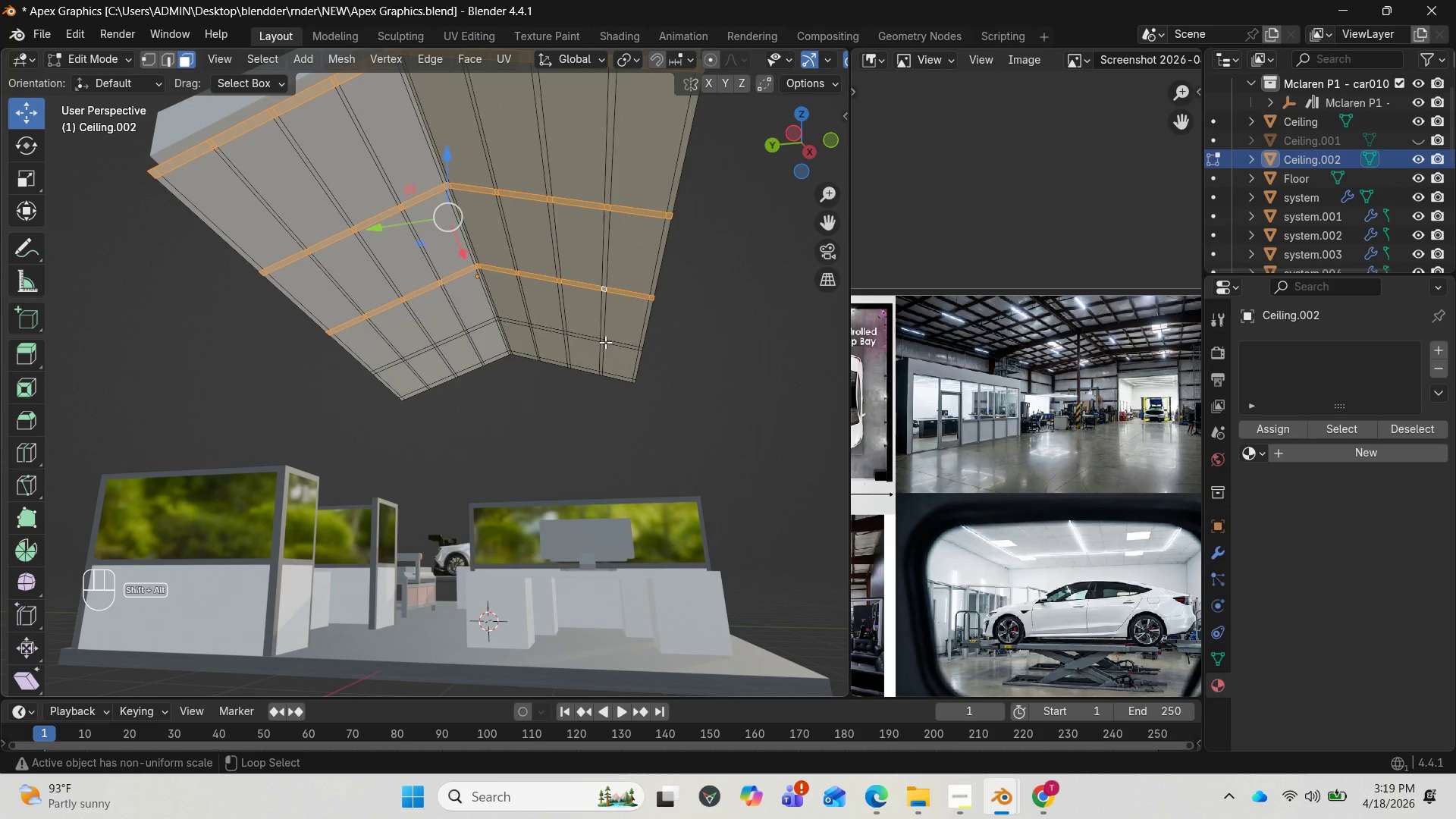 
left_click([604, 342])
 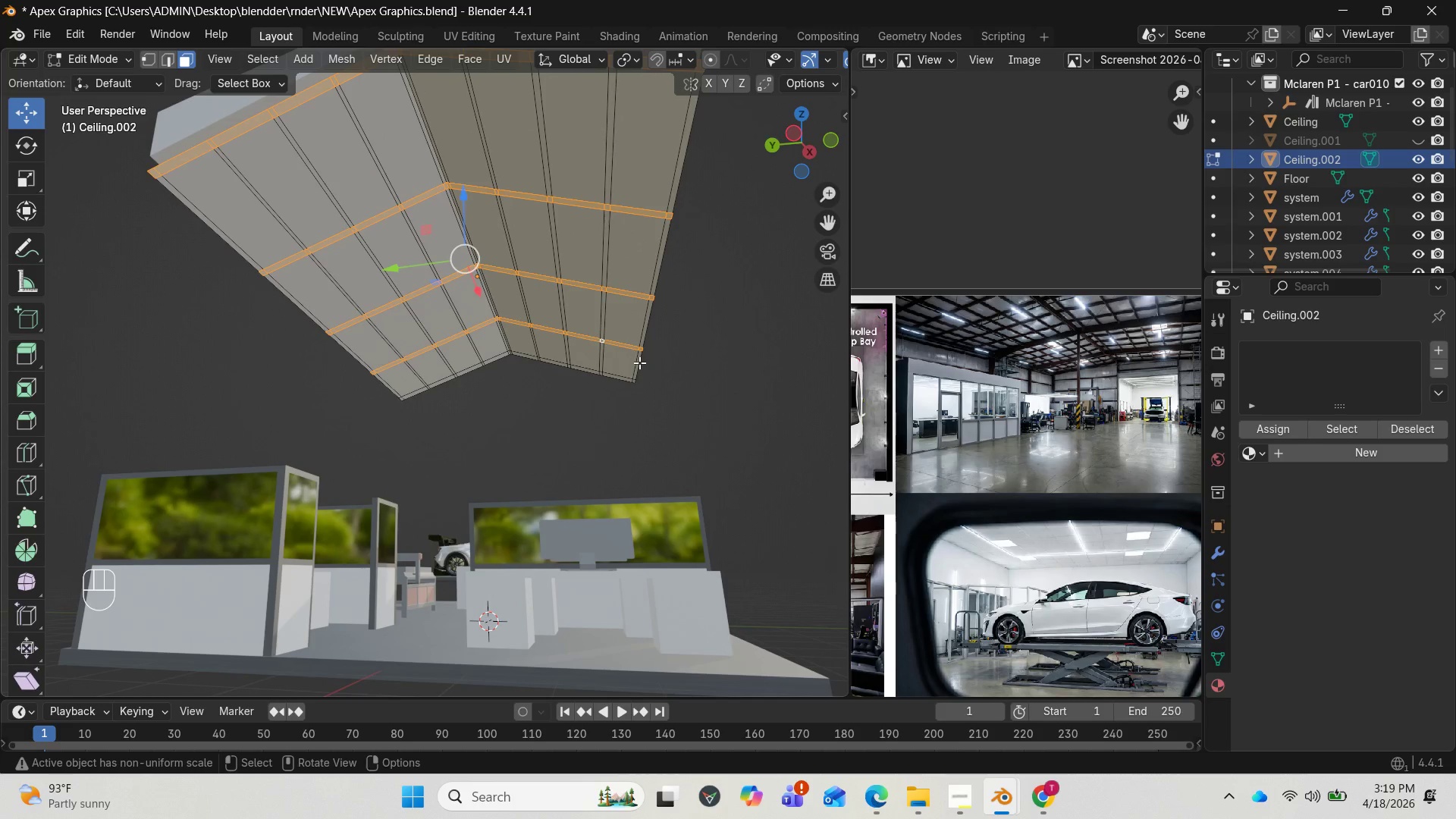 
key(Alt+I)
 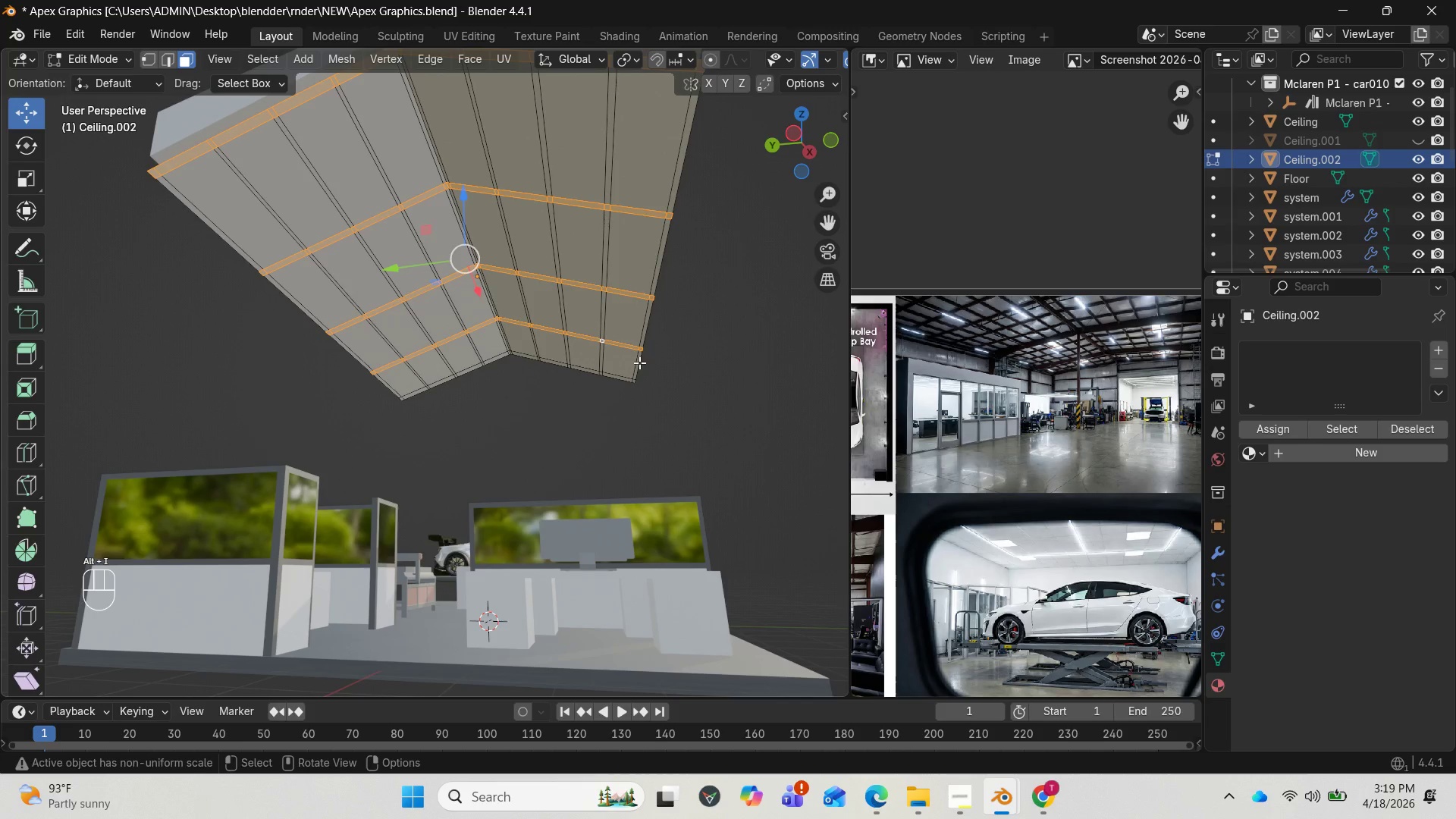 
key(Shift+I)
 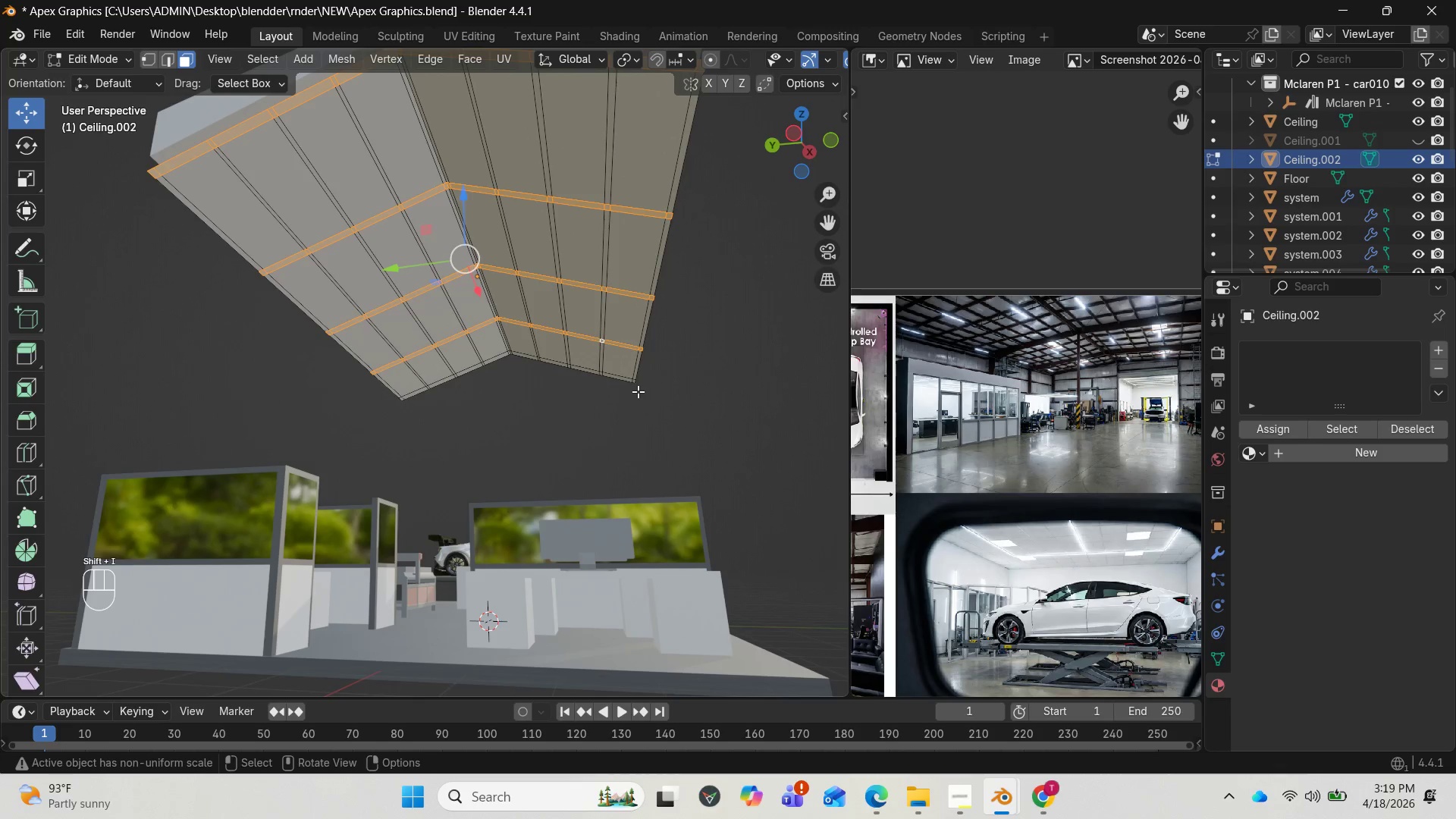 
hold_key(key=ShiftLeft, duration=0.38)
 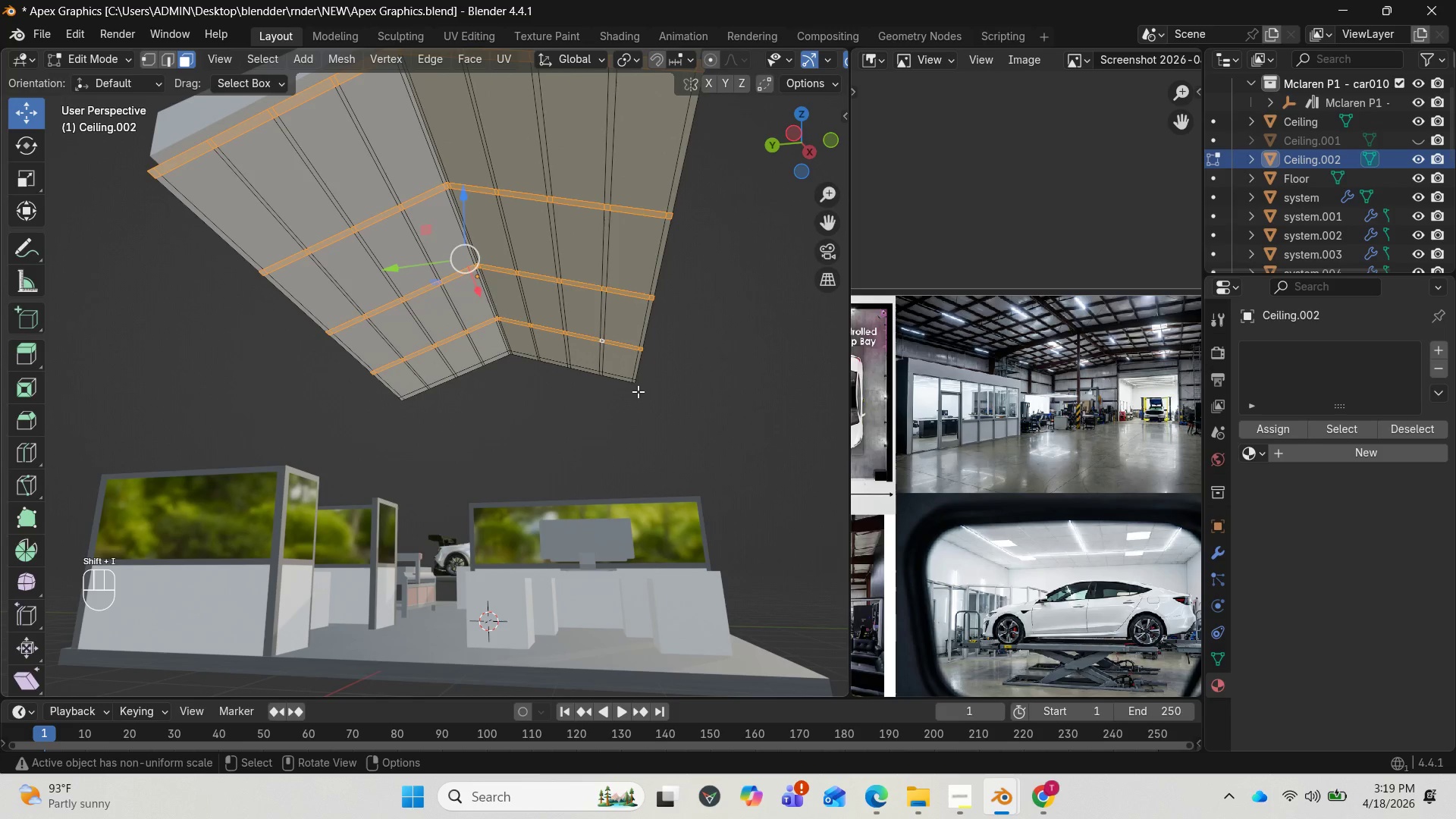 
hold_key(key=ControlLeft, duration=0.88)
 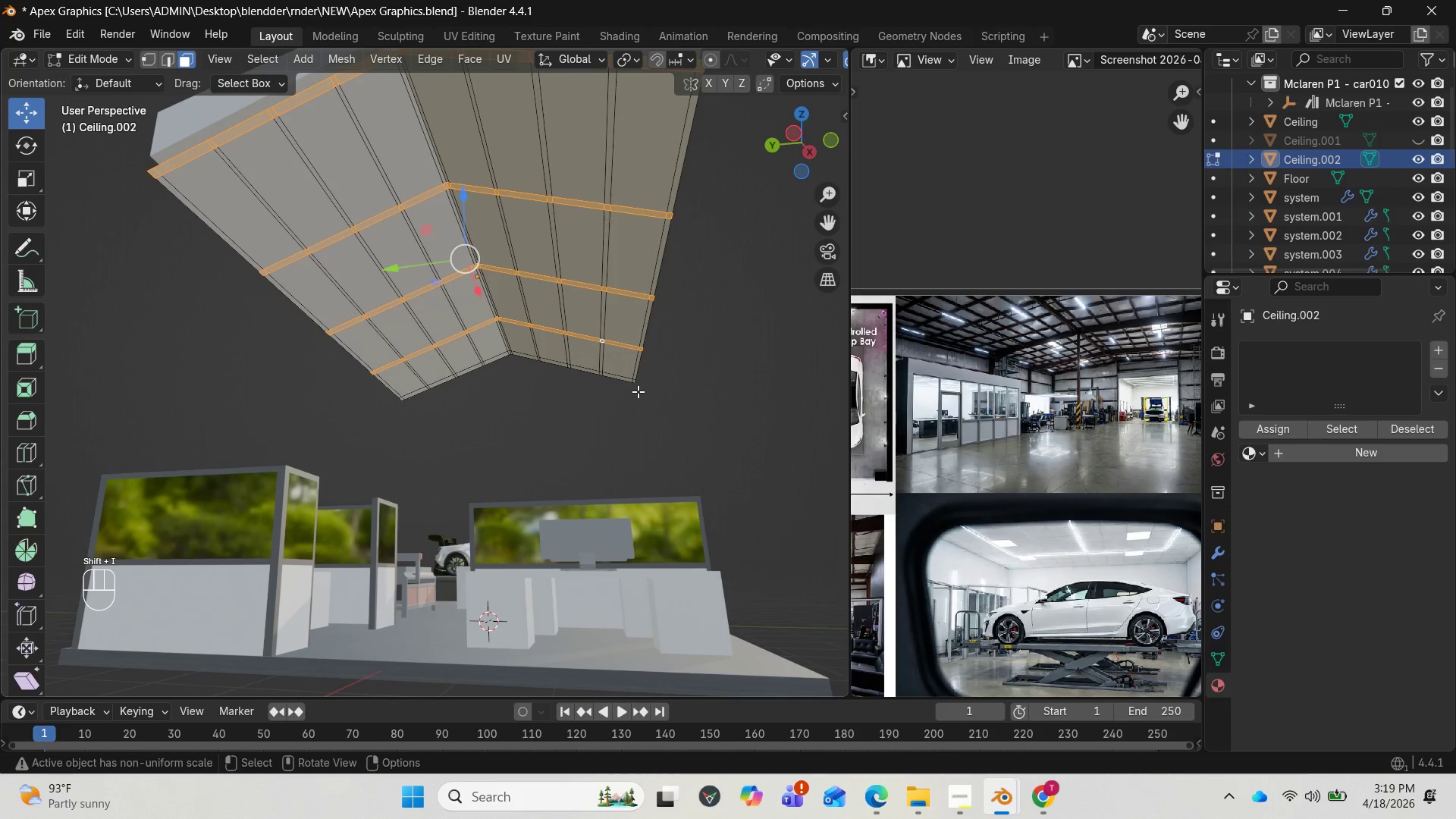 
key(Alt+I)
 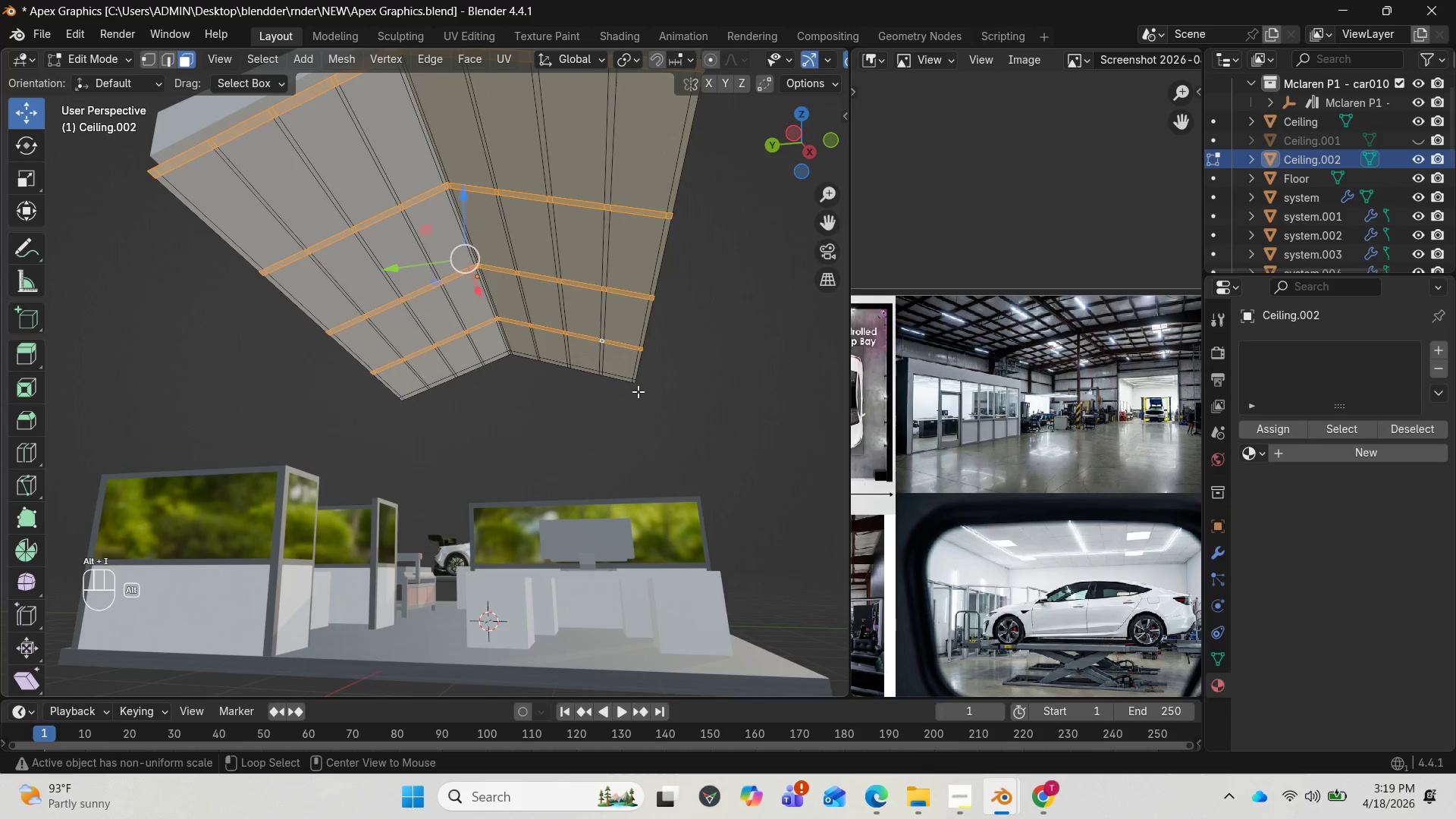 
key(Alt+I)
 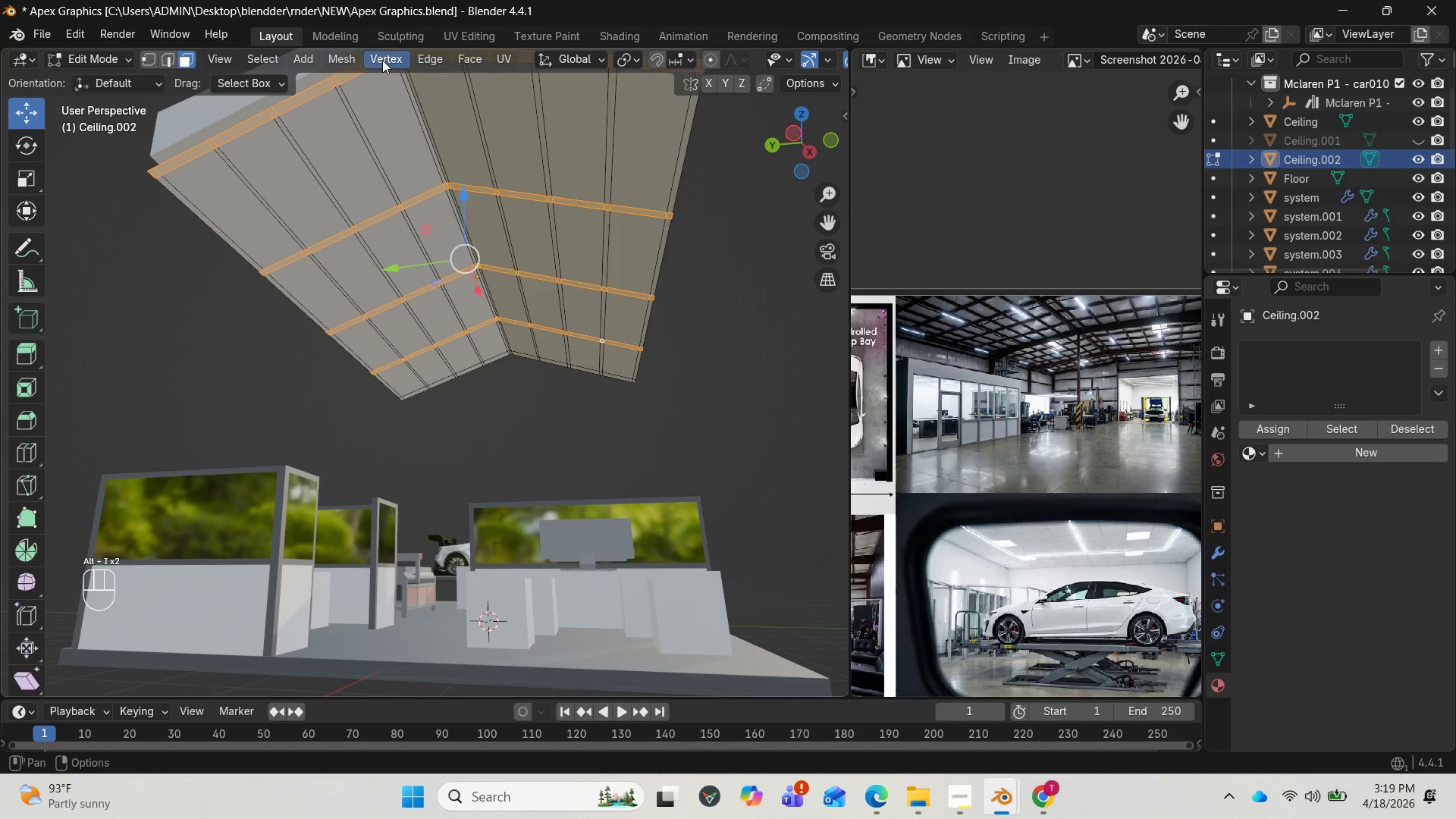 
left_click([431, 58])
 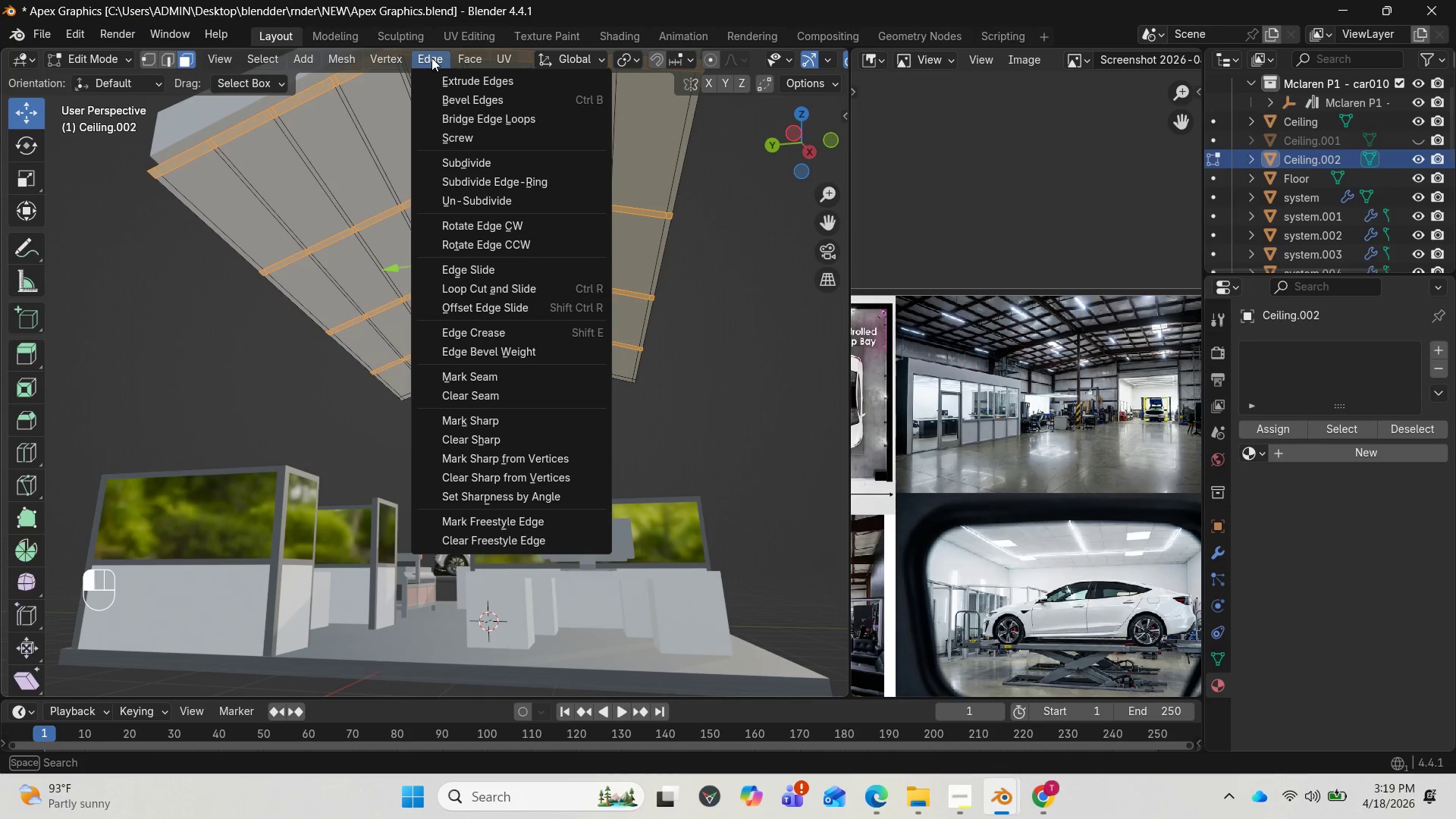 
mouse_move([469, 68])
 